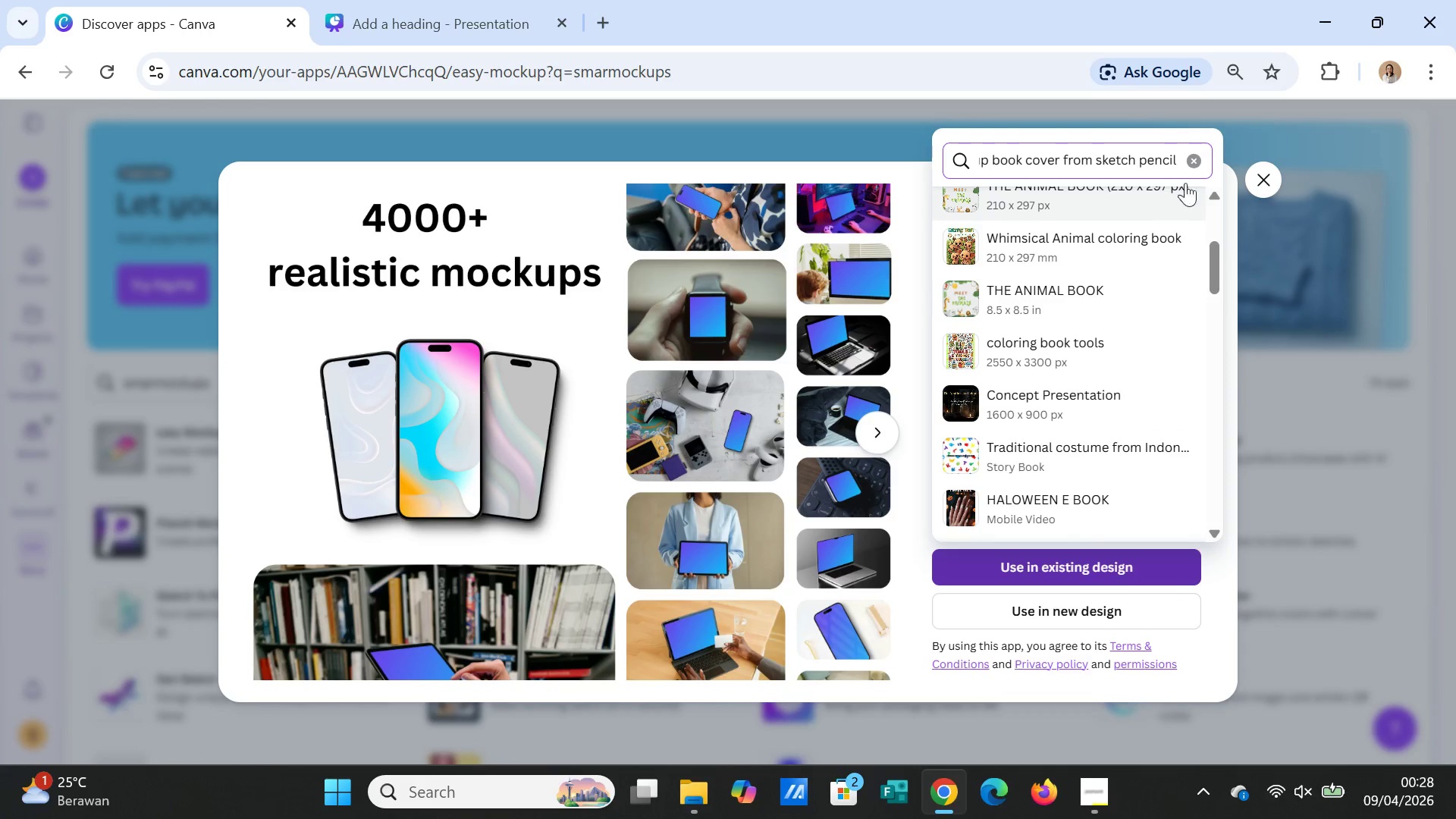 
left_click([1337, 392])
 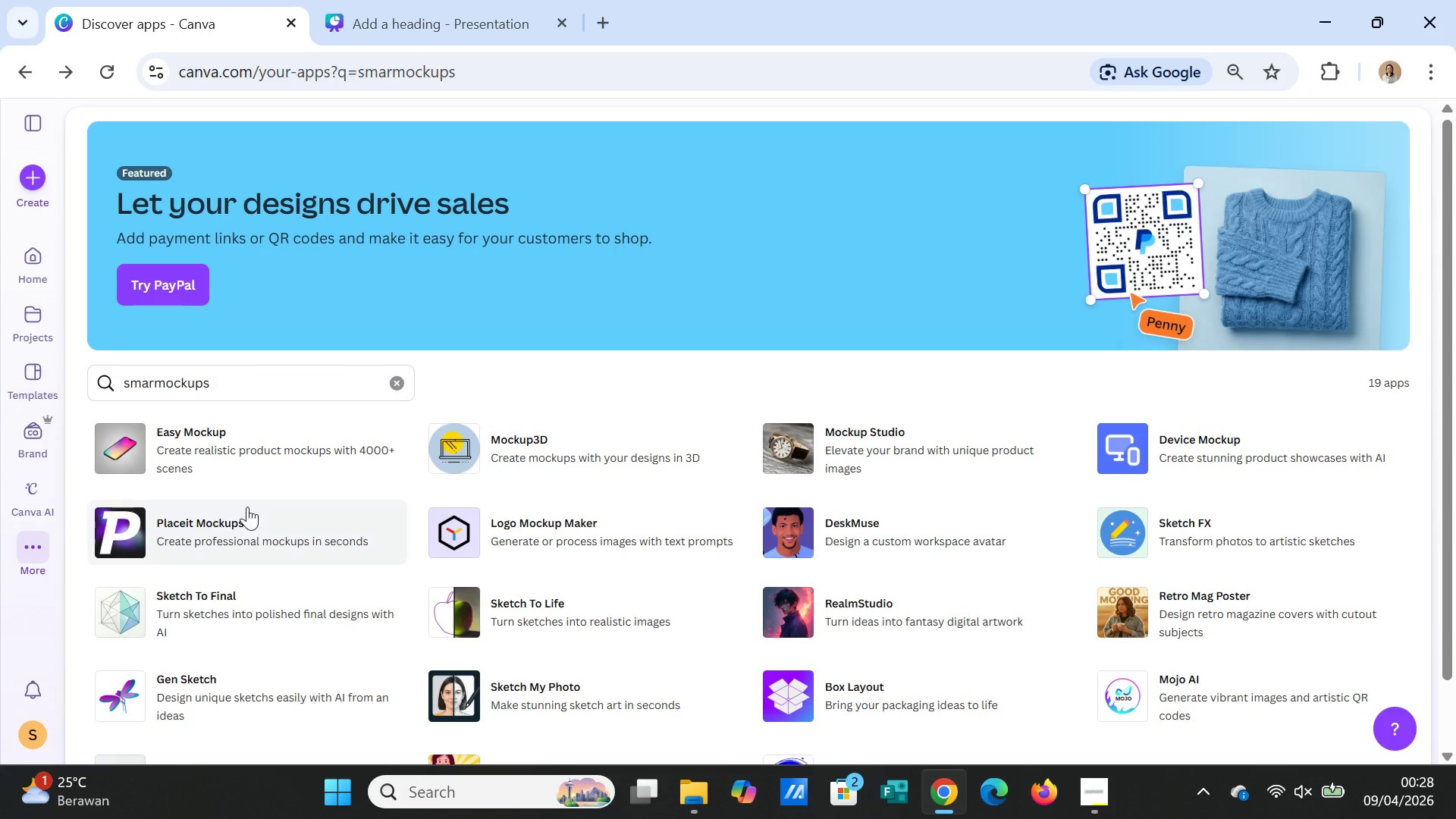 
left_click([204, 444])
 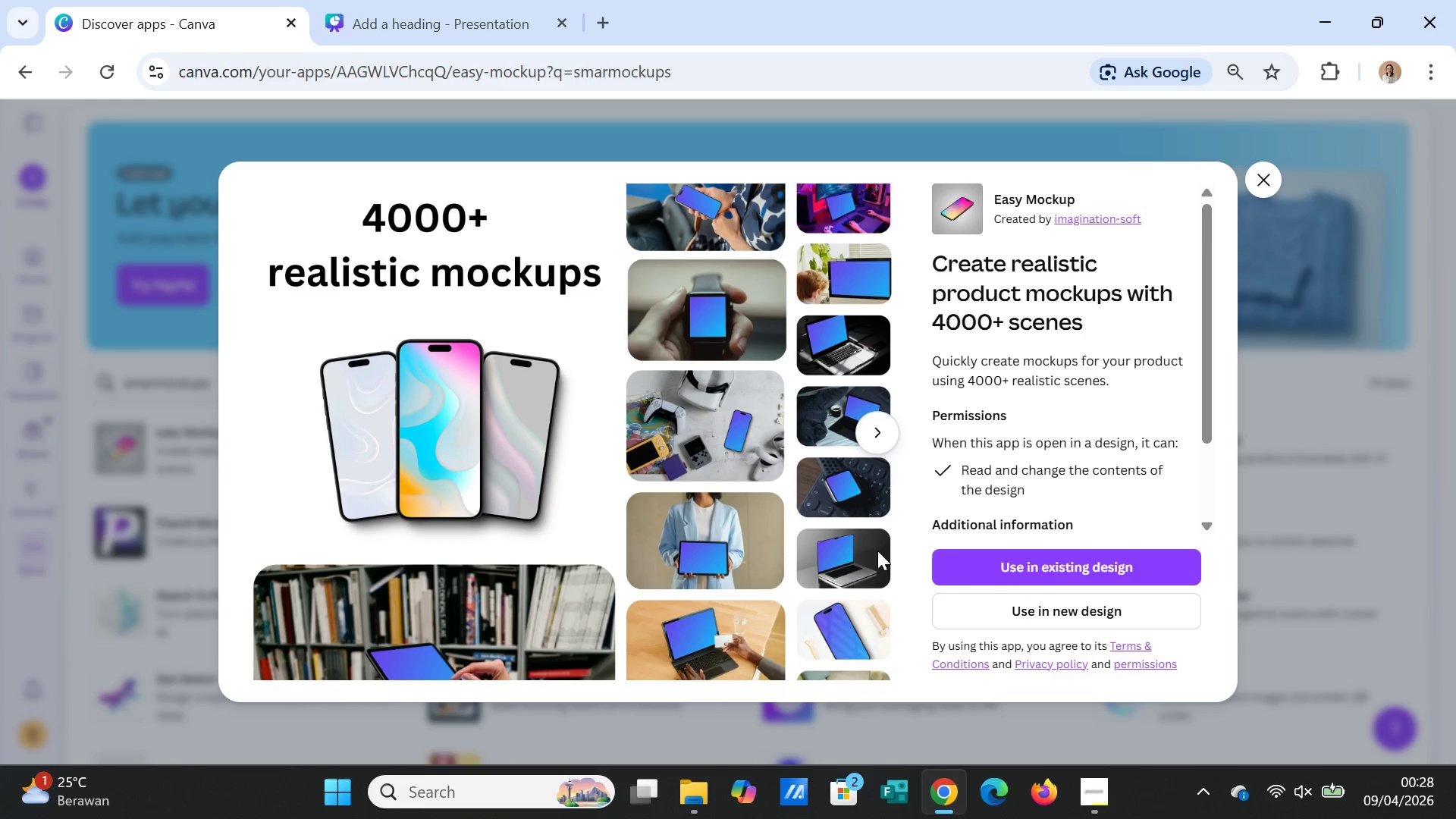 
left_click([1116, 610])
 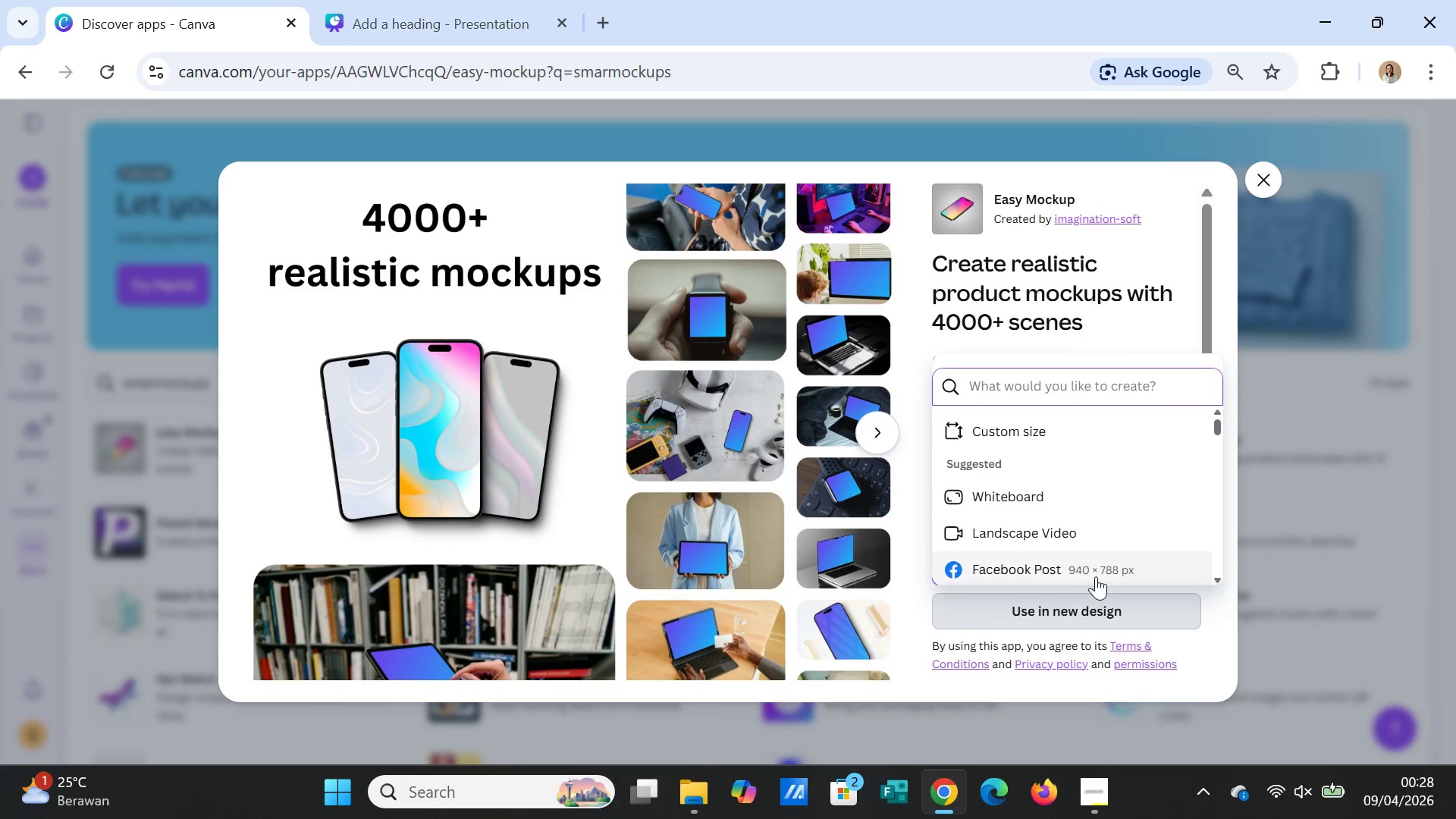 
scroll: coordinate [1121, 612], scroll_direction: down, amount: 1.0
 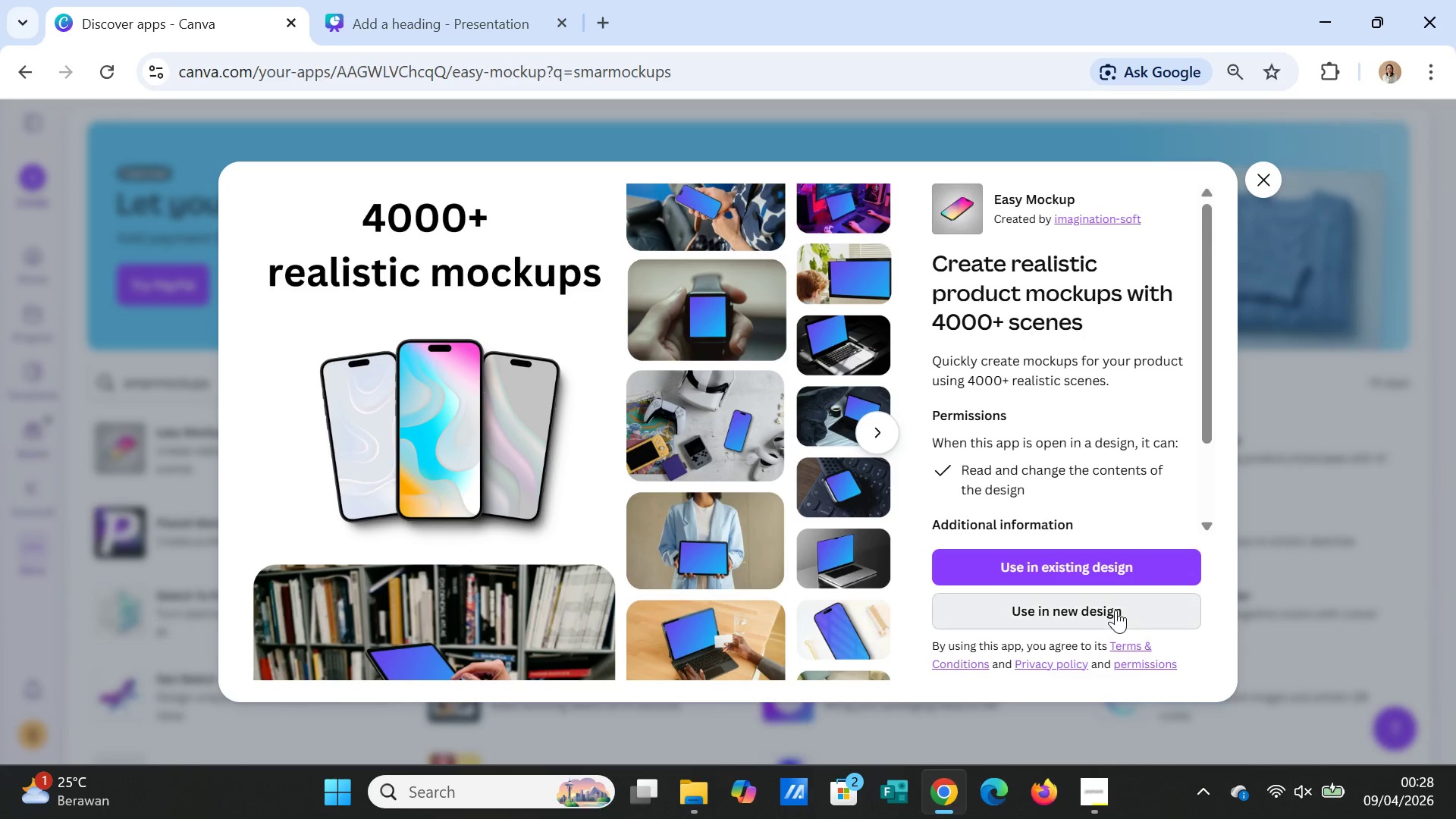 
type(mockup book cover)
 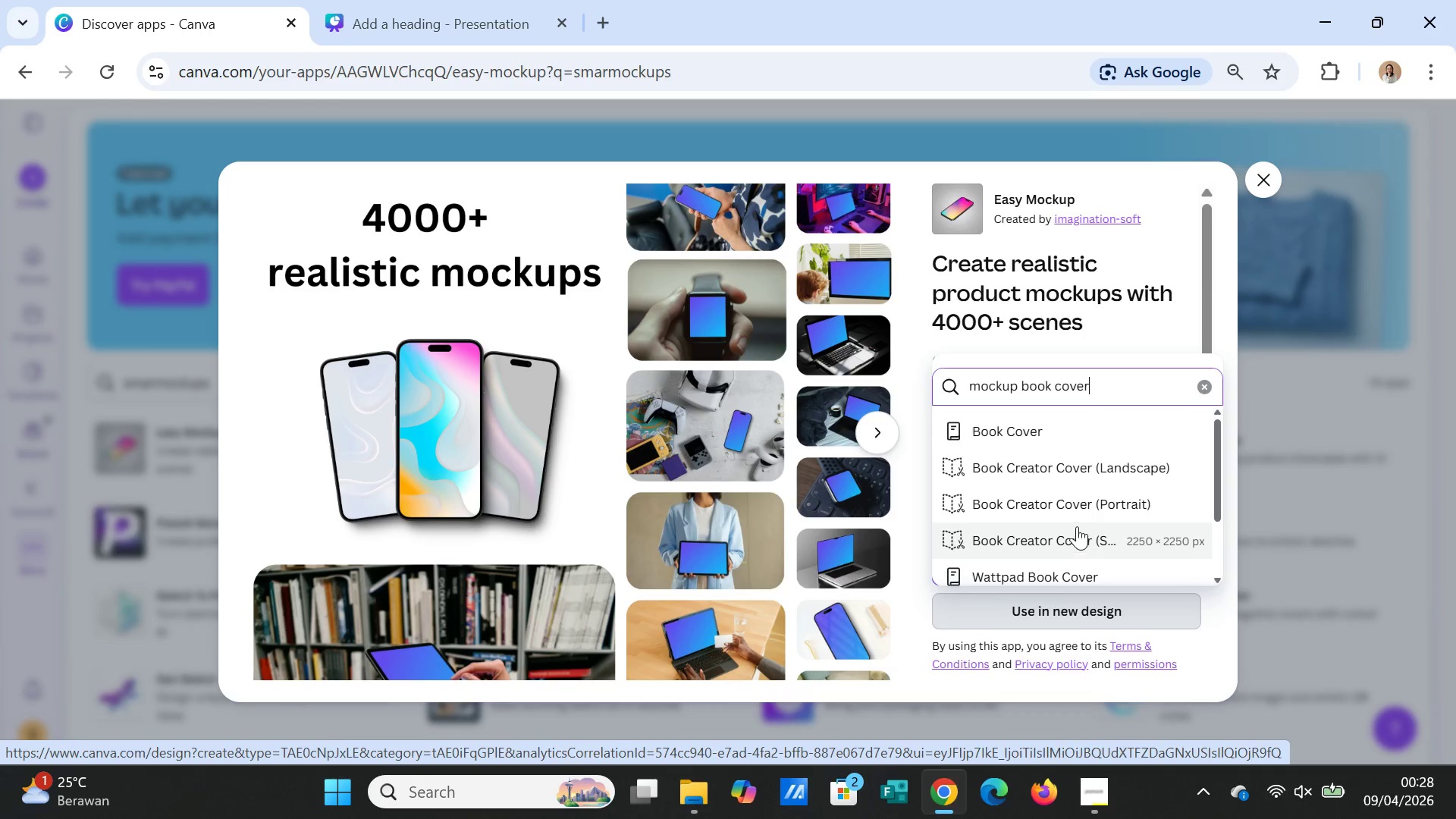 
wait(5.81)
 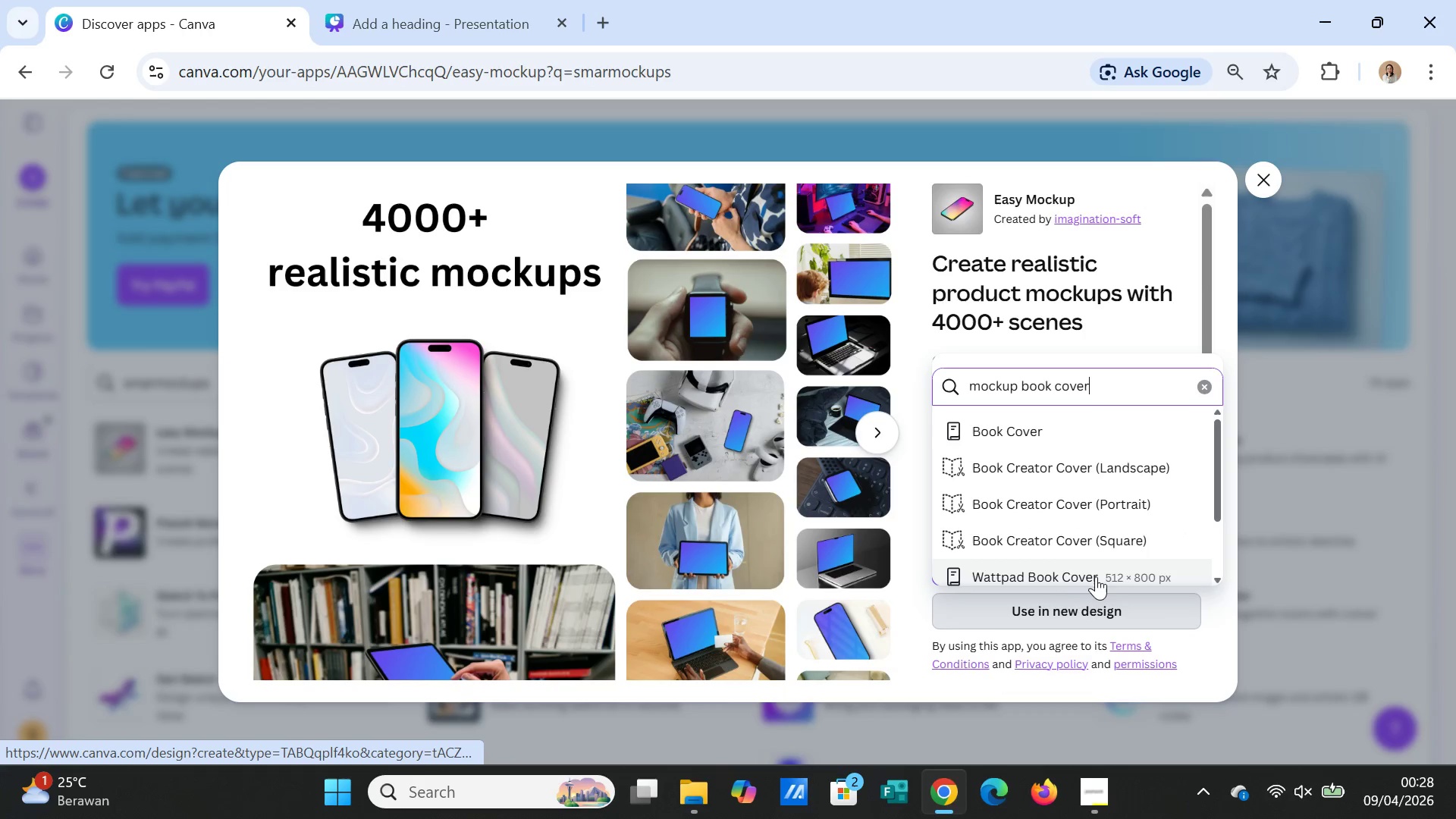 
left_click([1073, 504])
 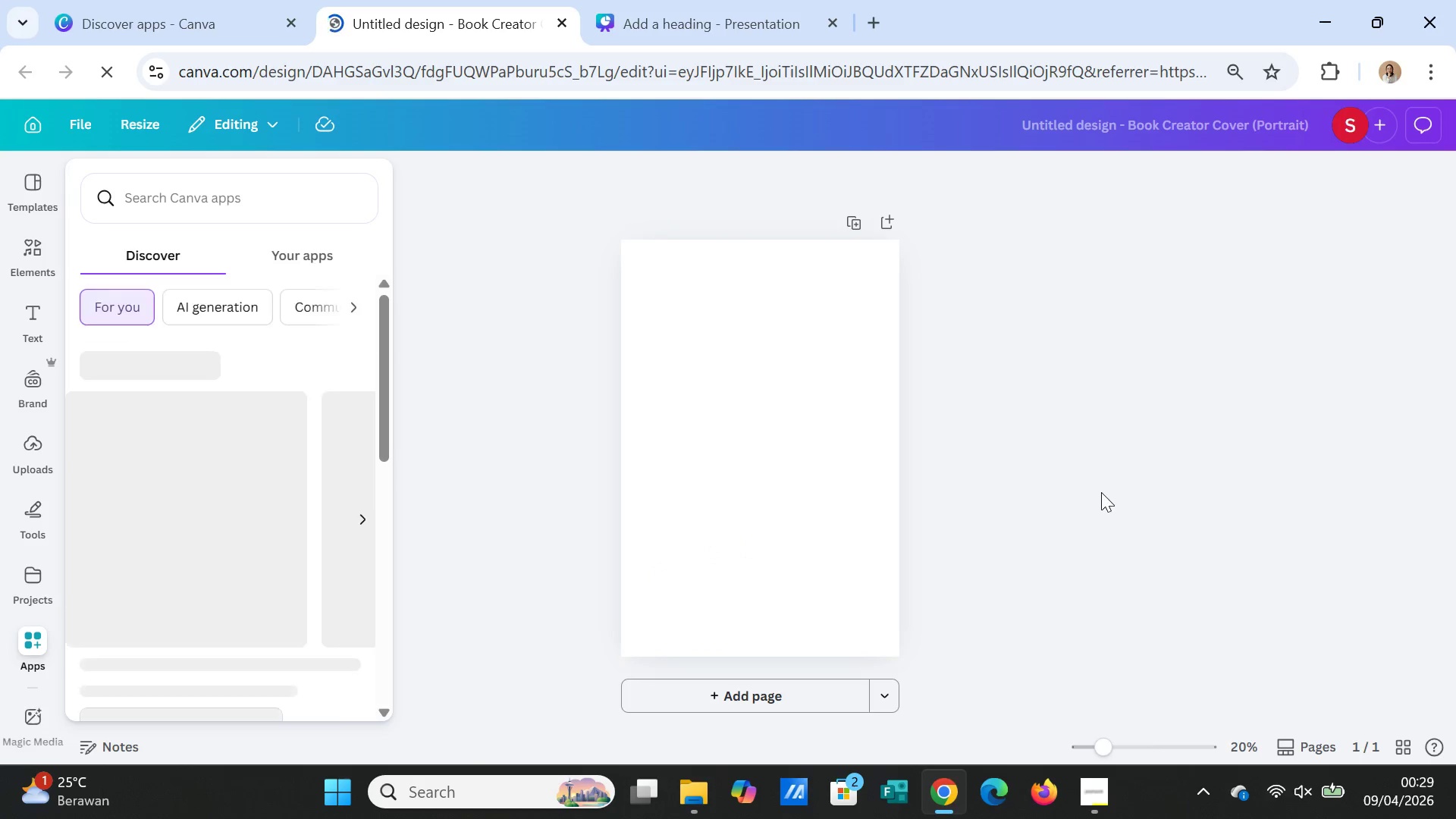 
wait(13.76)
 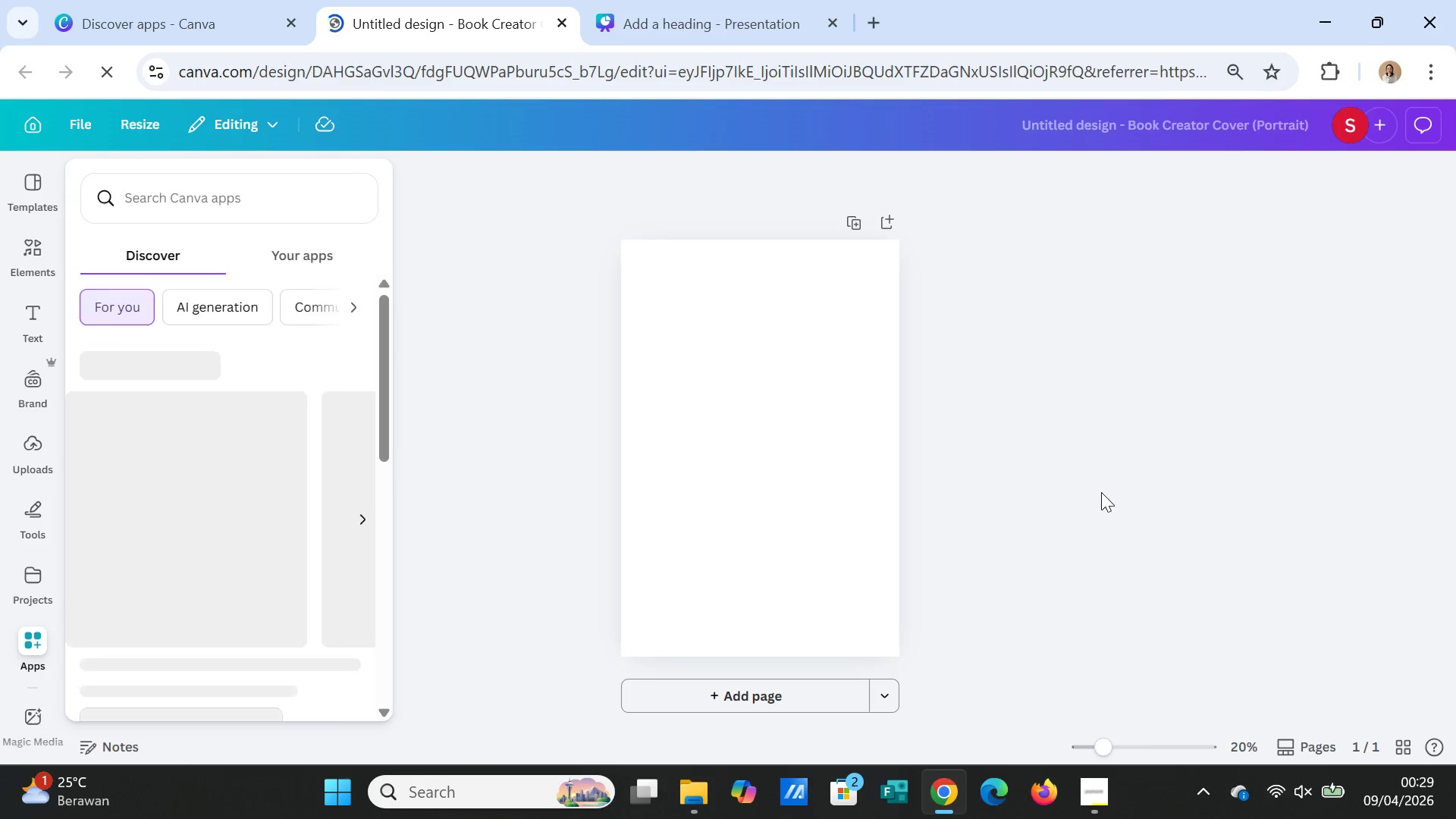 
mouse_move([645, 54])
 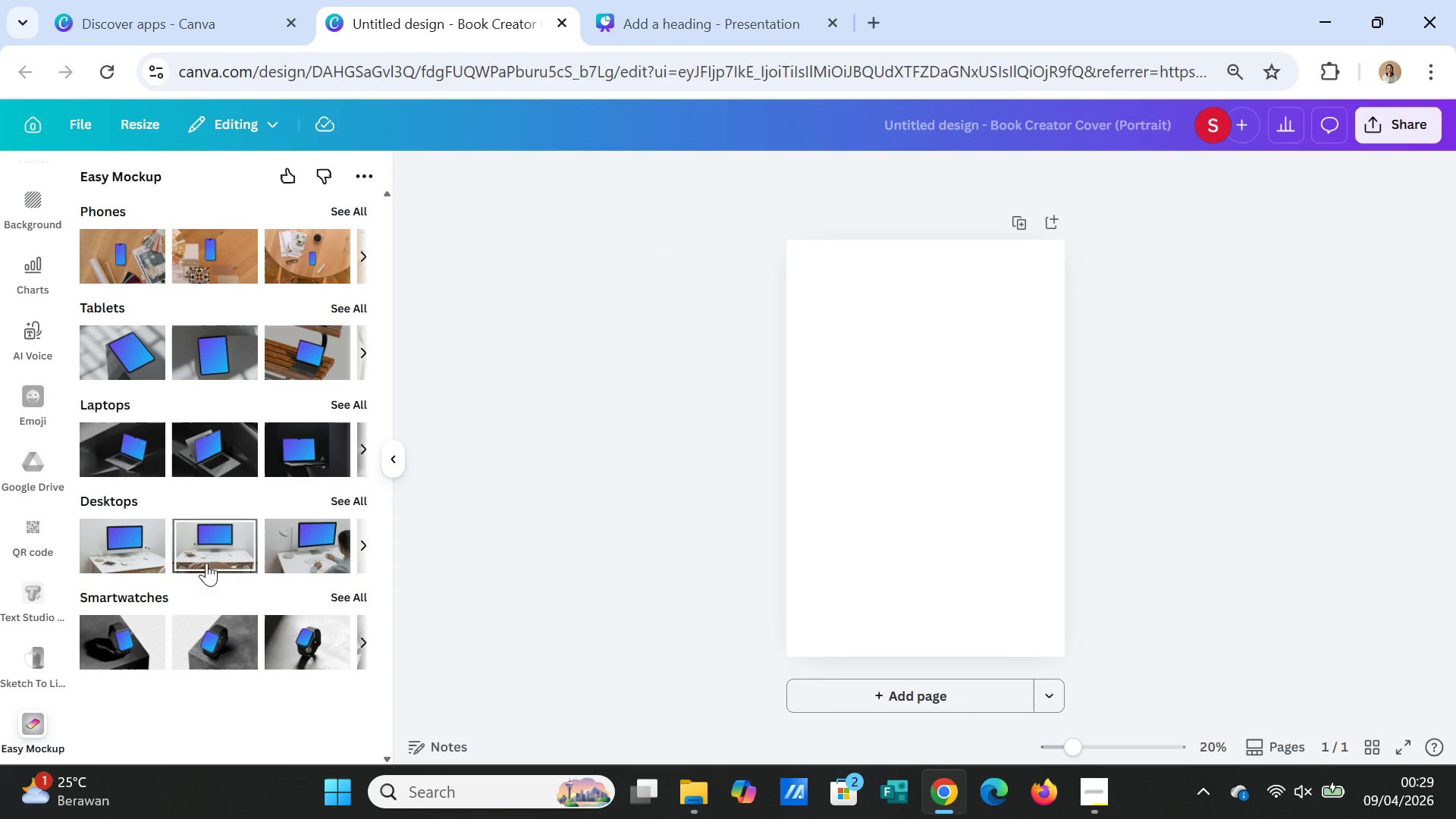 
scroll: coordinate [200, 536], scroll_direction: down, amount: 2.0
 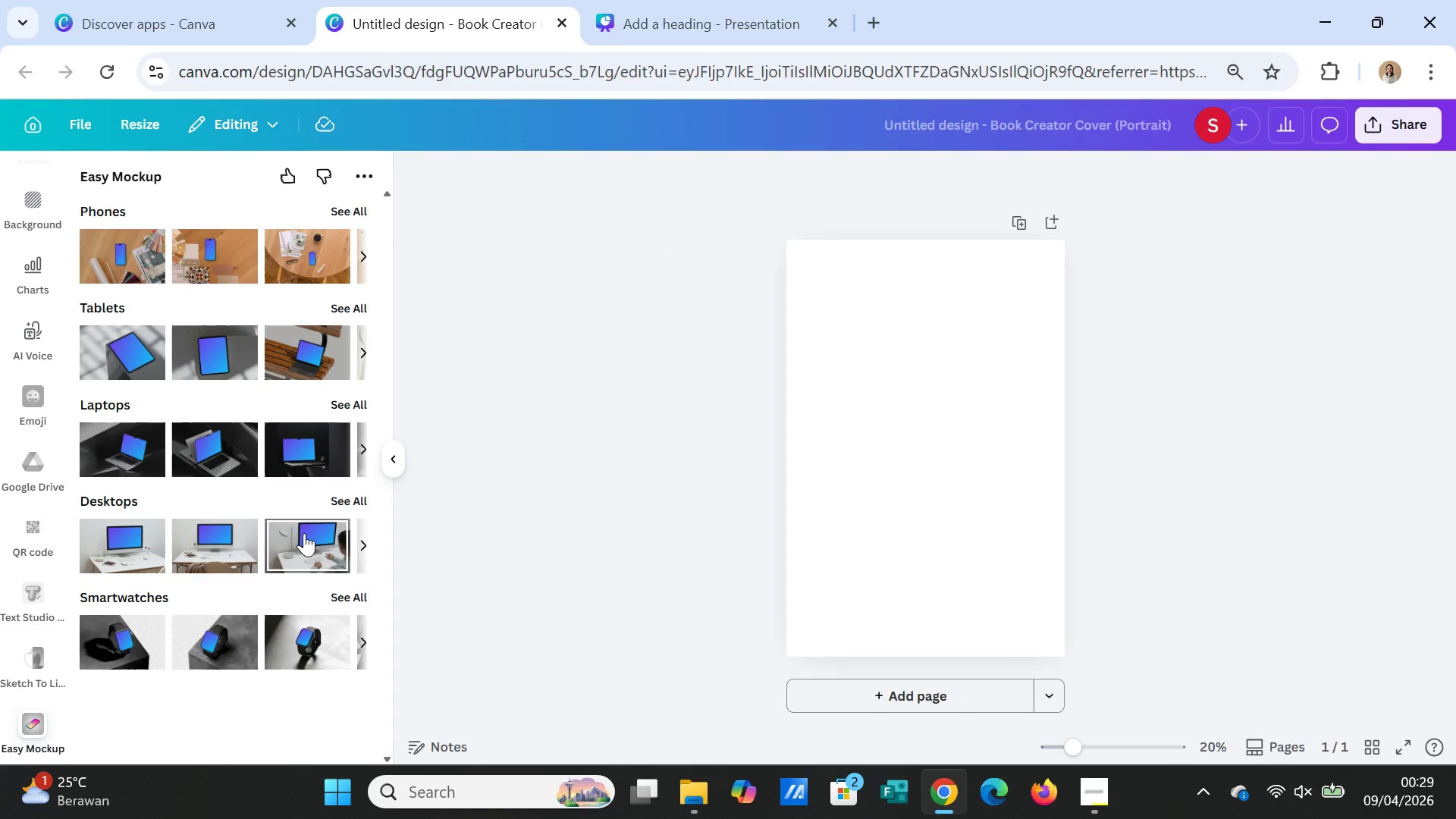 
scroll: coordinate [304, 533], scroll_direction: up, amount: 2.0
 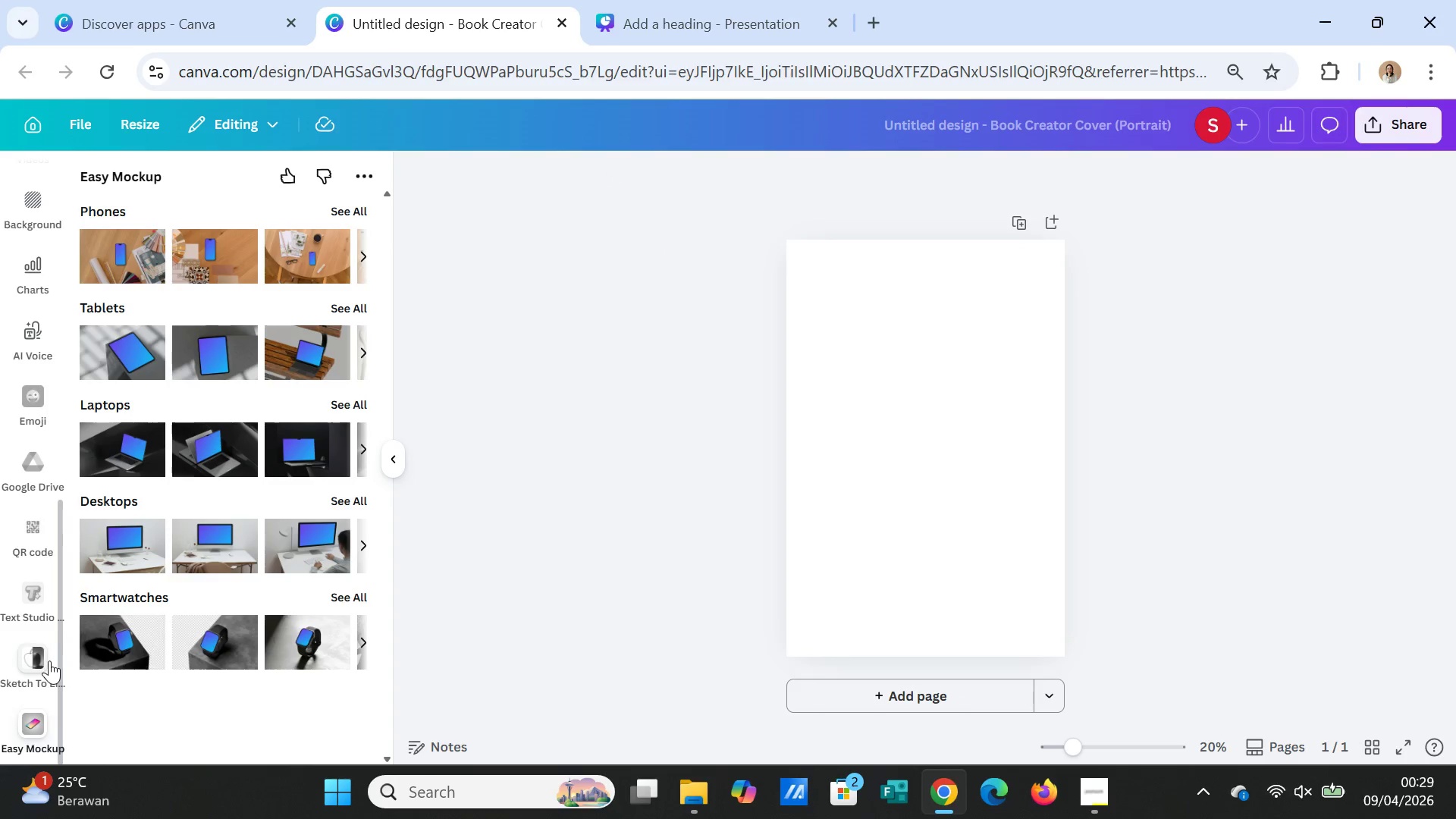 
left_click([33, 659])
 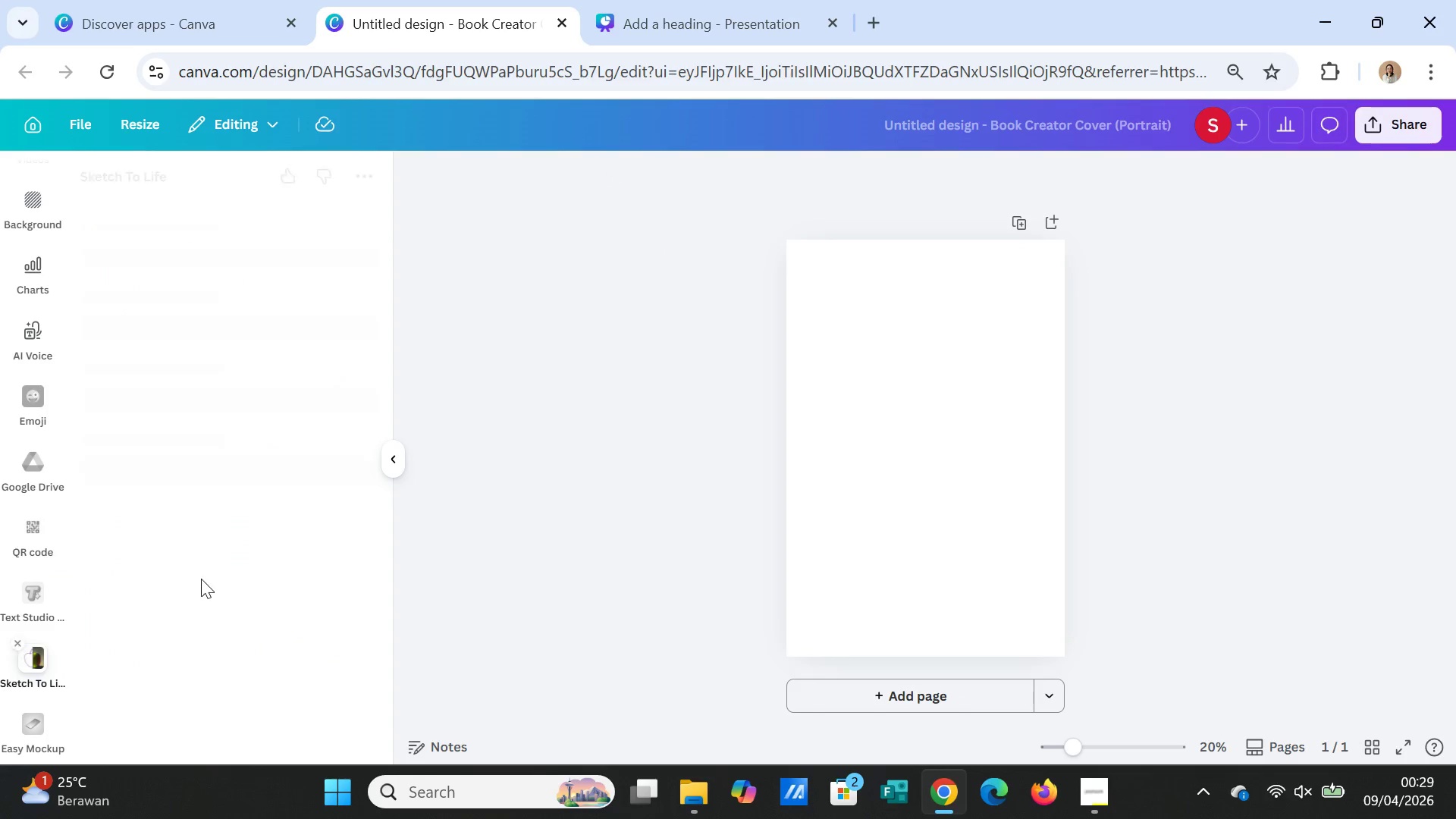 
mouse_move([217, 568])
 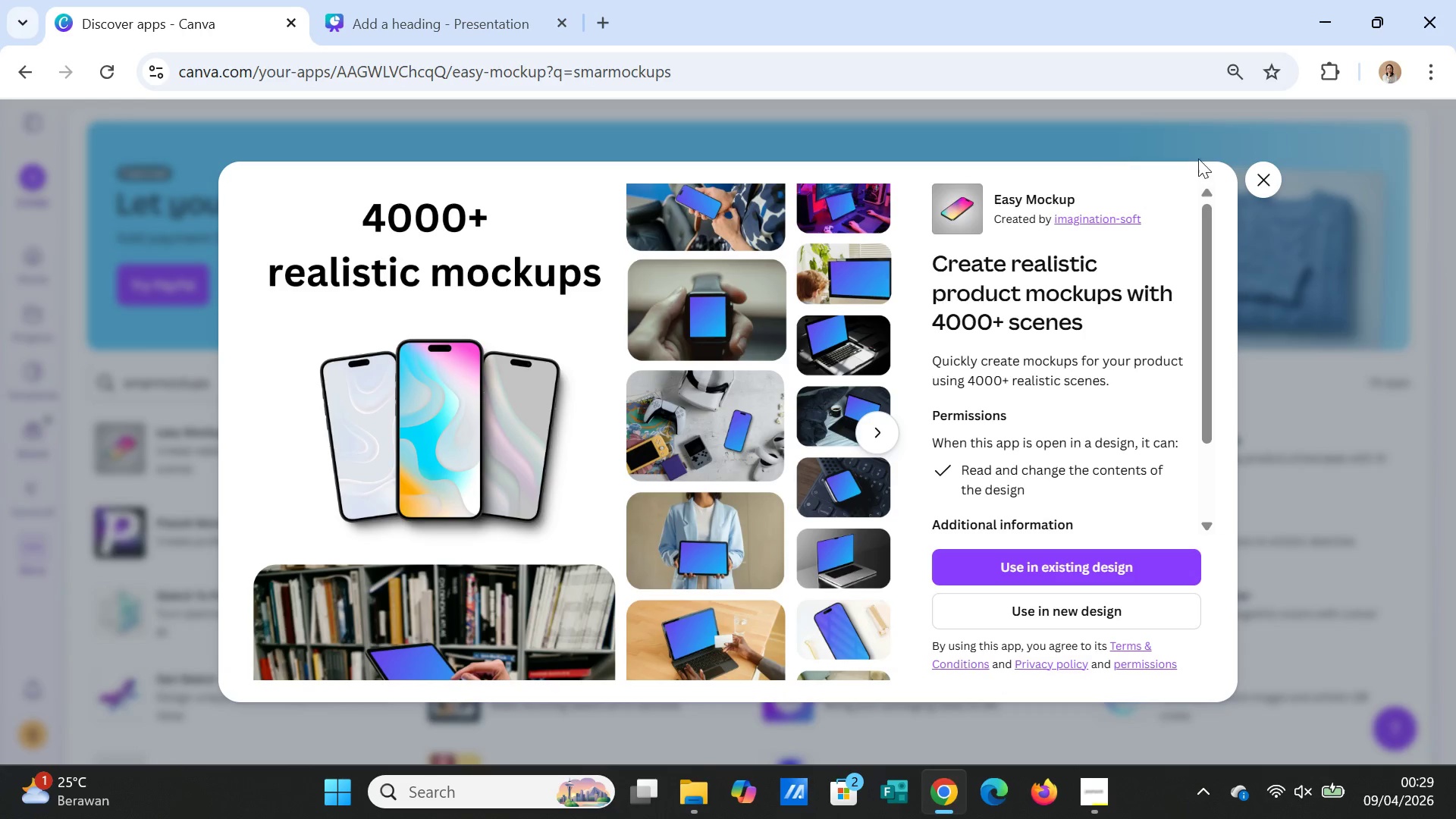 
left_click([1269, 179])
 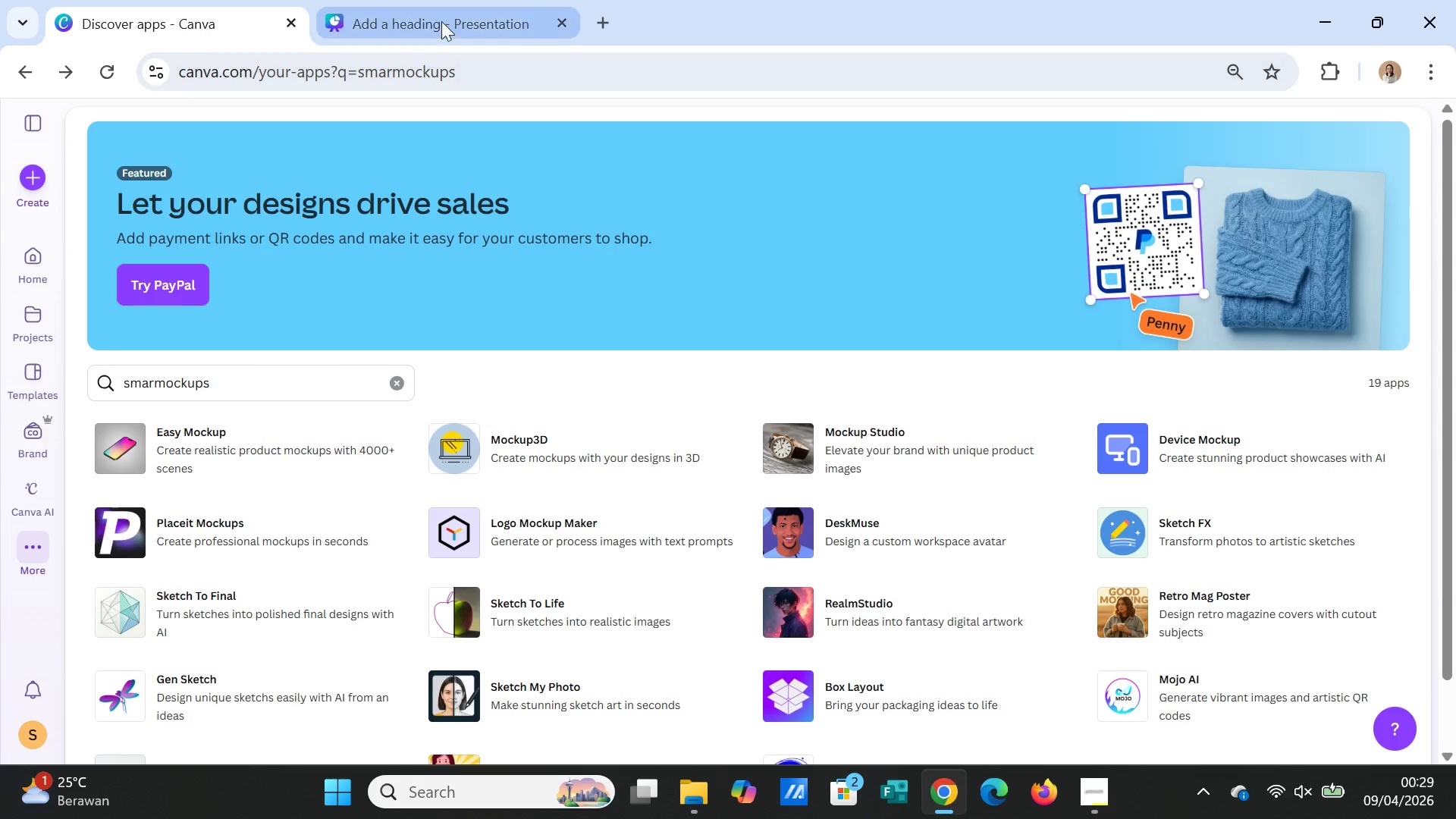 
left_click([441, 14])
 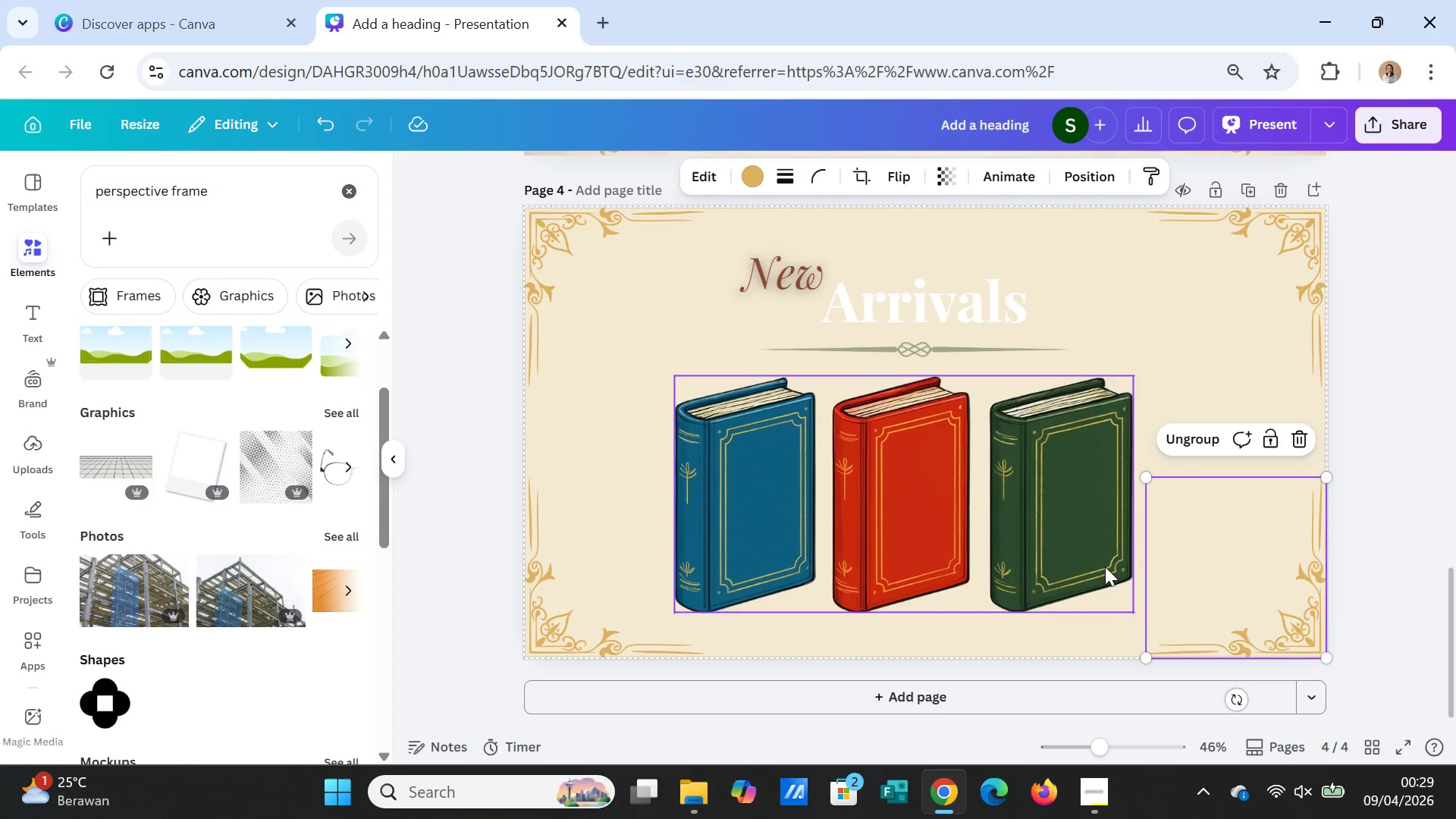 
left_click([1361, 576])
 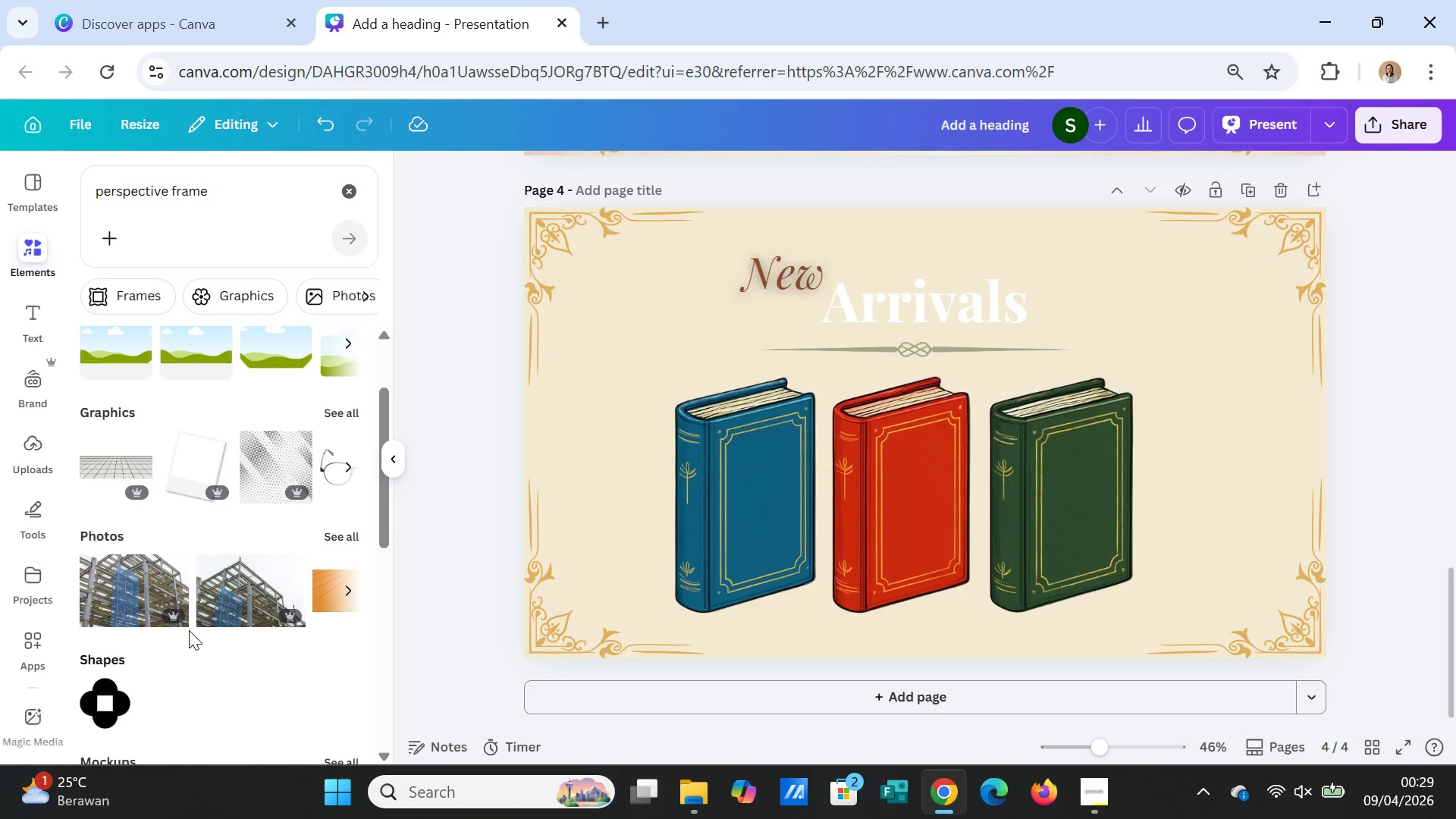 
scroll: coordinate [209, 284], scroll_direction: up, amount: 7.0
 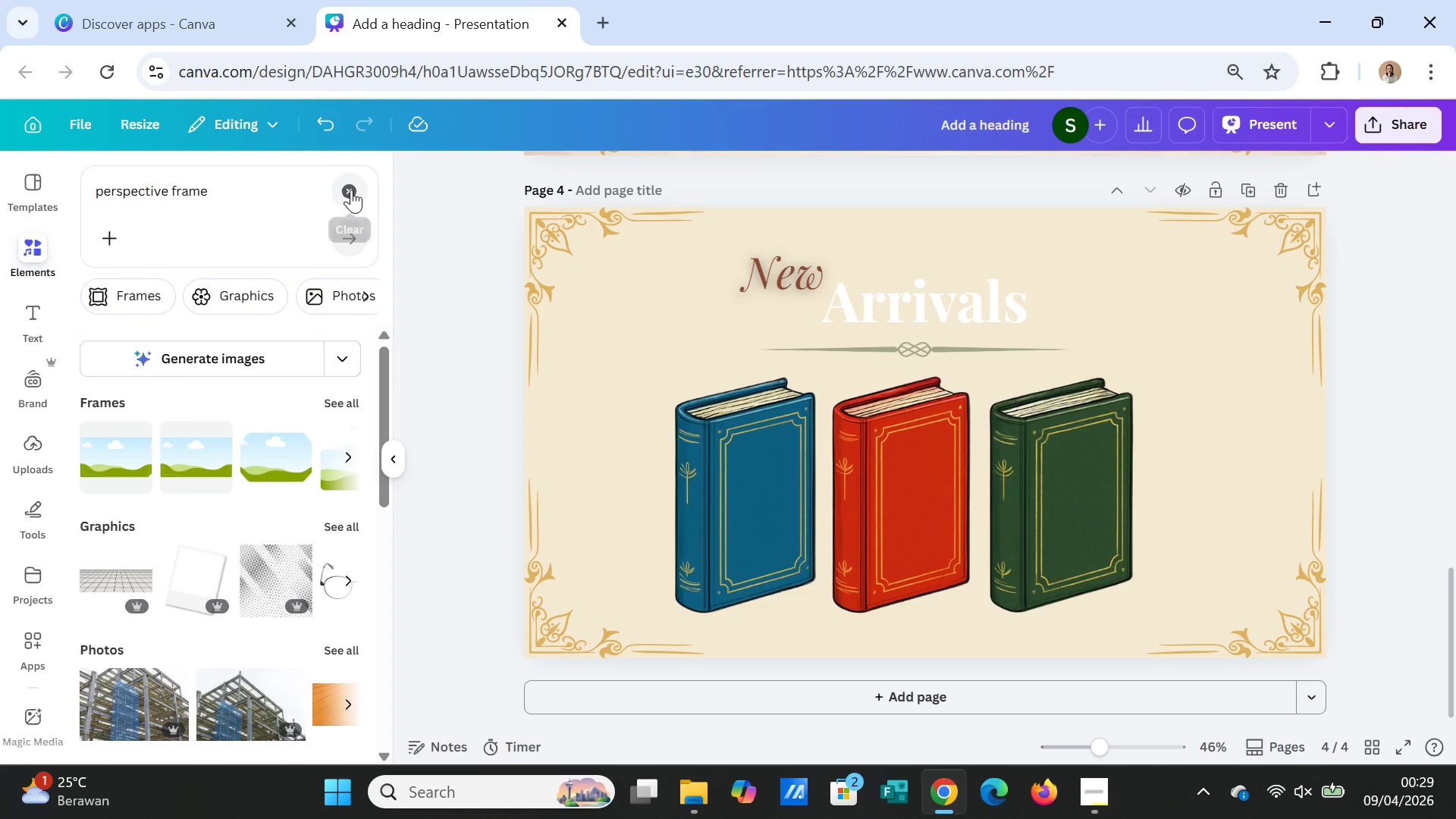 
left_click([351, 190])
 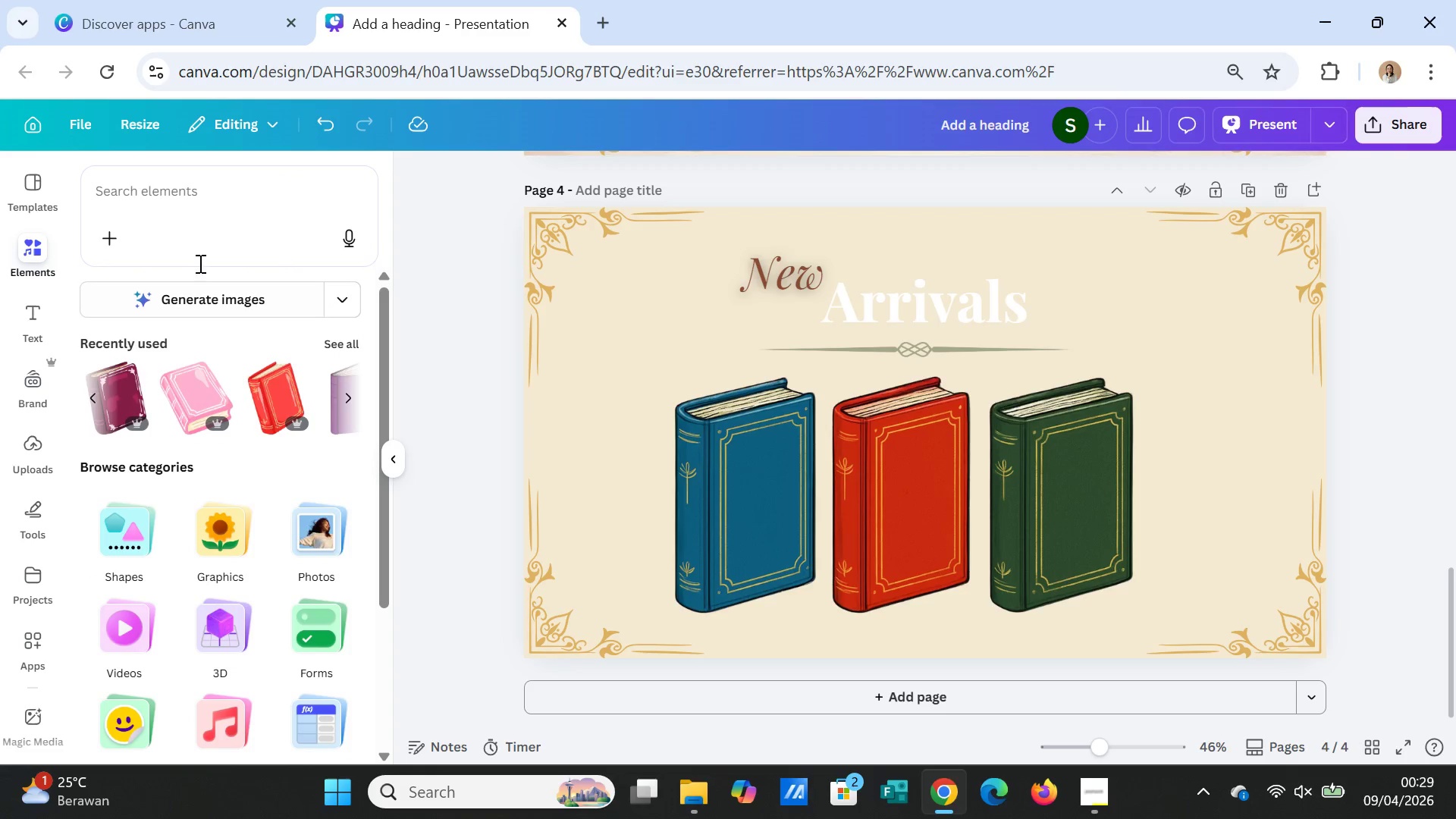 
left_click([184, 220])
 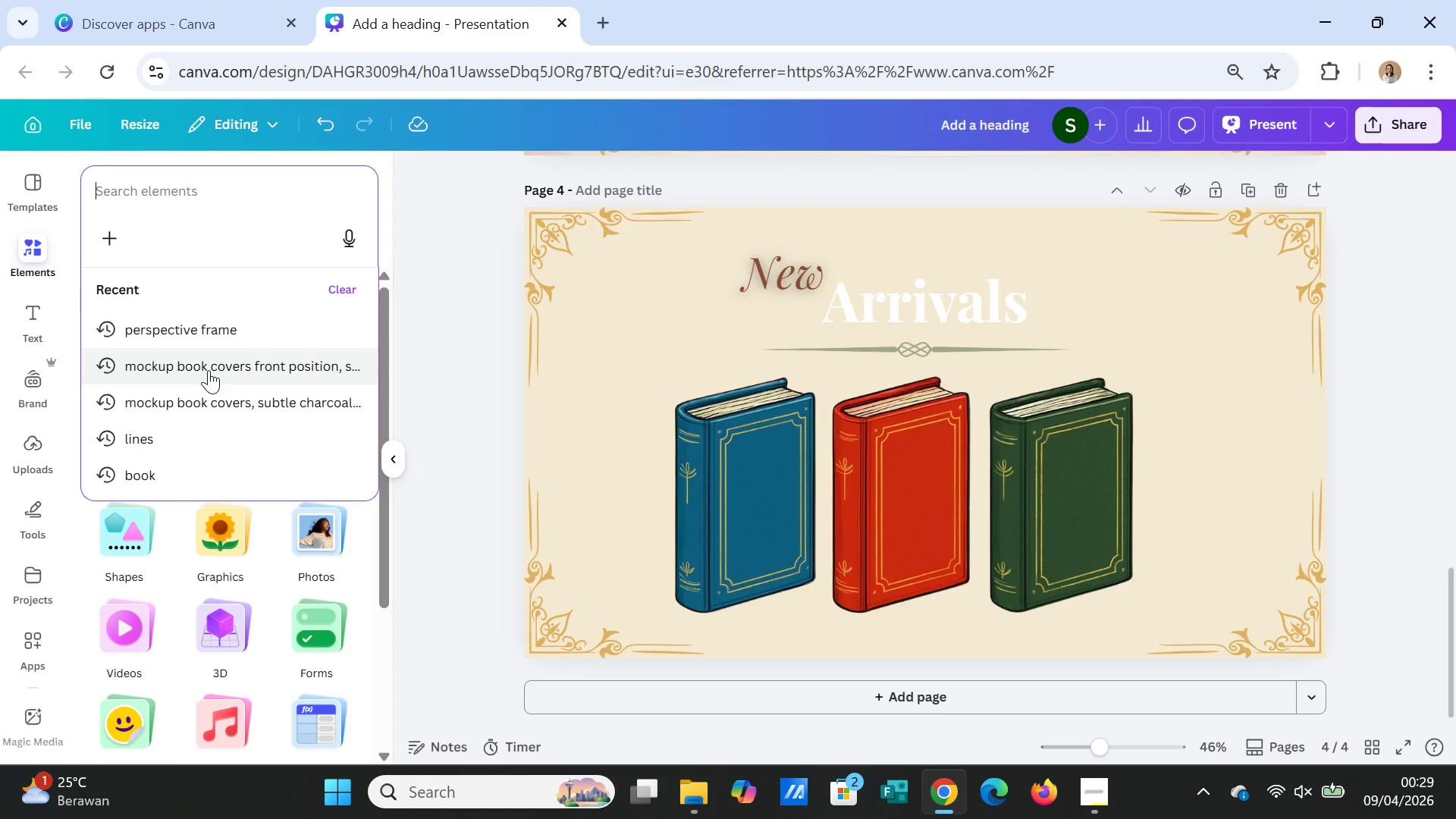 
left_click([209, 370])
 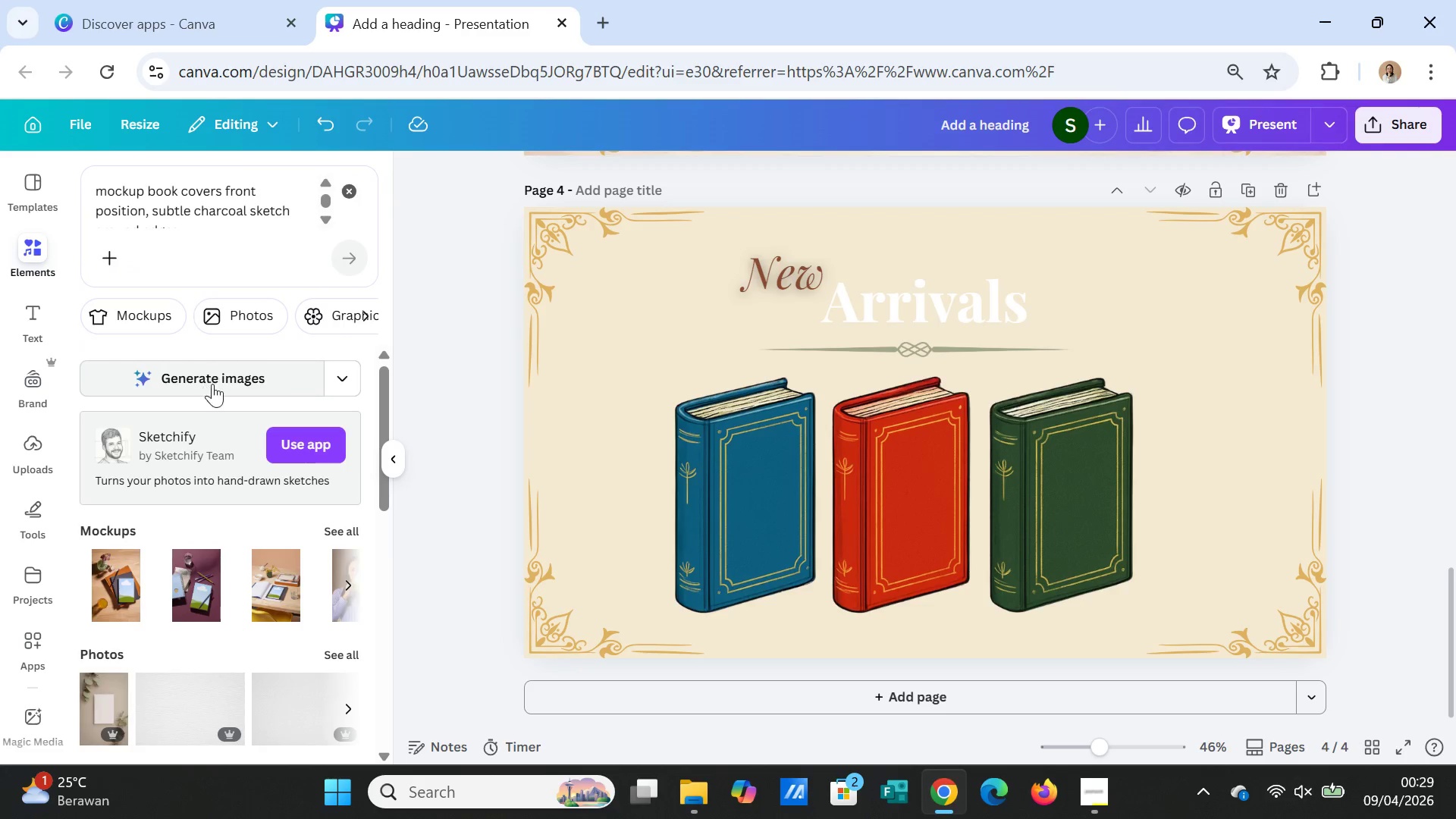 
scroll: coordinate [273, 639], scroll_direction: down, amount: 2.0
 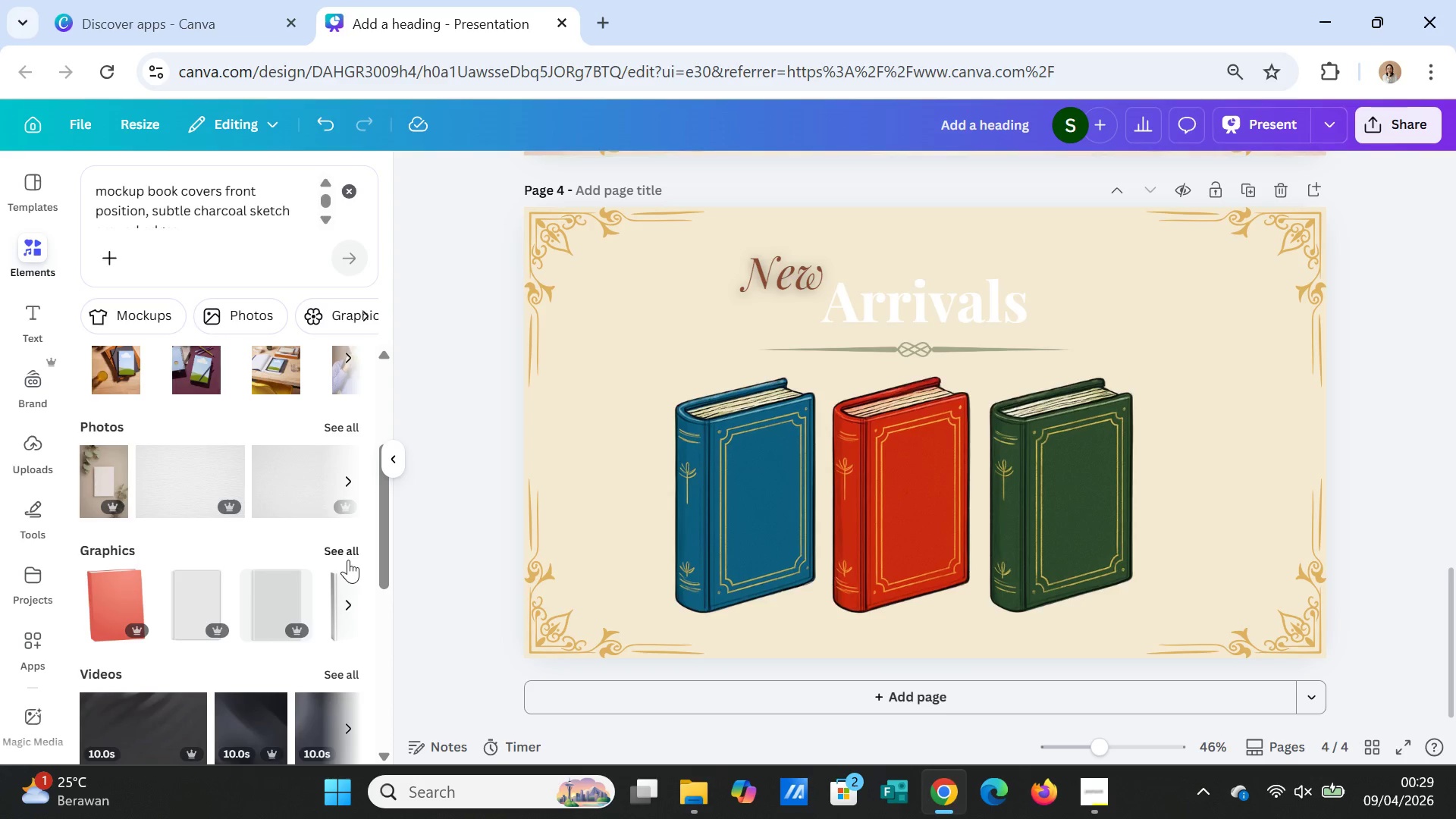 
left_click([348, 559])
 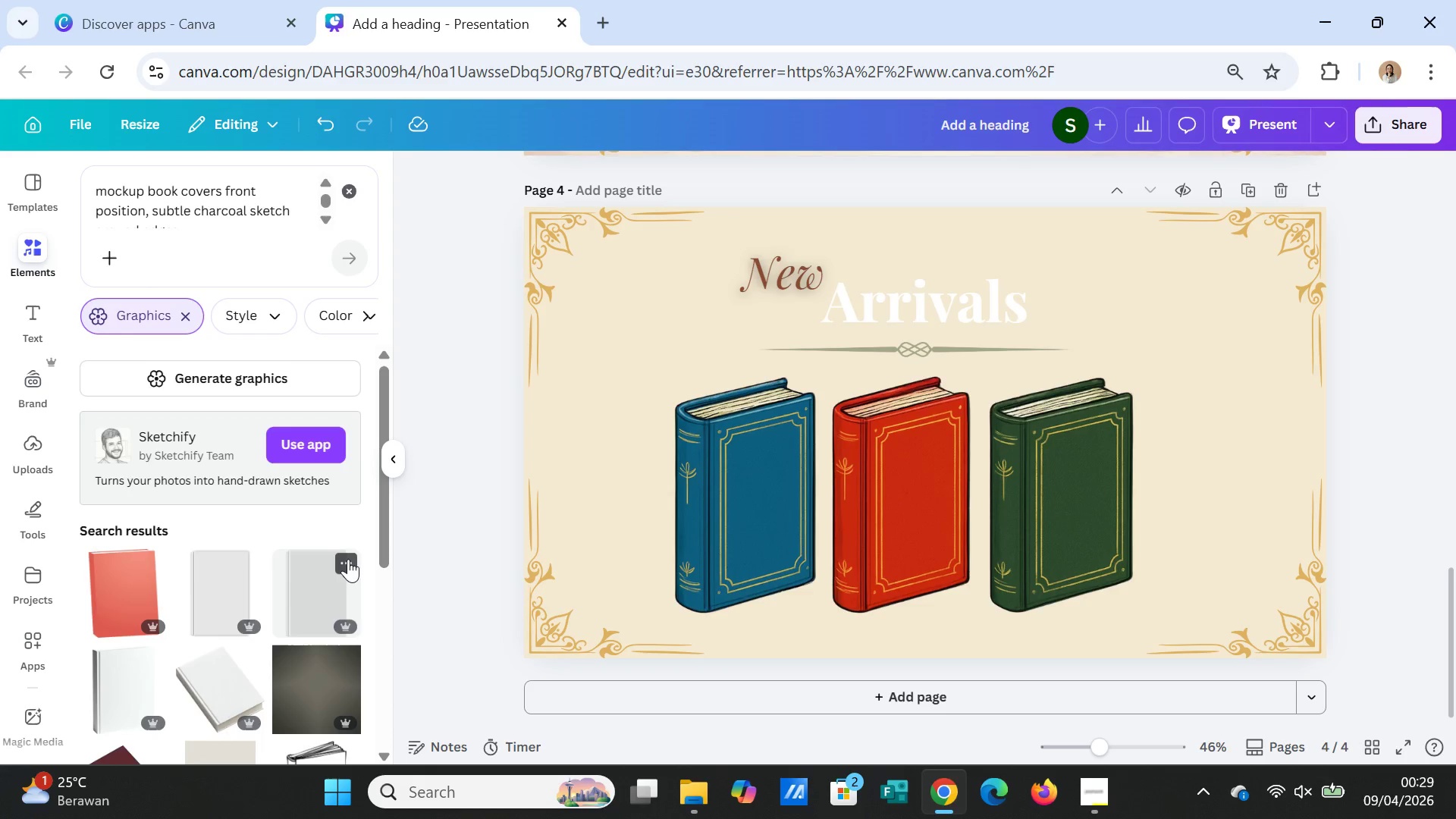 
scroll: coordinate [348, 559], scroll_direction: down, amount: 12.0
 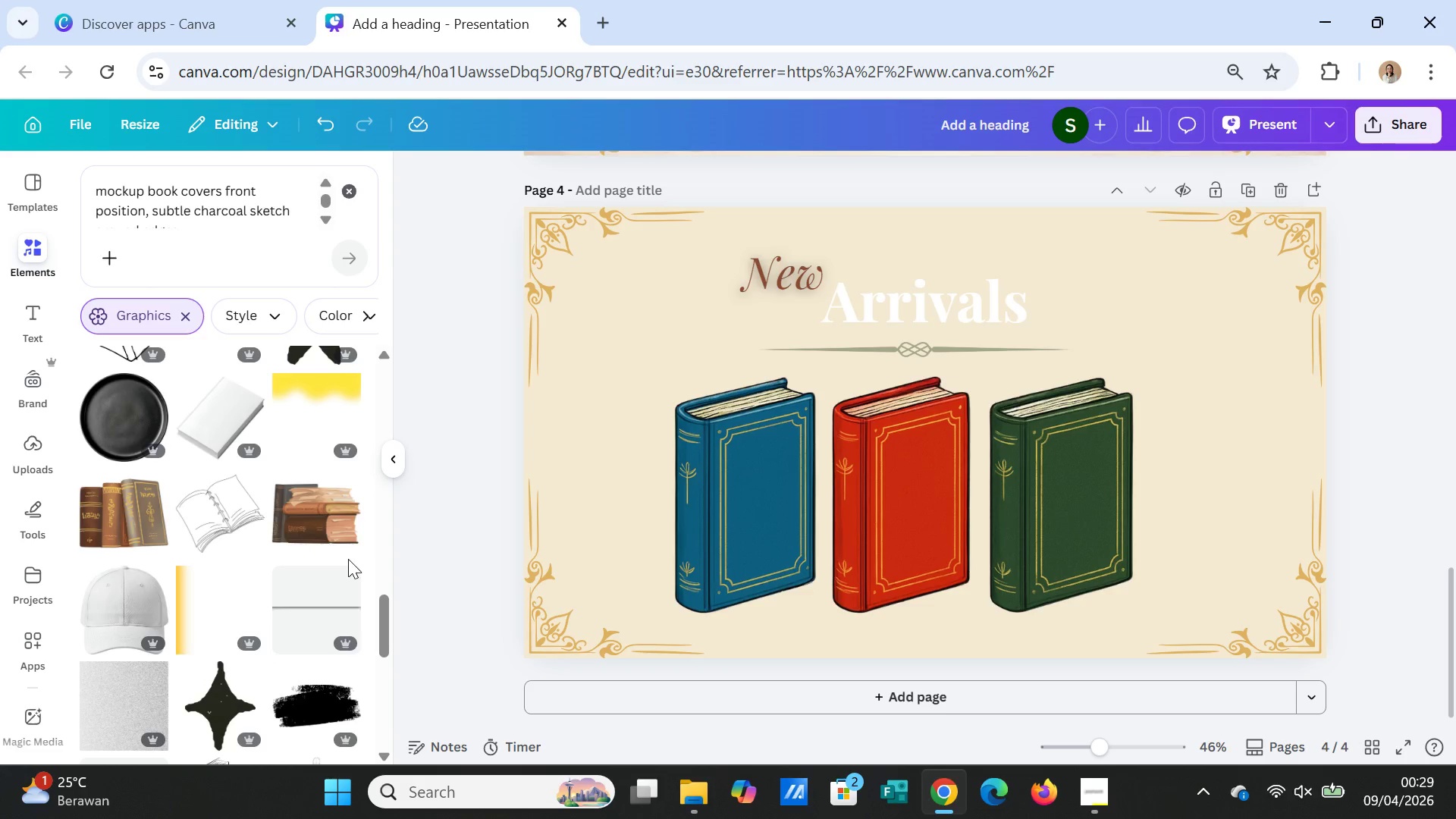 
scroll: coordinate [348, 559], scroll_direction: down, amount: 7.0
 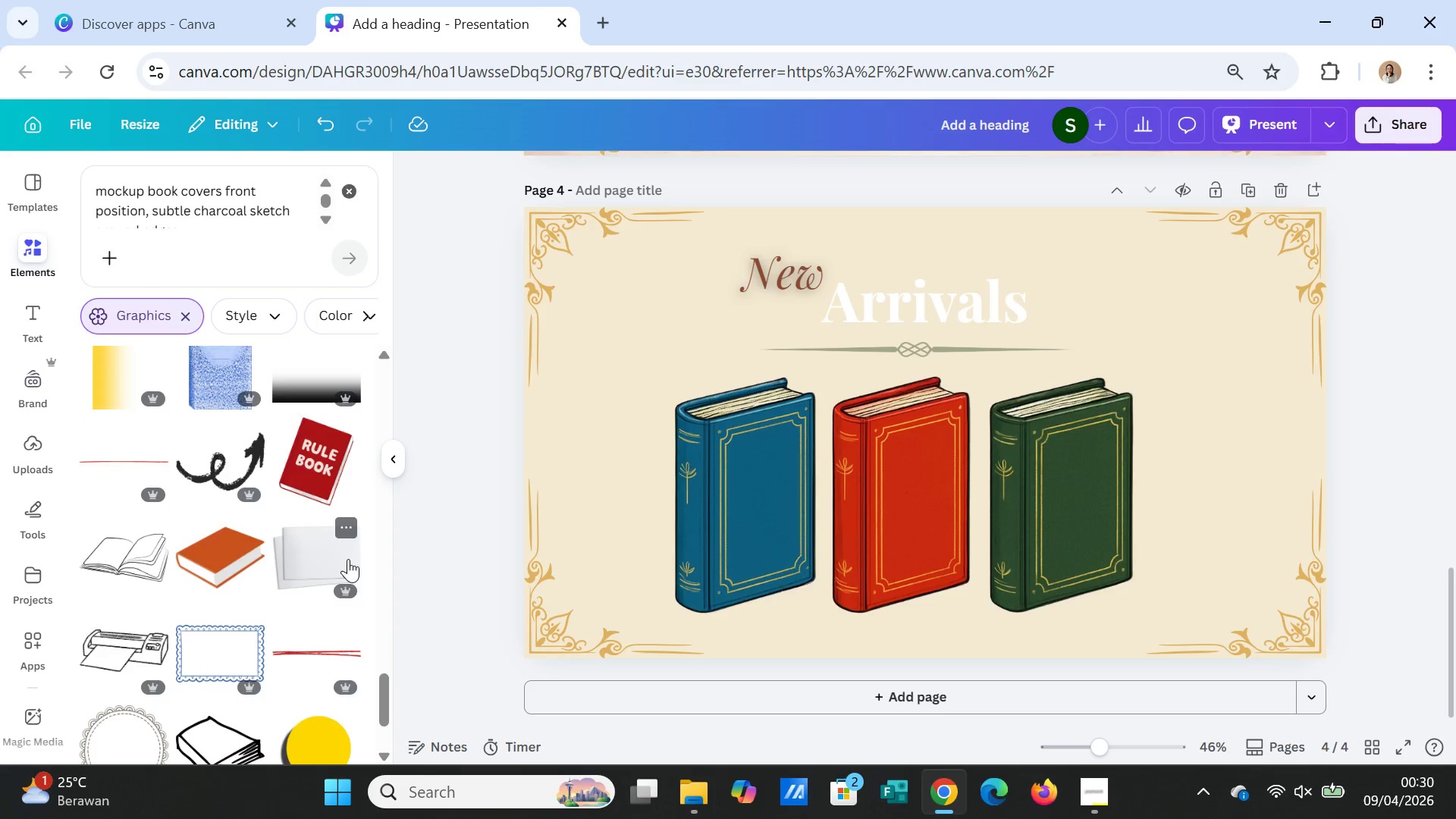 
scroll: coordinate [348, 559], scroll_direction: up, amount: 2.0
 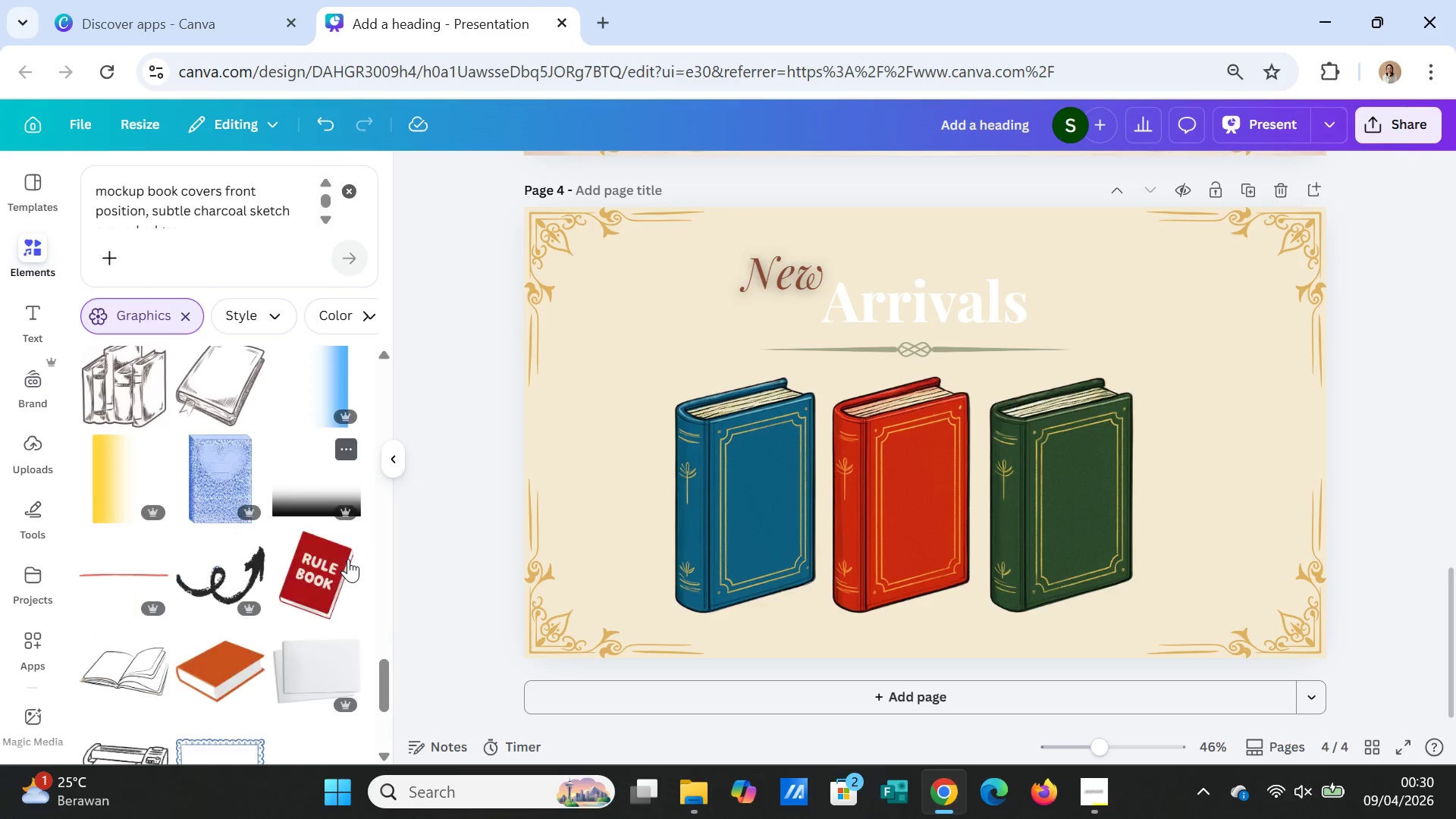 
scroll: coordinate [361, 562], scroll_direction: down, amount: 9.0
 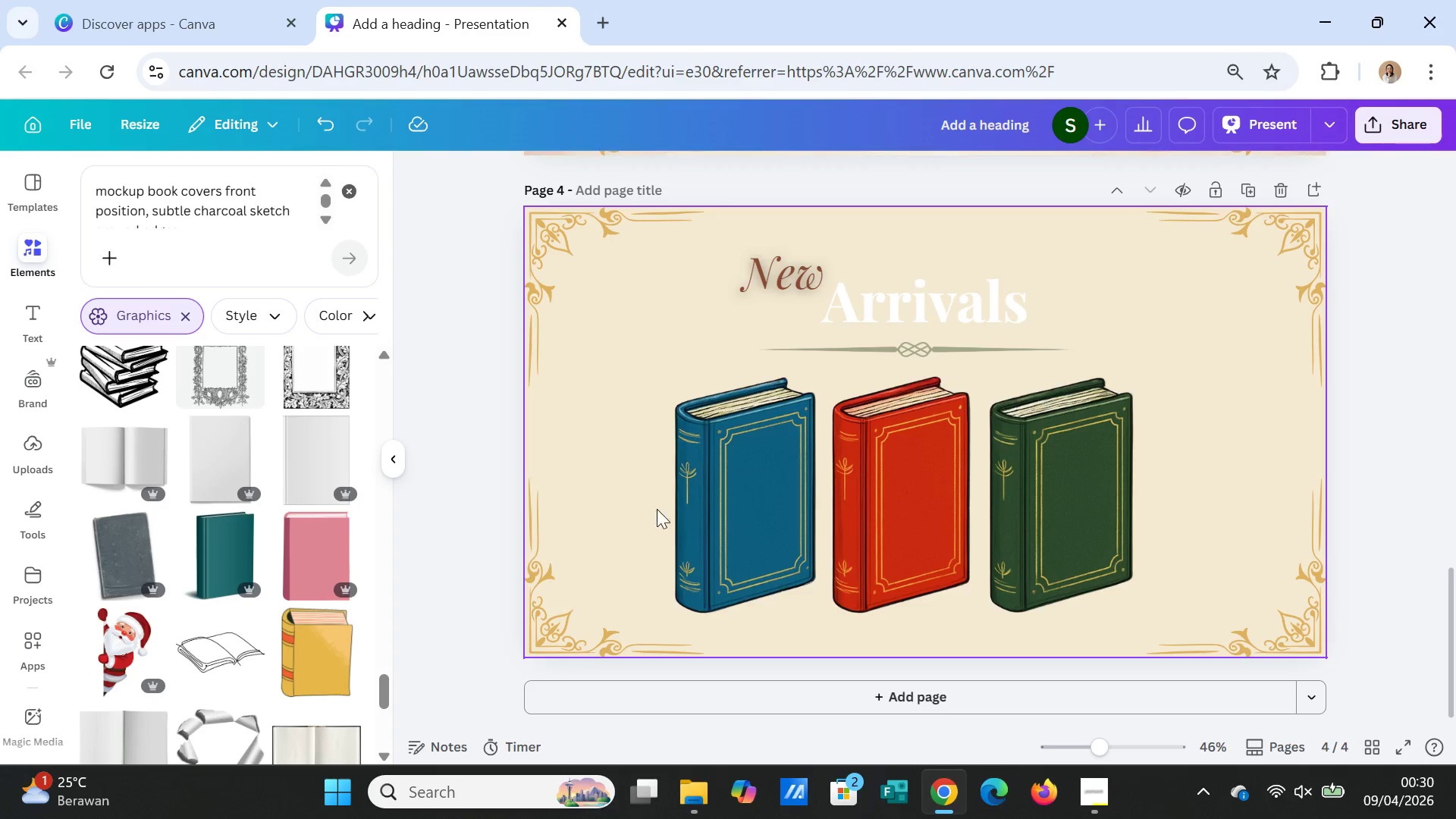 
scroll: coordinate [303, 635], scroll_direction: down, amount: 1.0
 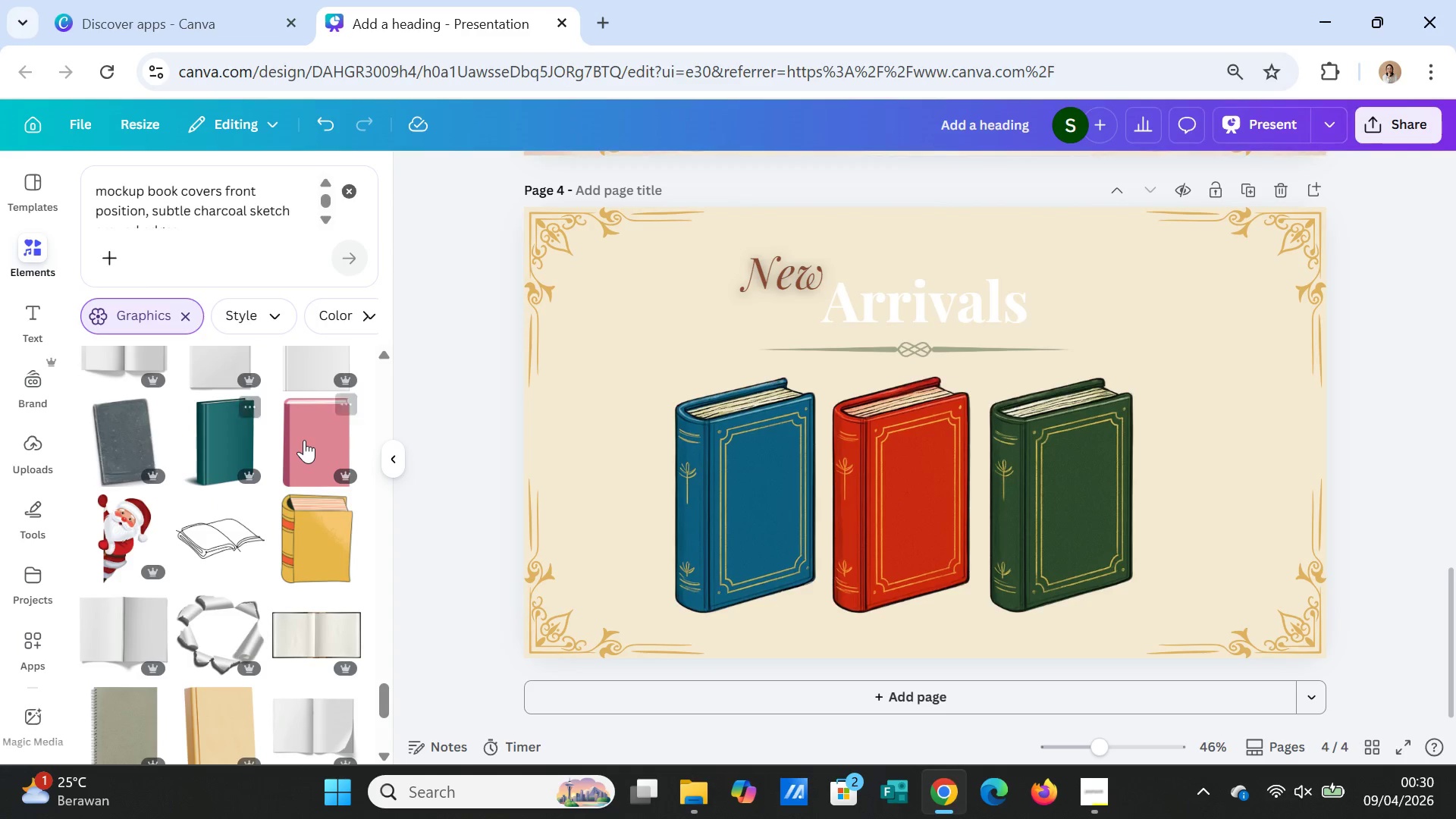 
left_click([304, 440])
 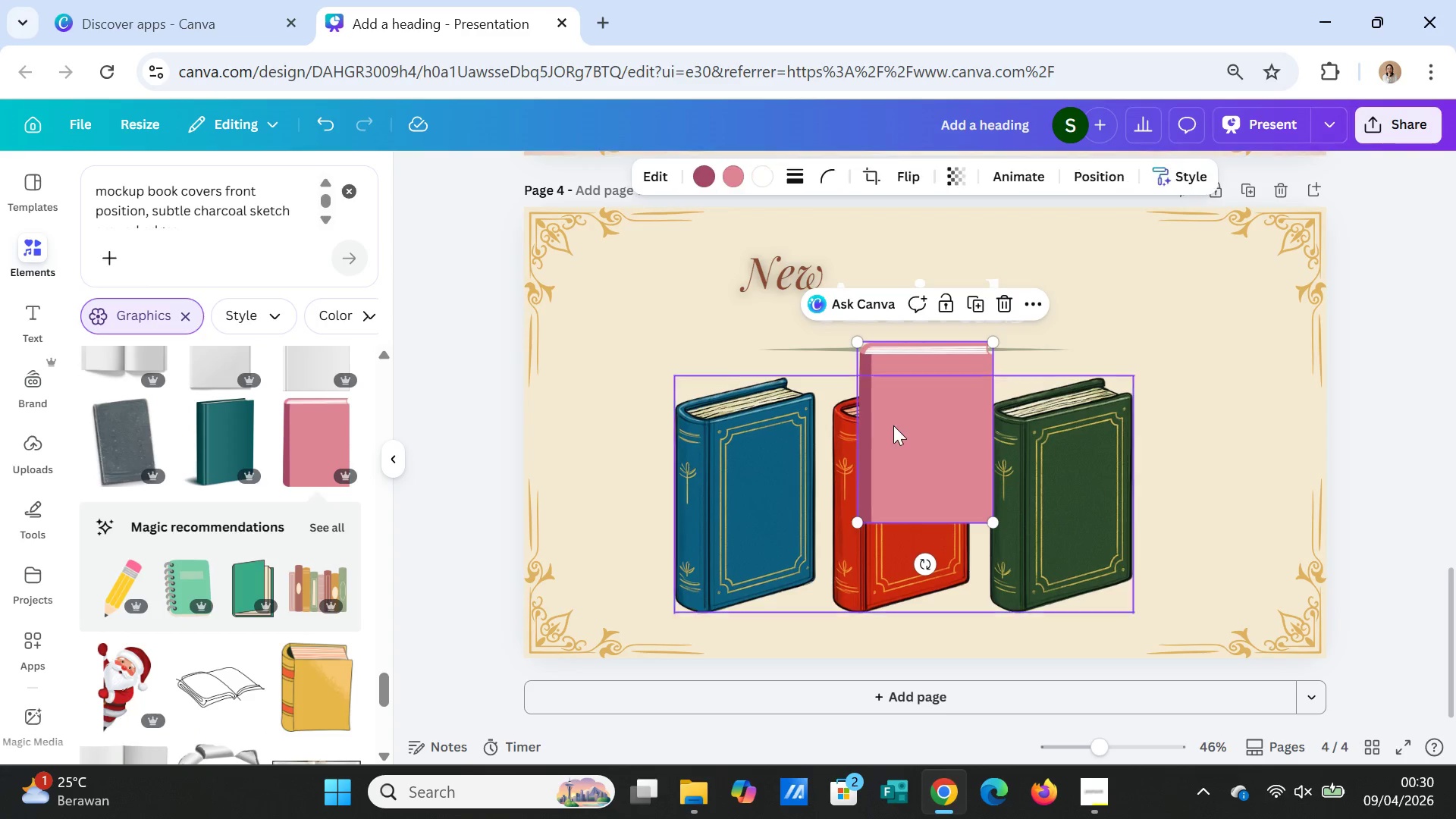 
left_click_drag(start_coordinate=[916, 450], to_coordinate=[1224, 482])
 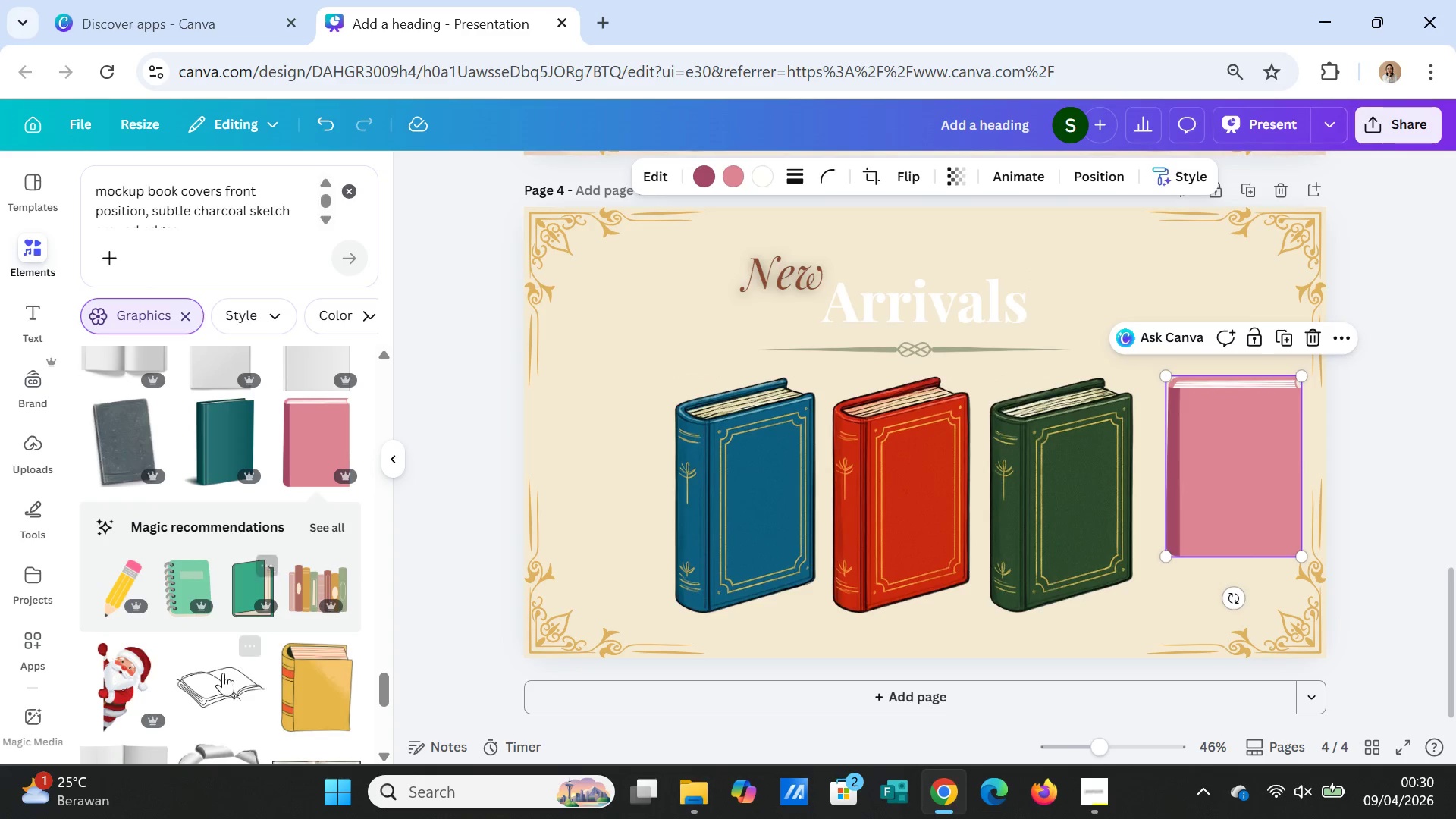 
scroll: coordinate [221, 671], scroll_direction: down, amount: 2.0
 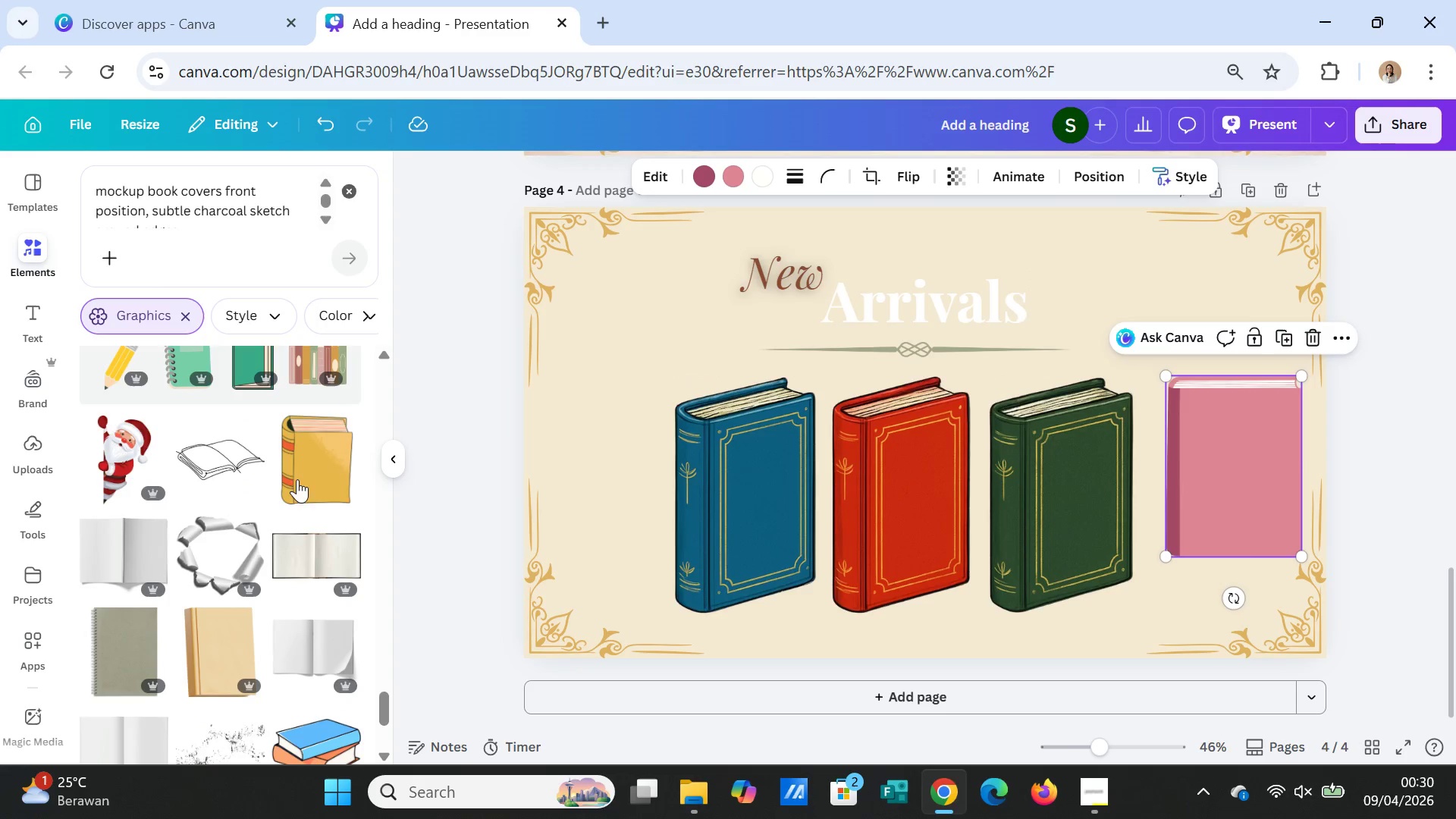 
left_click([331, 458])
 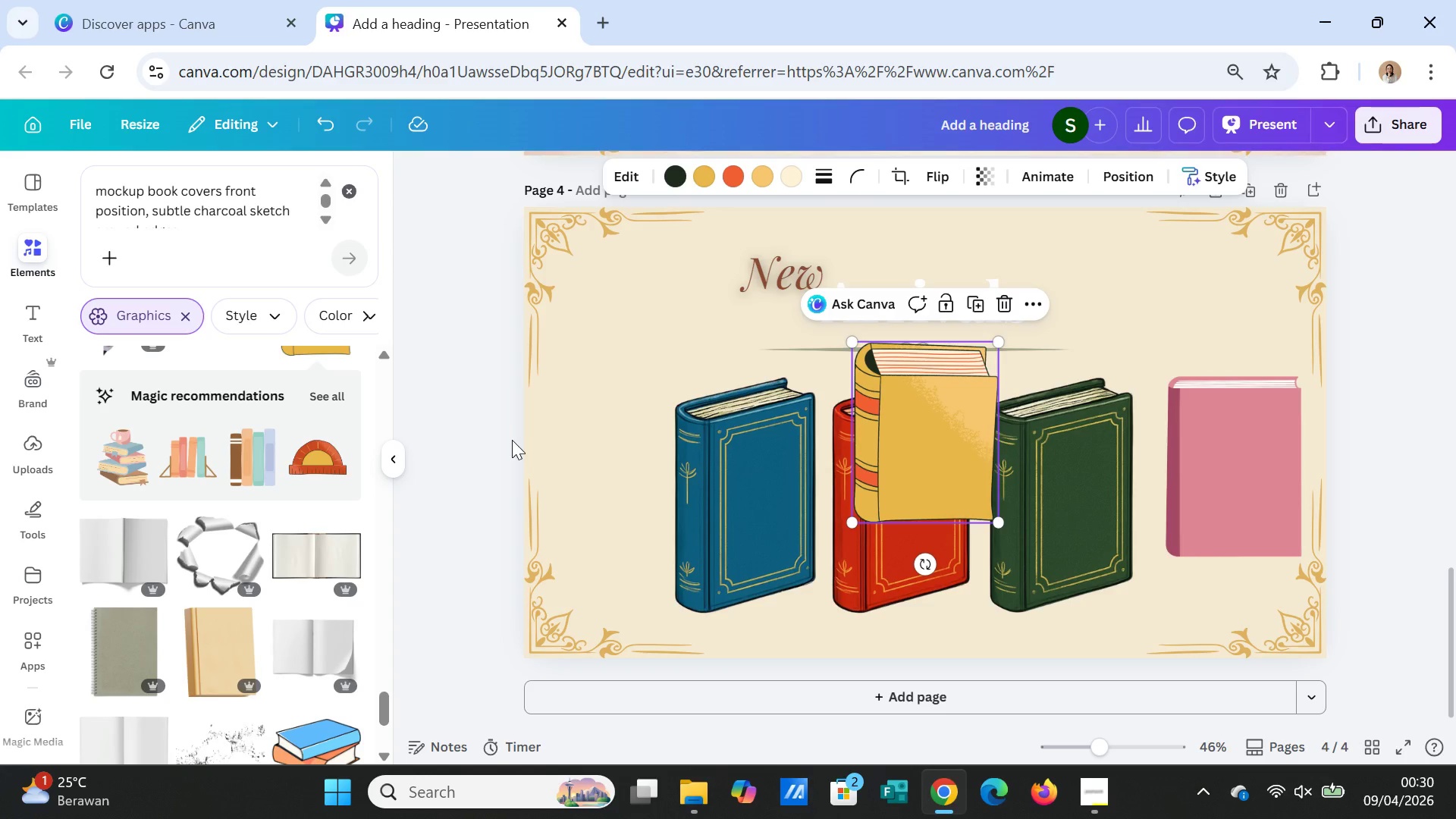 
key(Delete)
 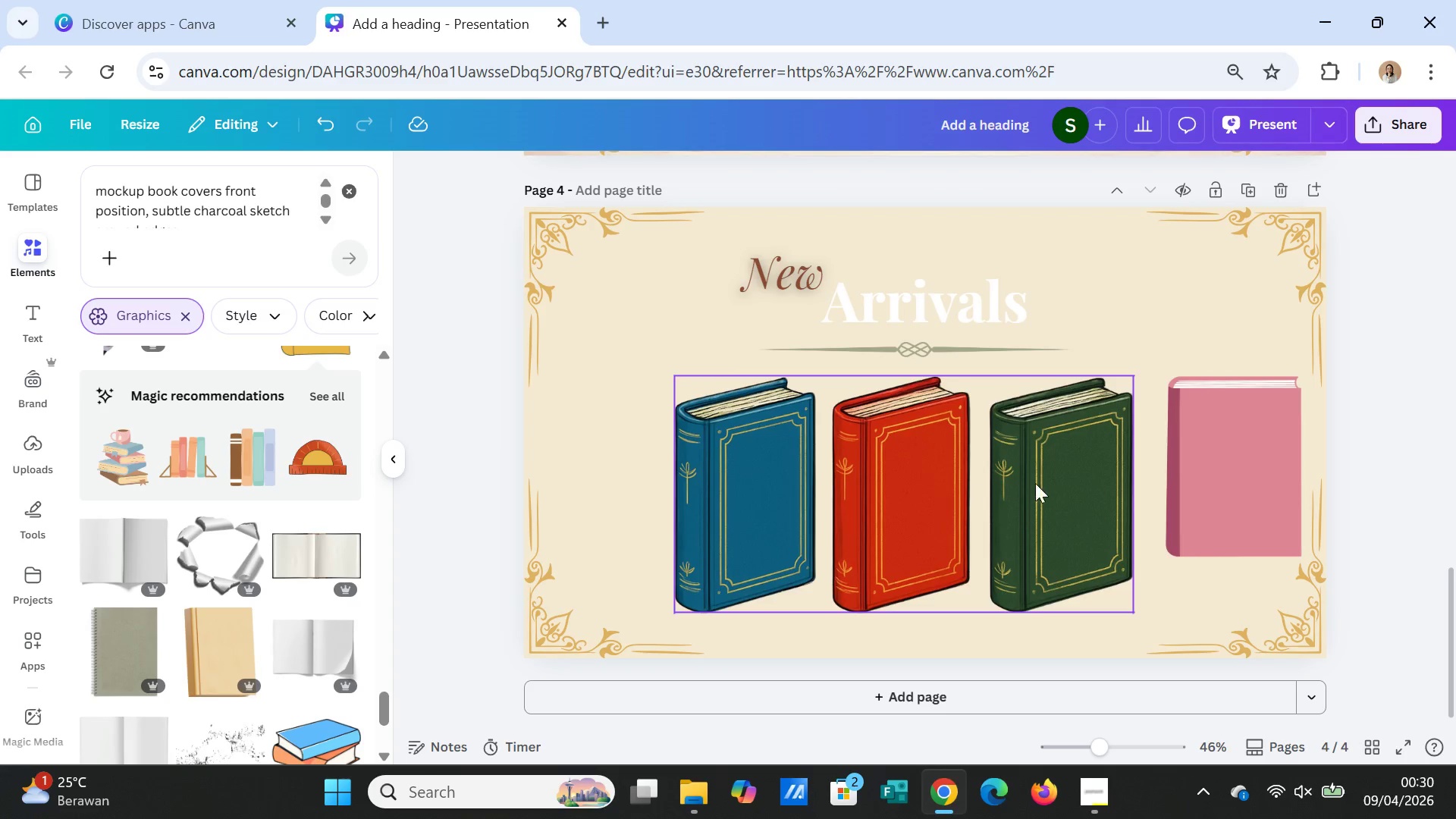 
left_click([1152, 469])
 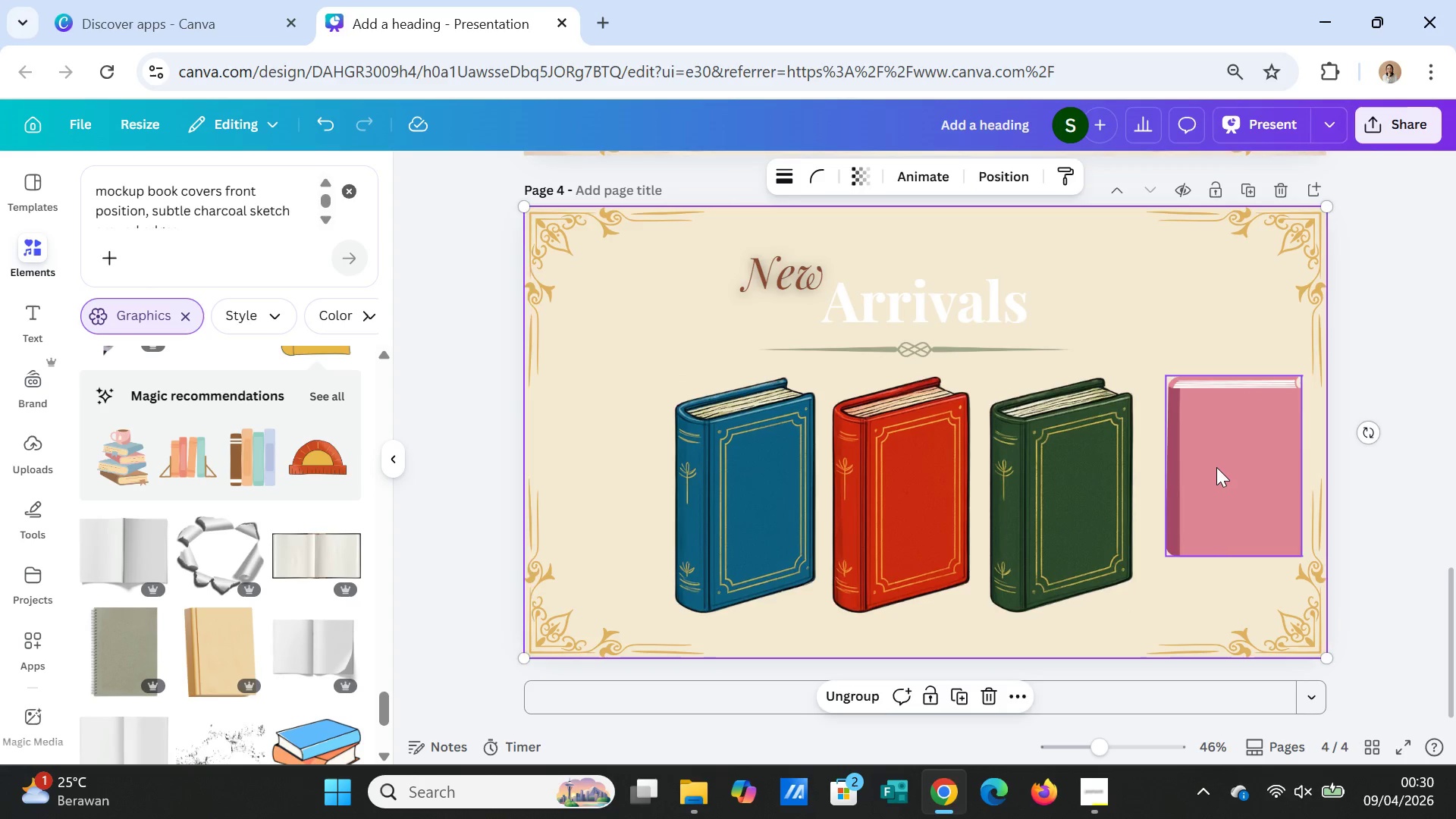 
left_click([1217, 467])
 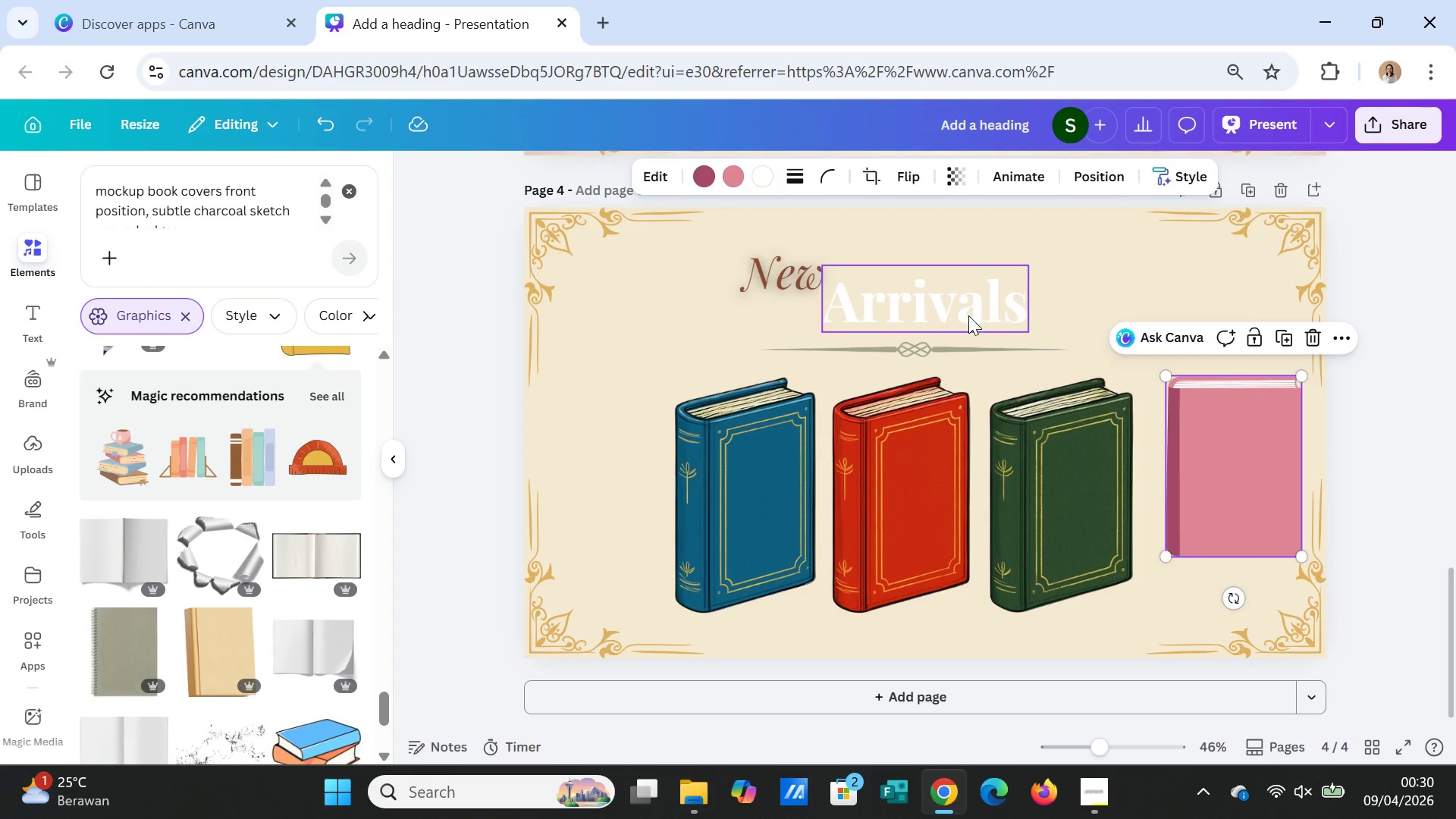 
key(Control+D)
 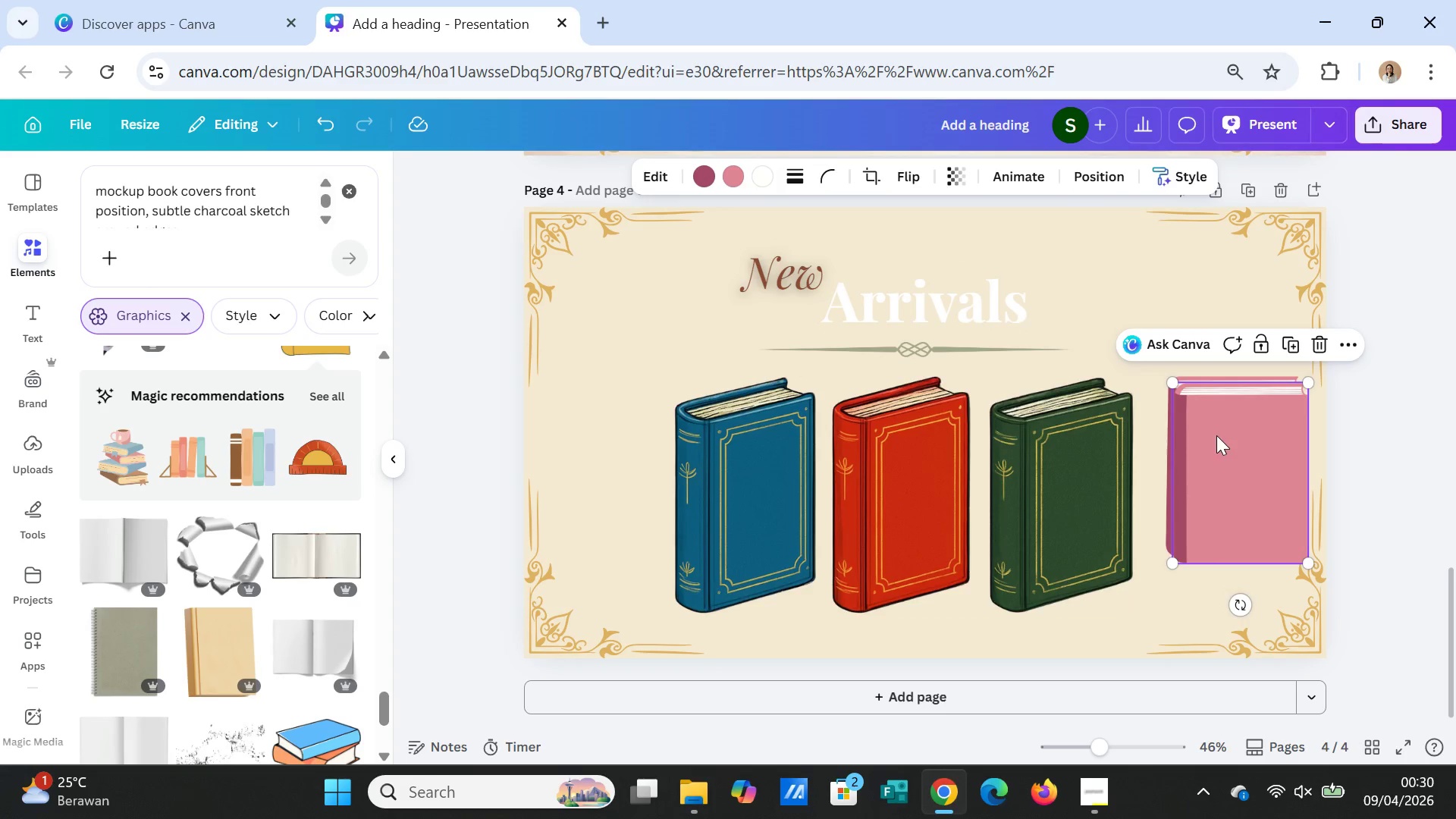 
left_click_drag(start_coordinate=[1216, 435], to_coordinate=[1100, 296])
 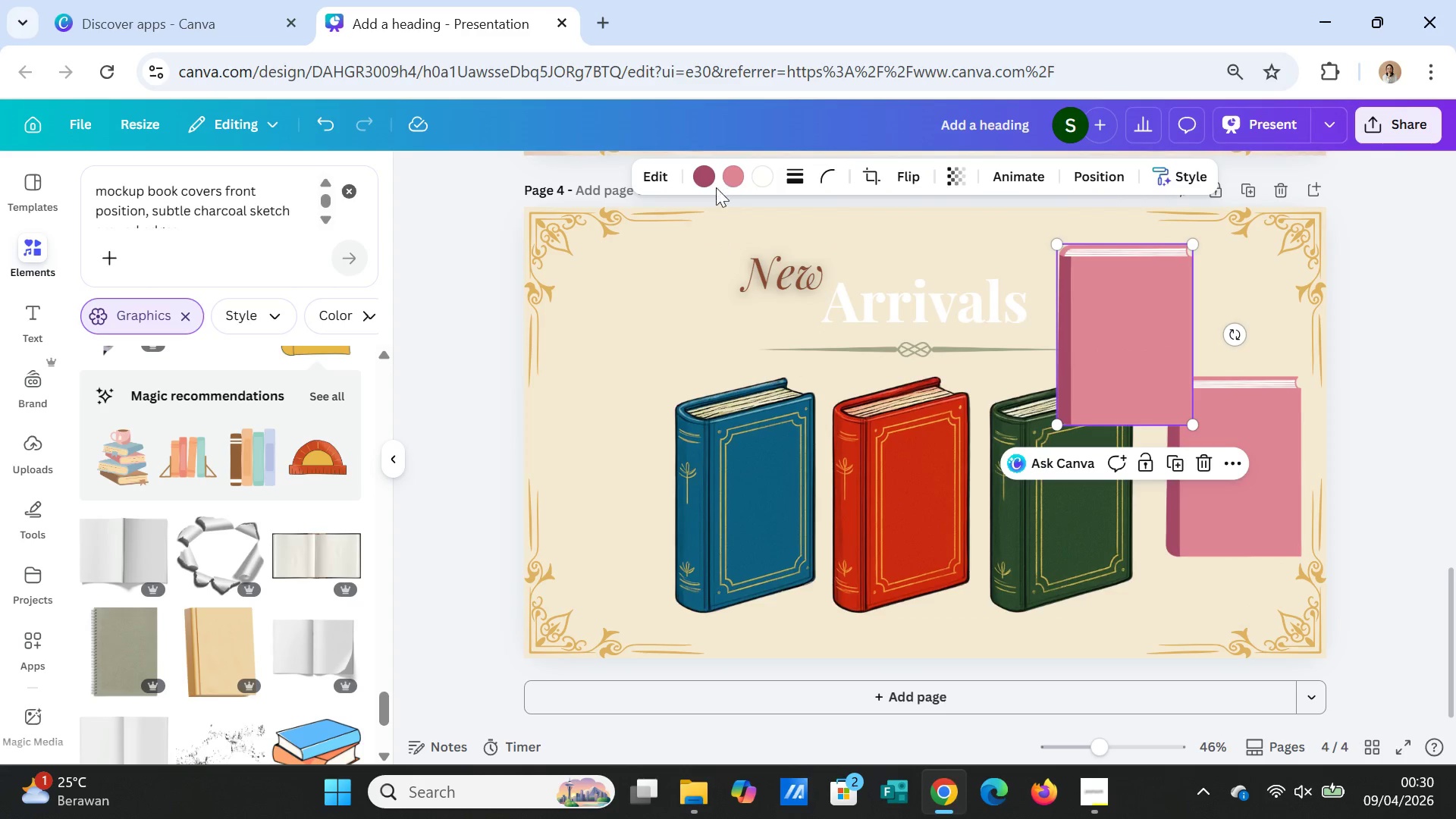 
left_click([700, 178])
 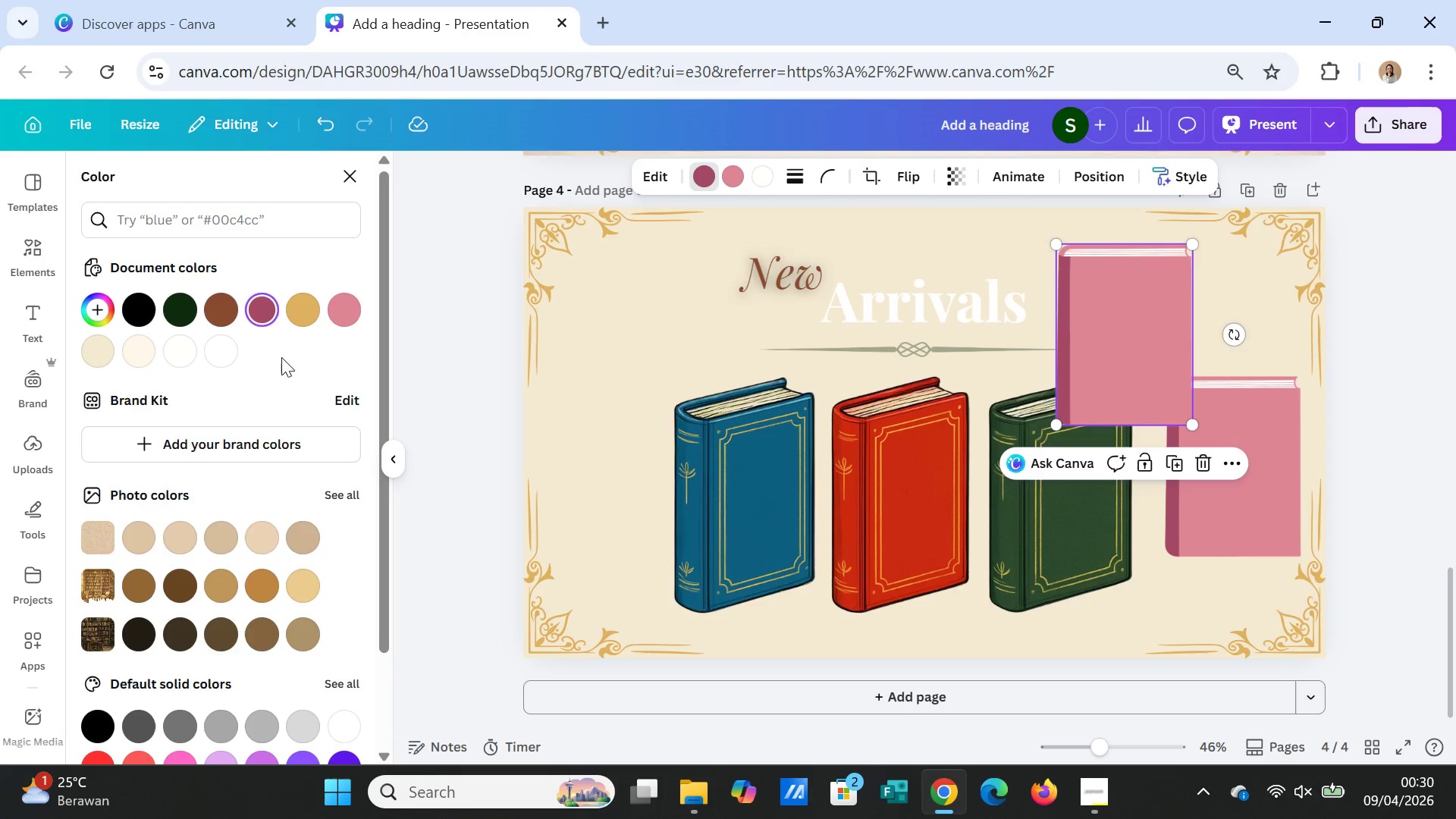 
left_click([181, 310])
 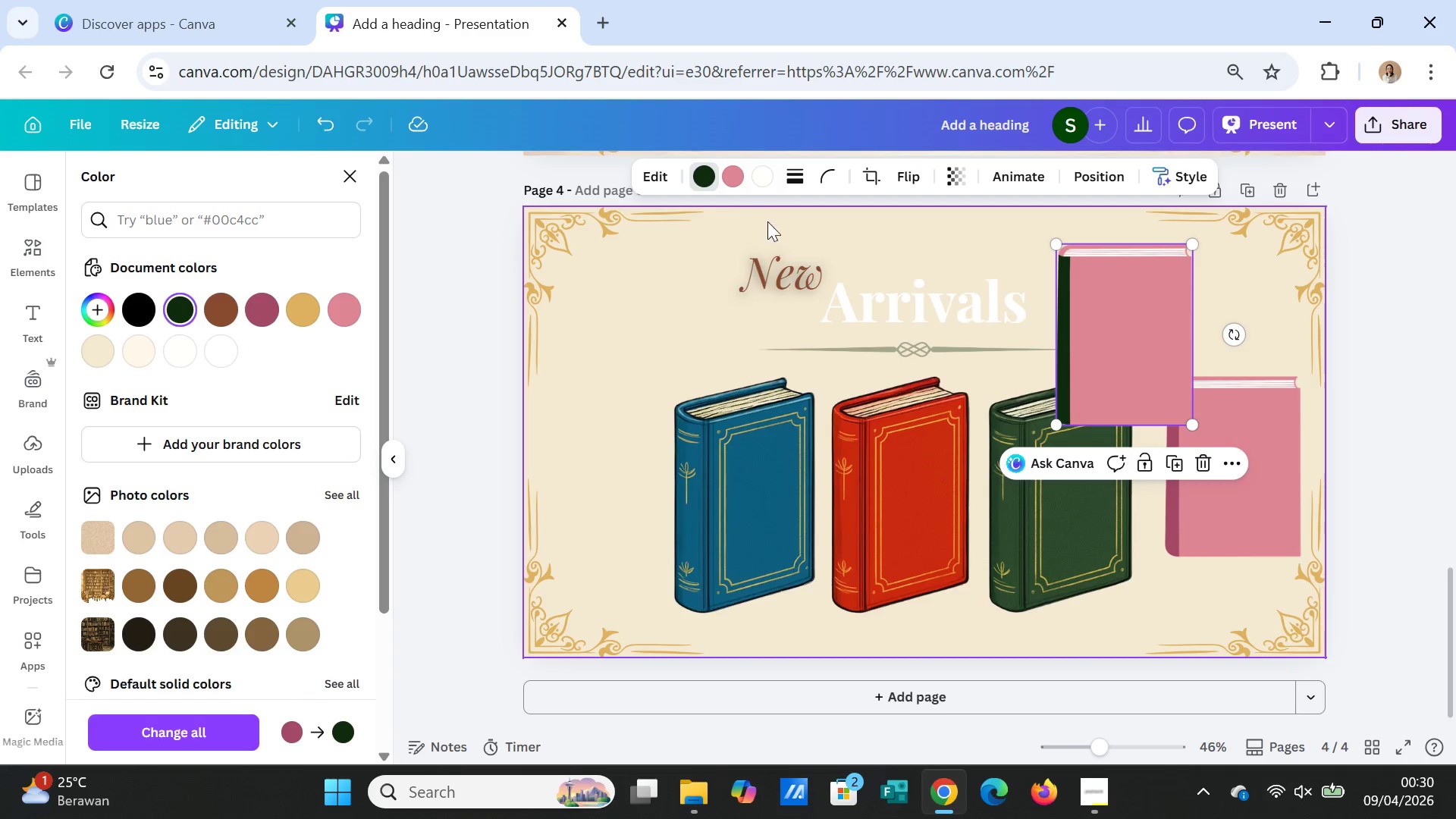 
left_click([732, 175])
 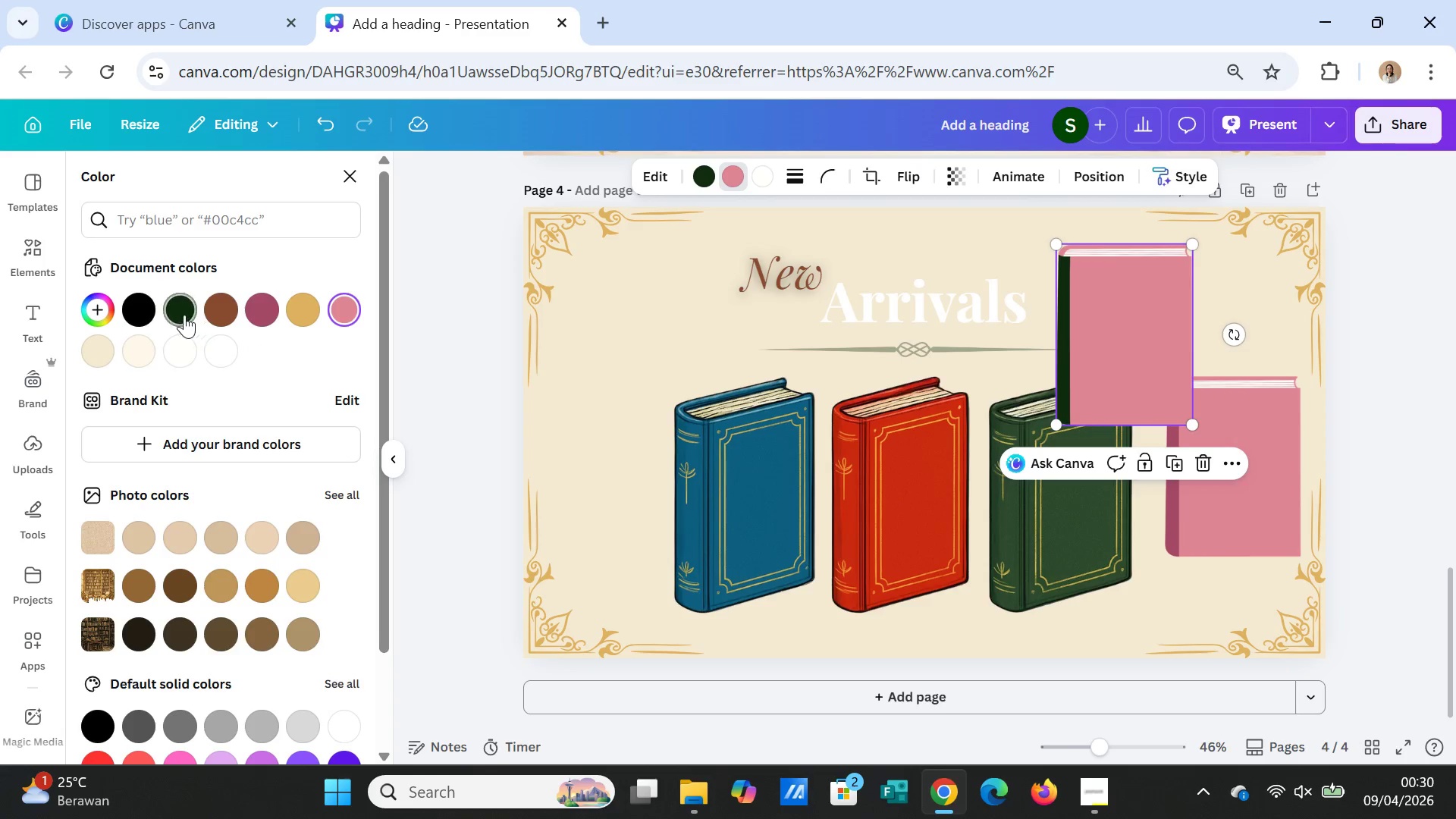 
left_click([172, 313])
 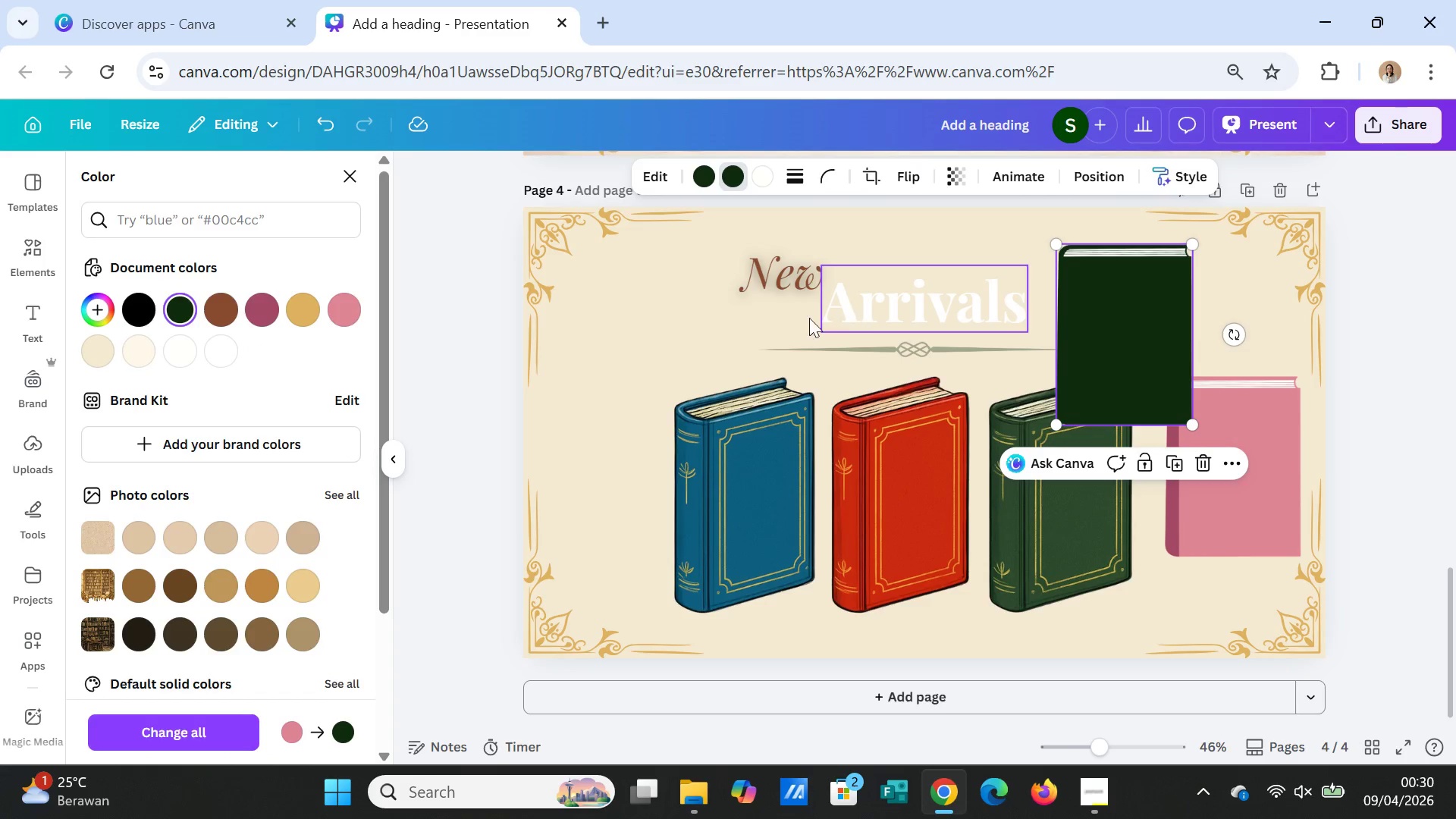 
left_click([646, 344])
 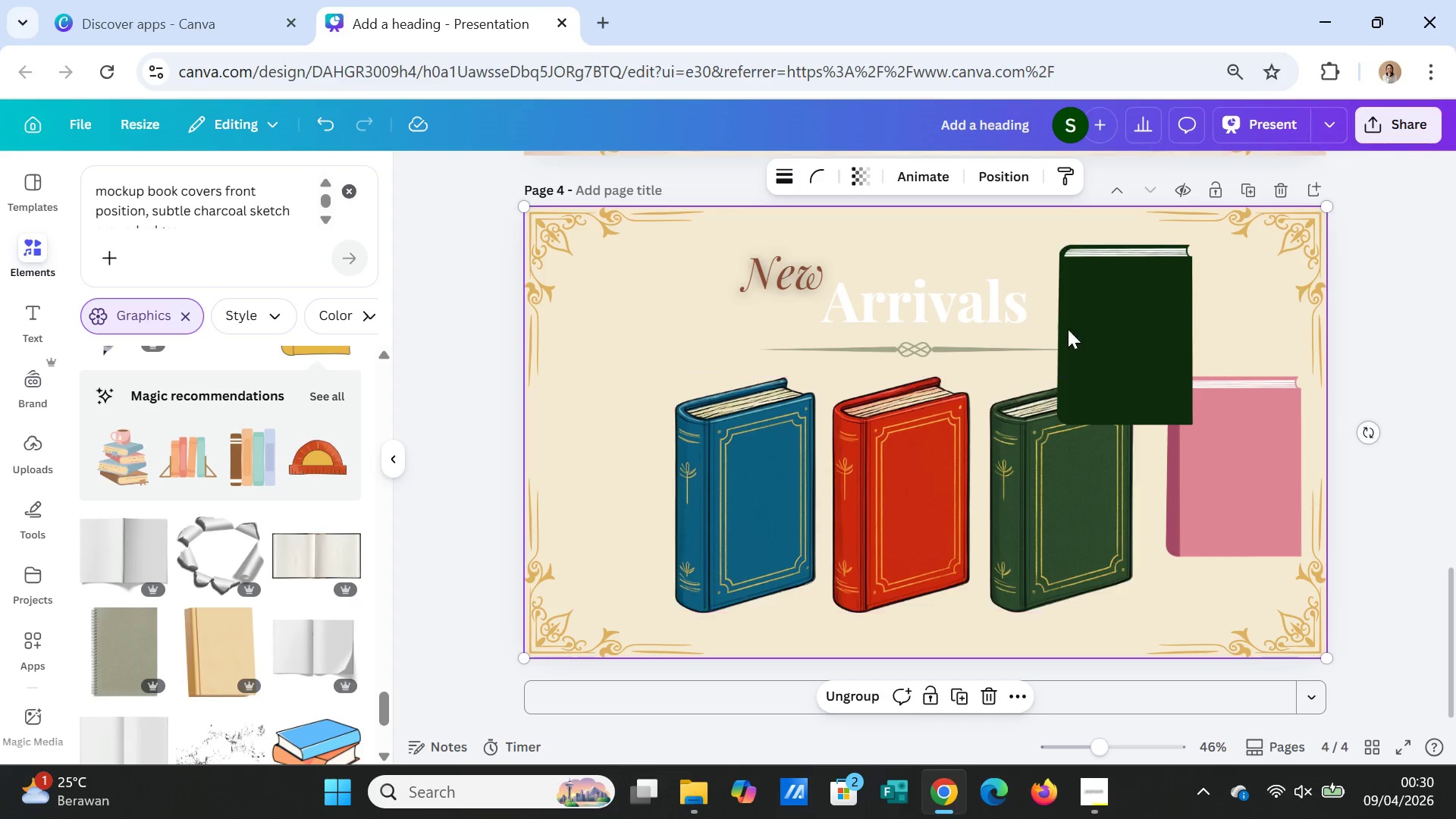 
left_click([987, 457])
 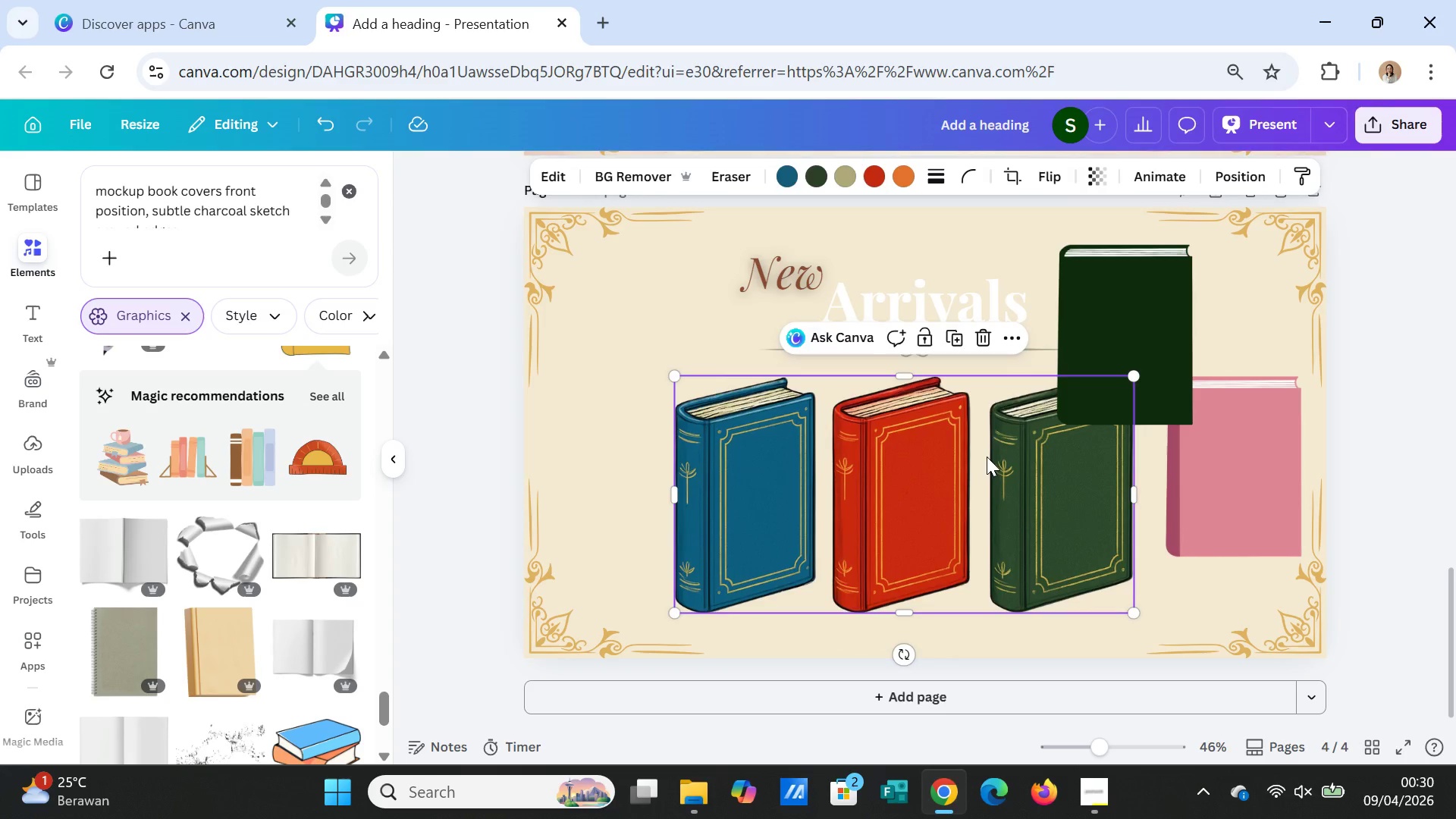 
key(Delete)
 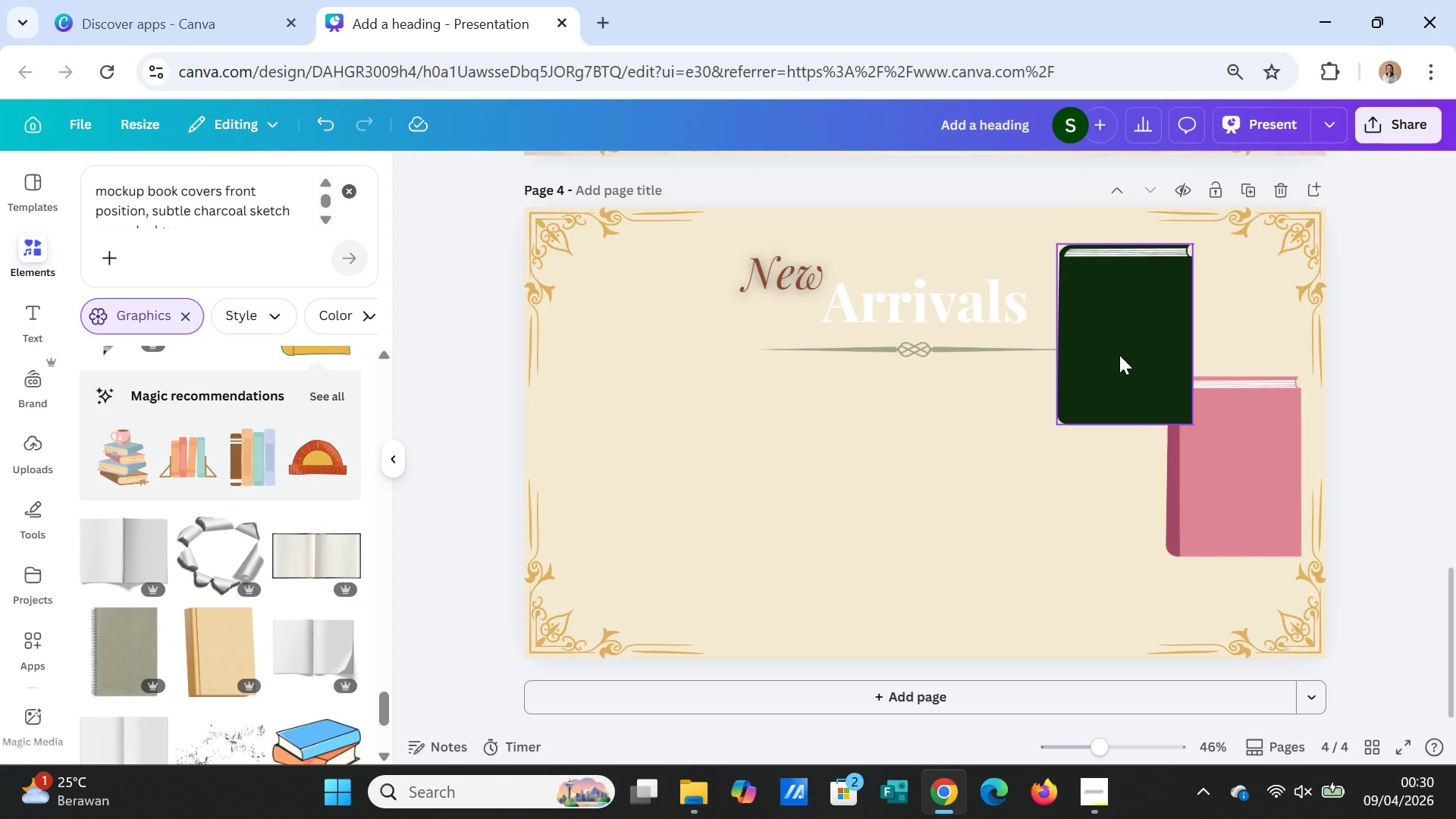 
left_click_drag(start_coordinate=[1123, 353], to_coordinate=[733, 488])
 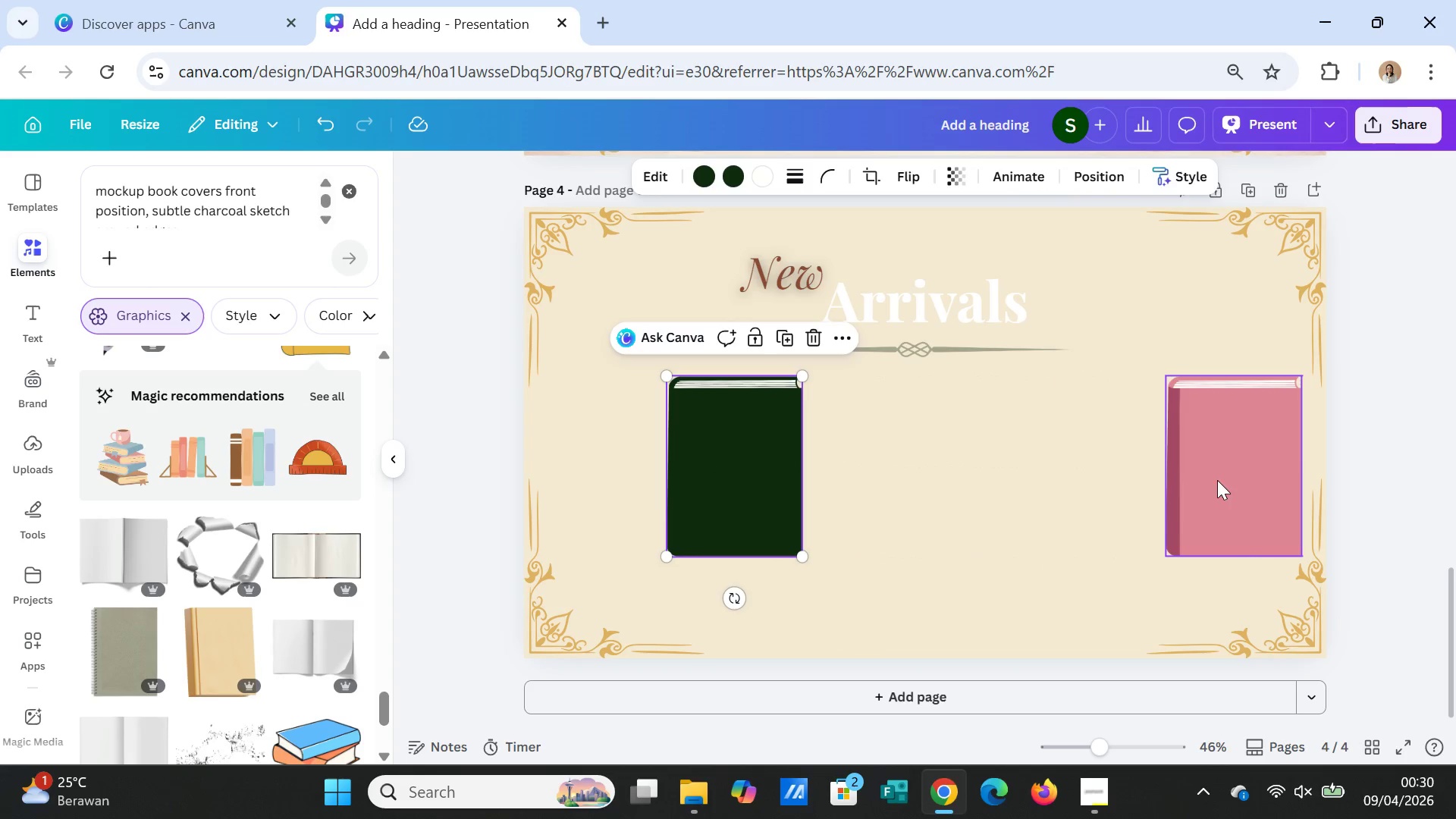 
left_click_drag(start_coordinate=[1217, 480], to_coordinate=[915, 484])
 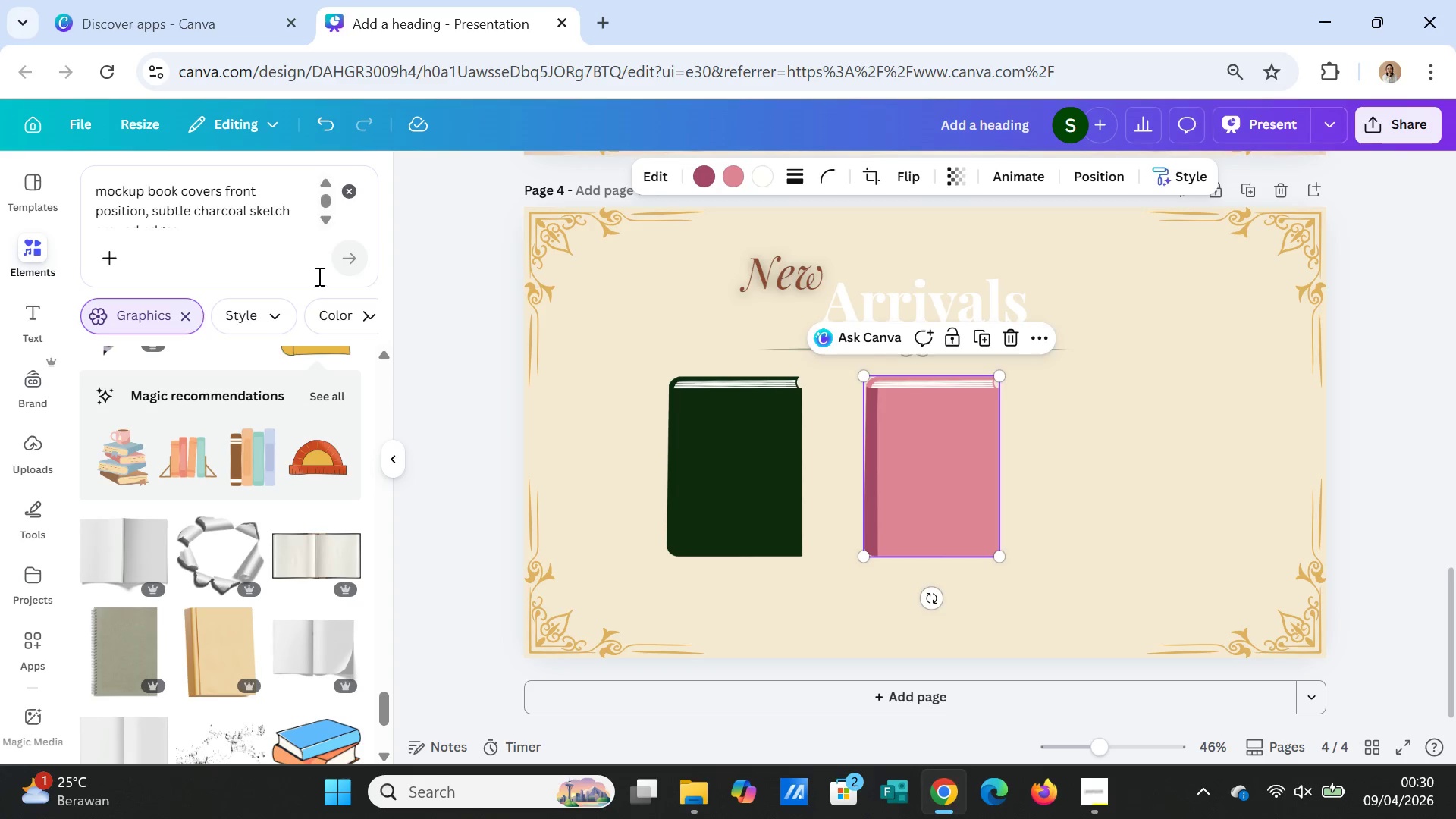 
scroll: coordinate [320, 382], scroll_direction: up, amount: 7.0
 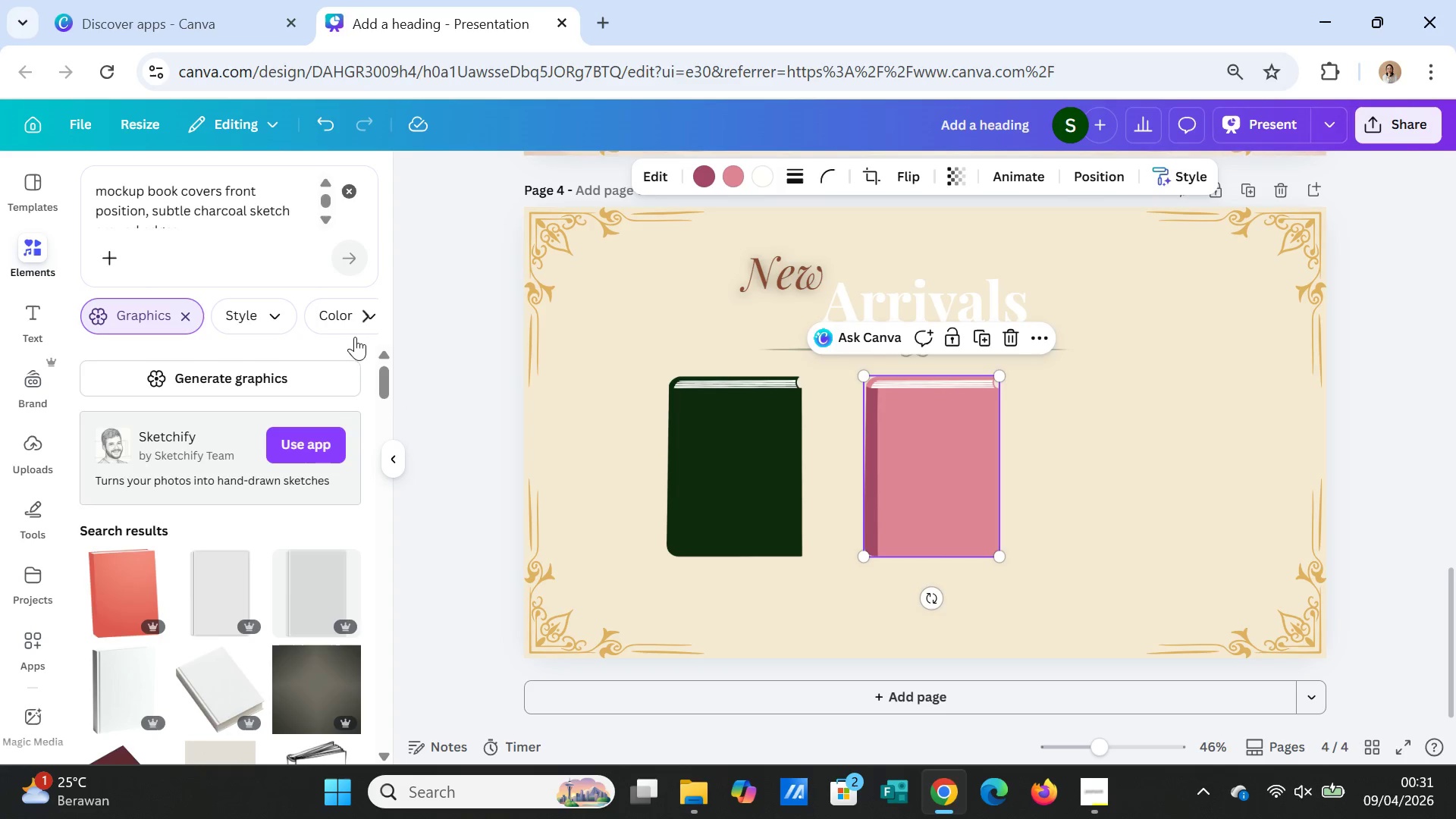 
left_click([342, 184])
 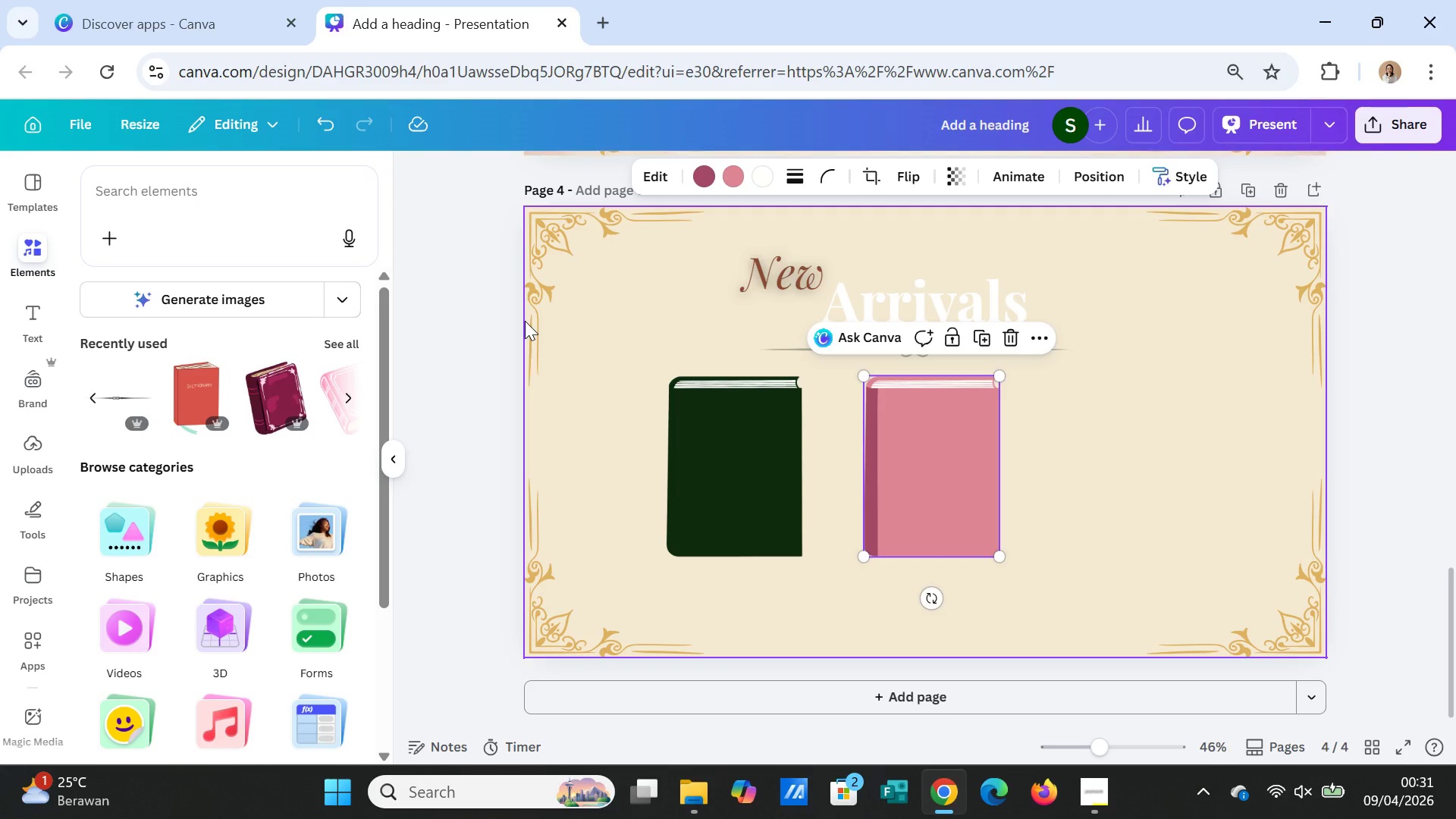 
wait(6.31)
 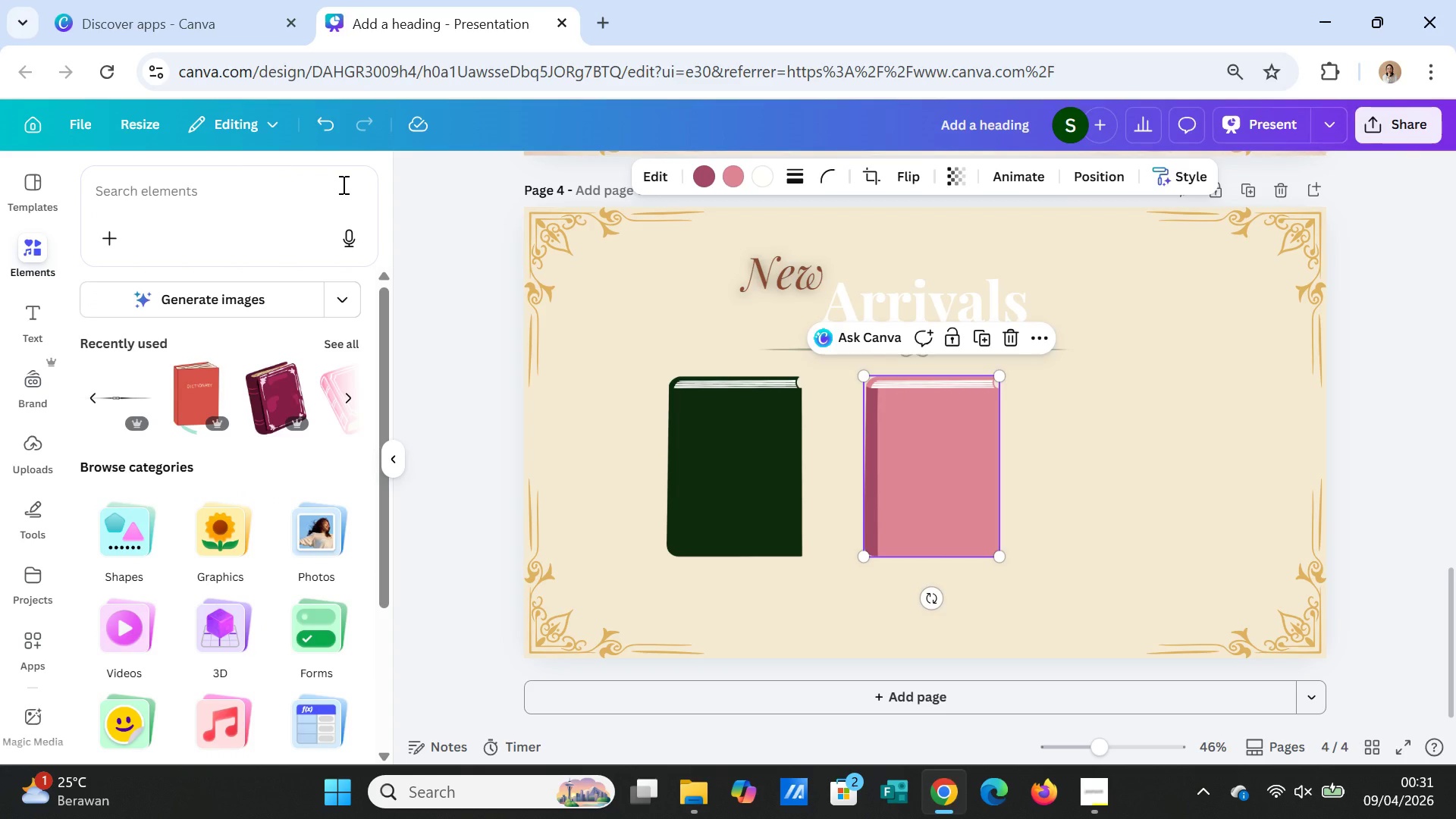 
key(Control+Z)
 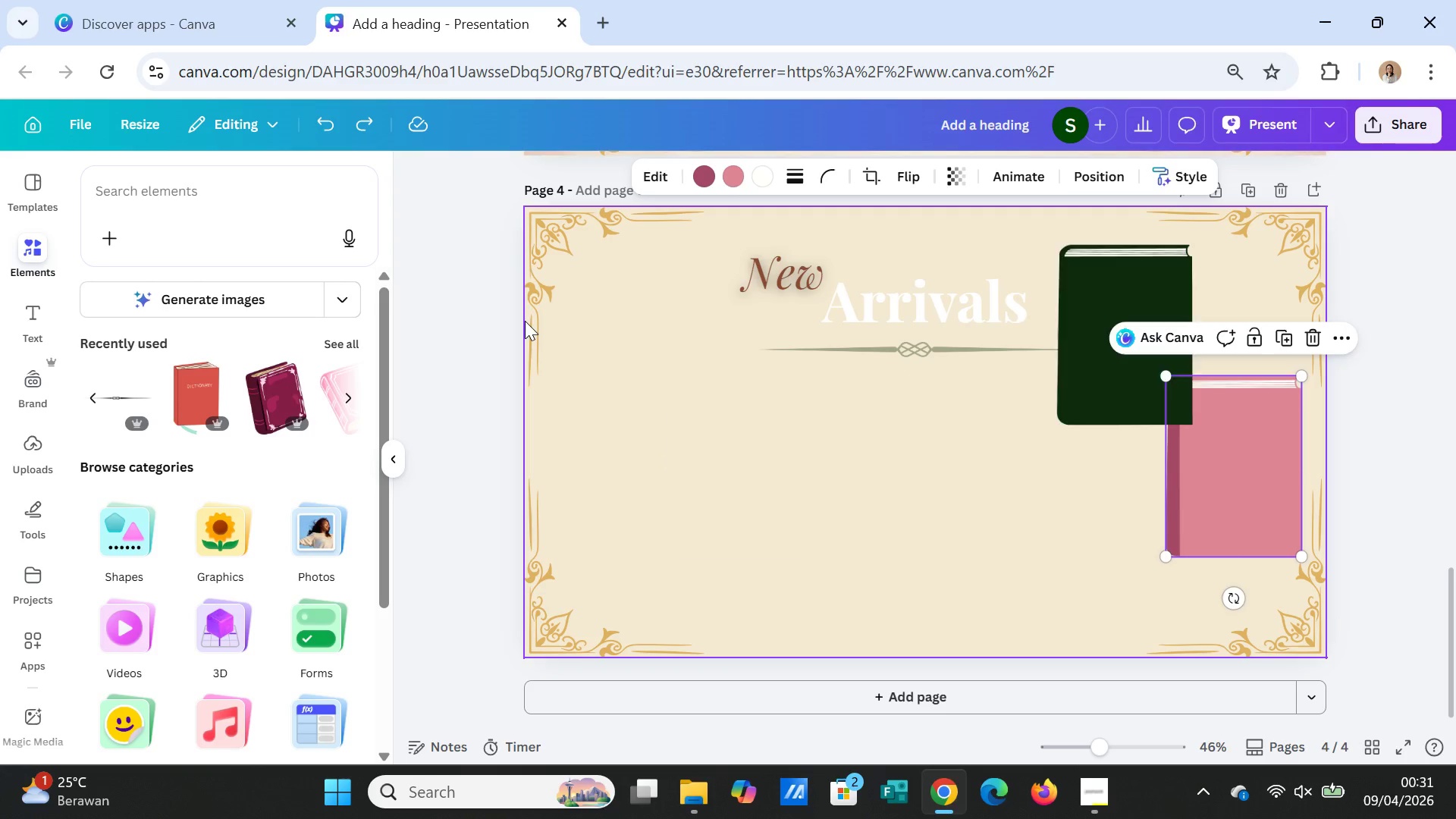 
key(Control+Z)
 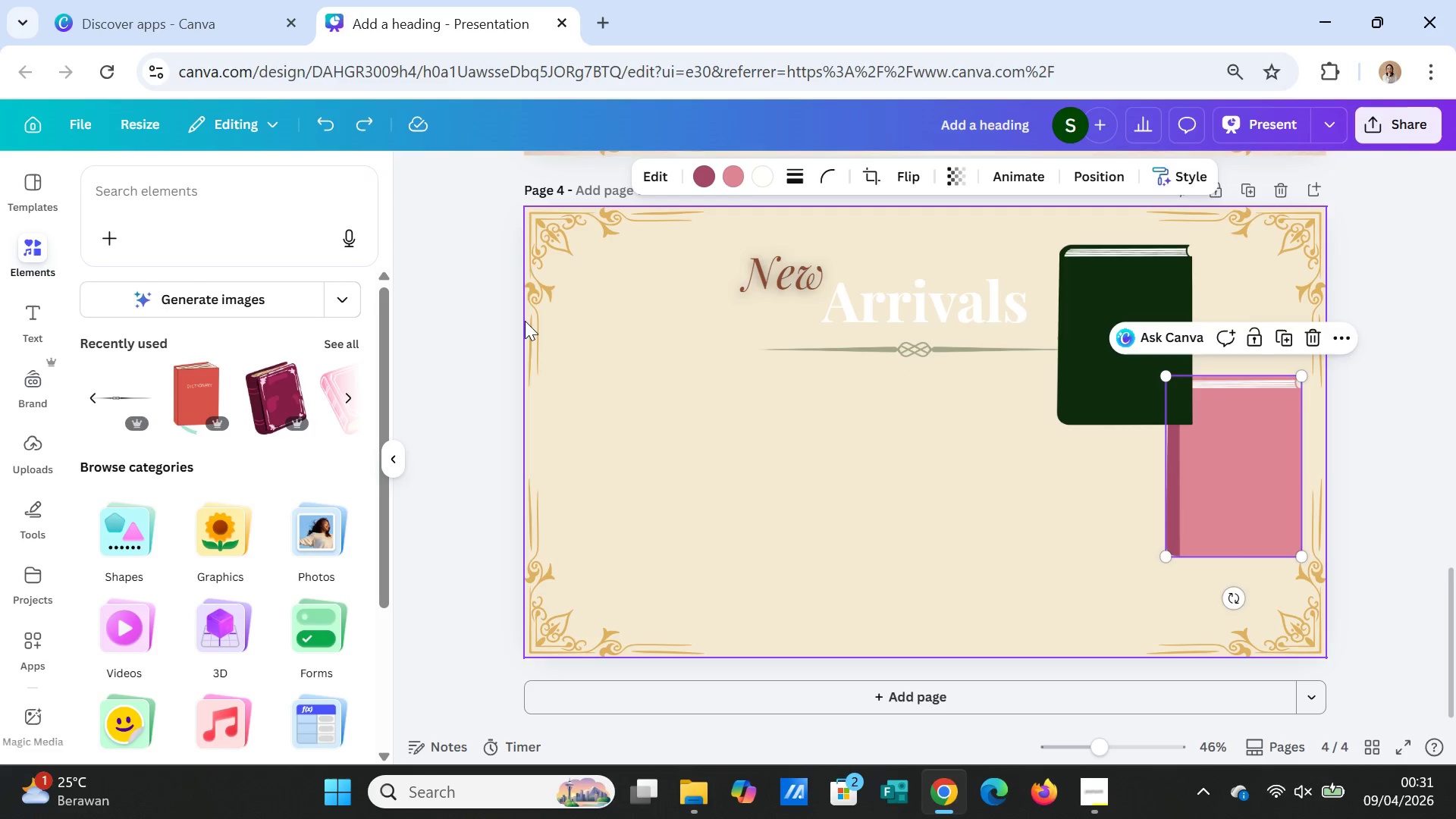 
key(Control+Z)
 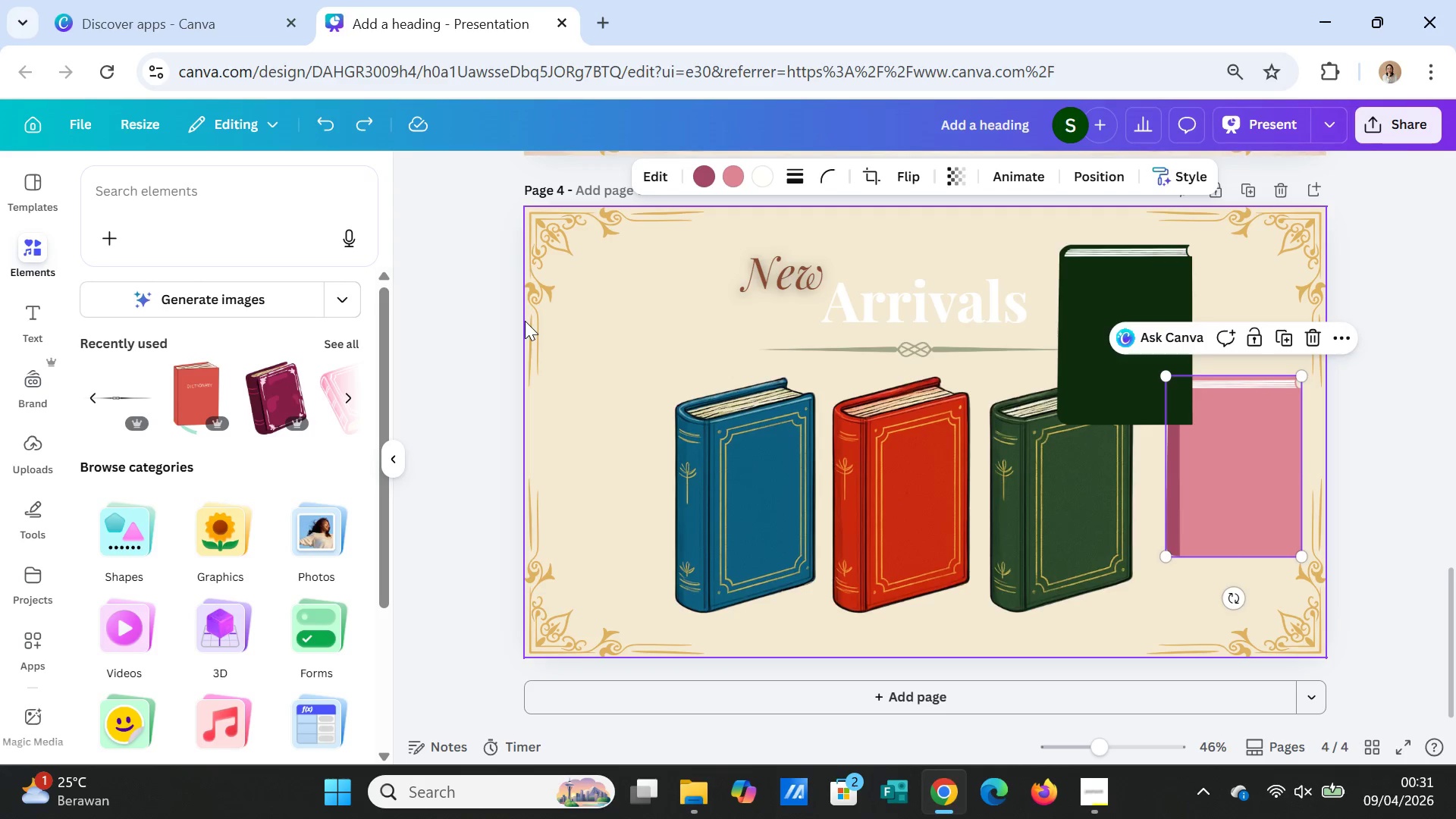 
key(Control+Z)
 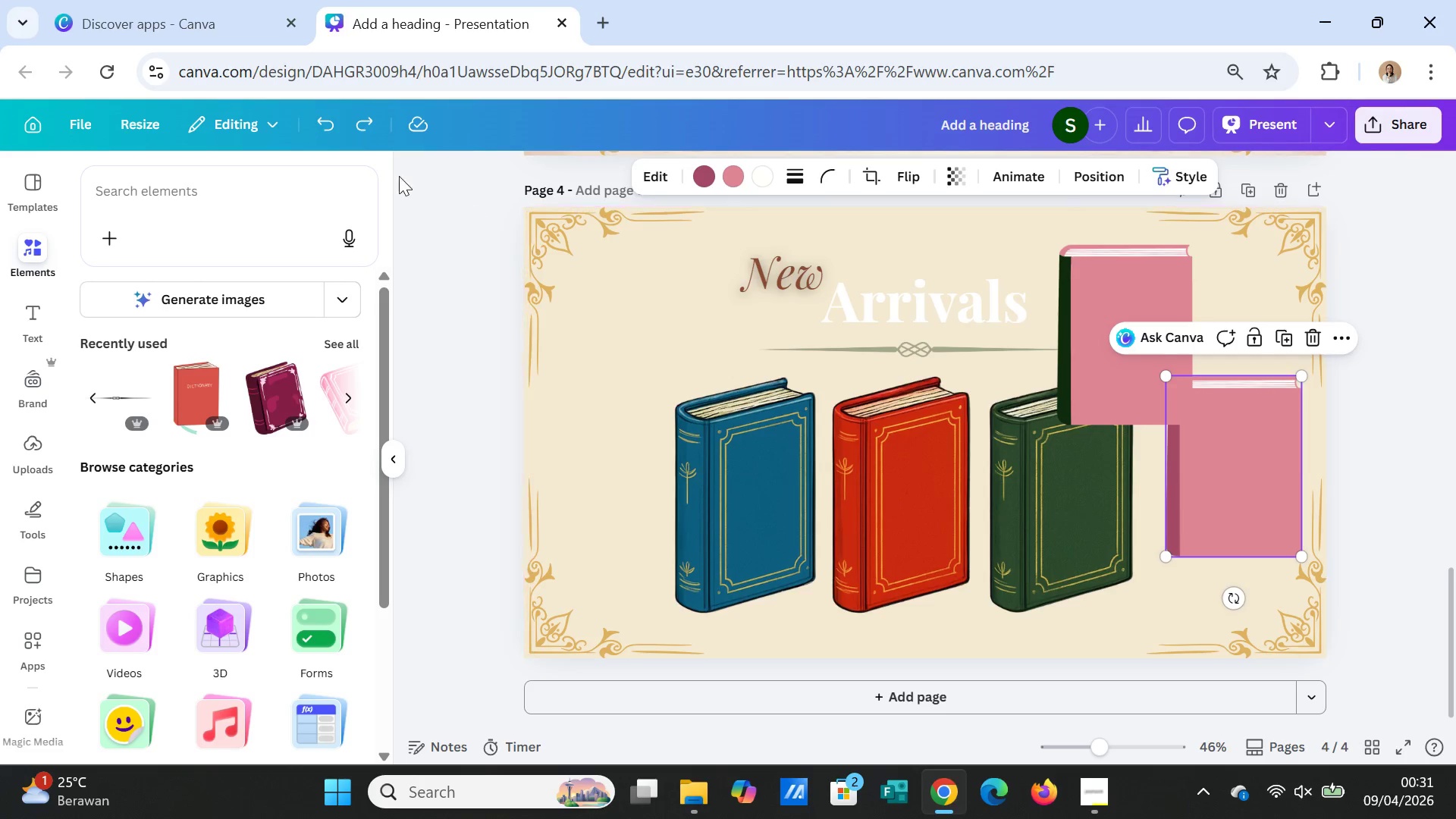 
left_click([351, 121])
 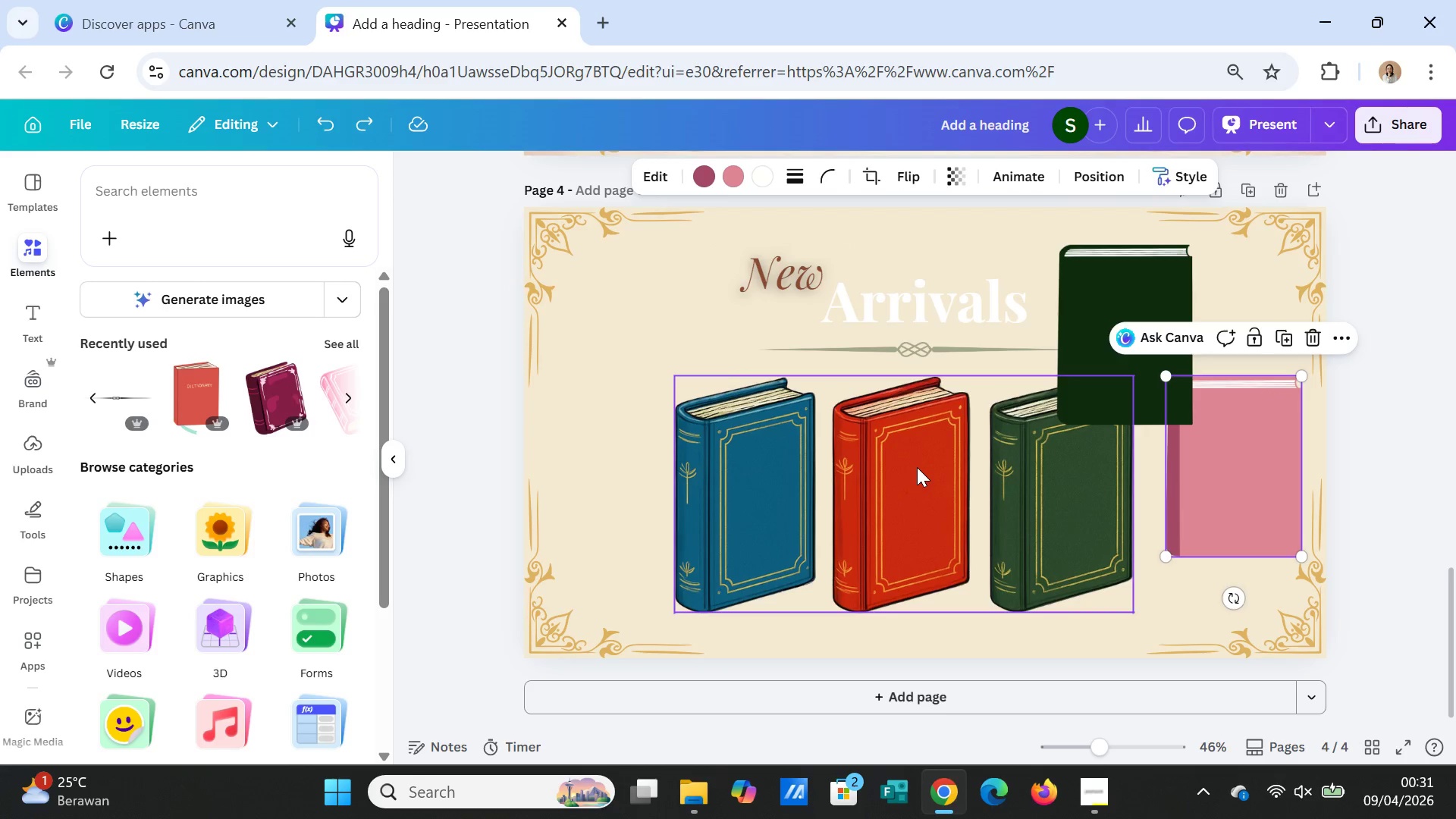 
wait(5.84)
 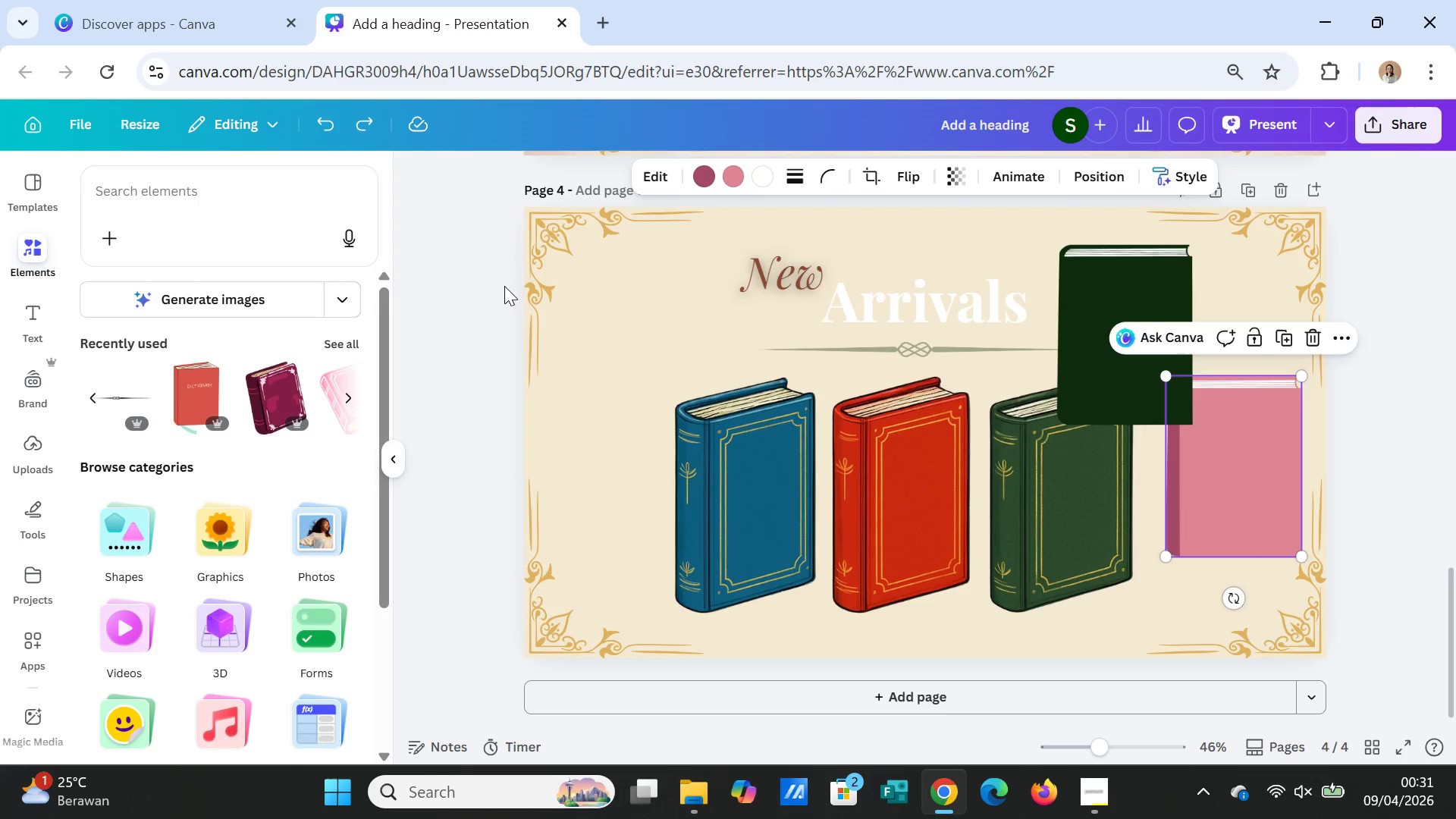 
left_click([1087, 336])
 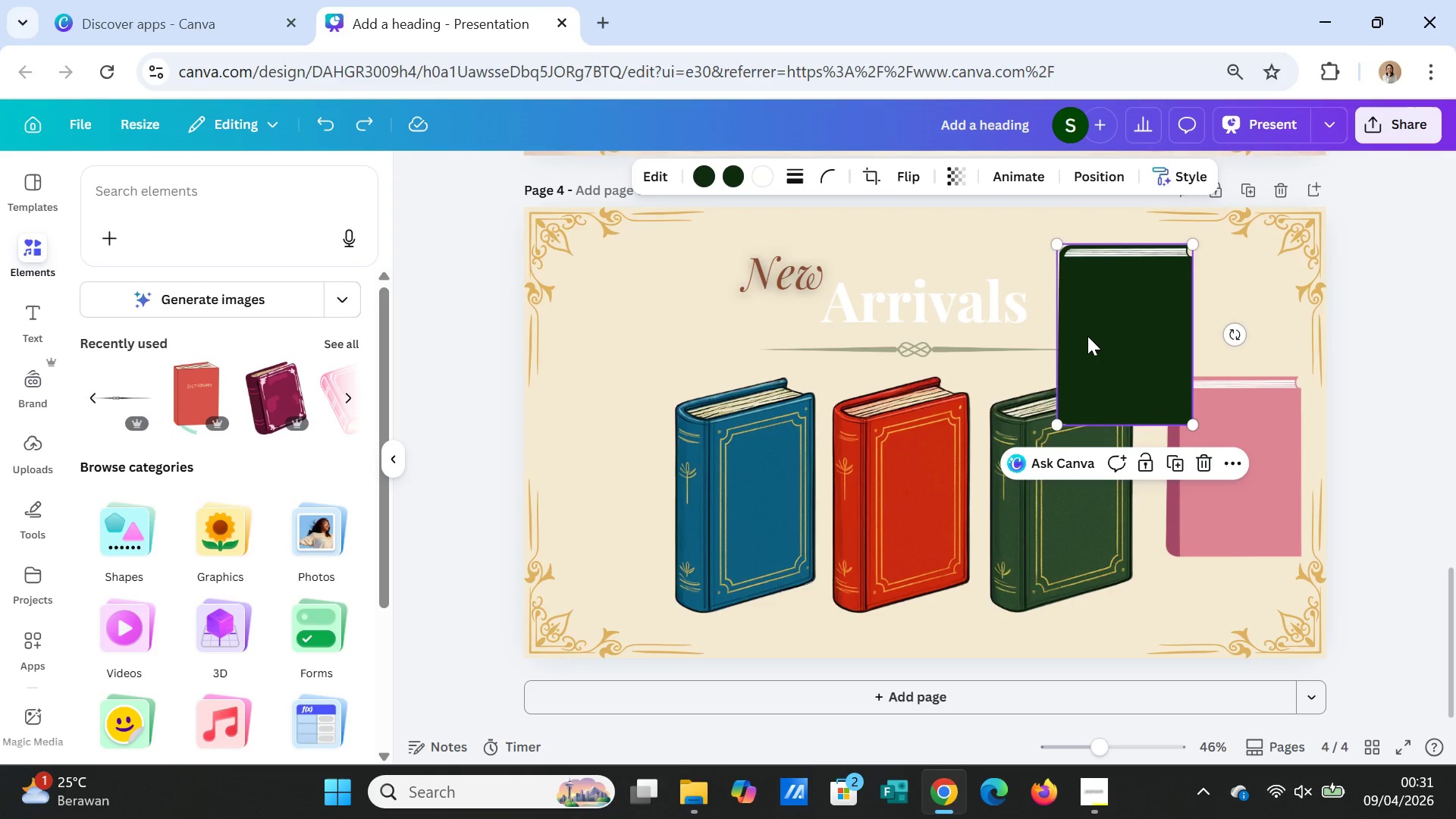 
key(Control+D)
 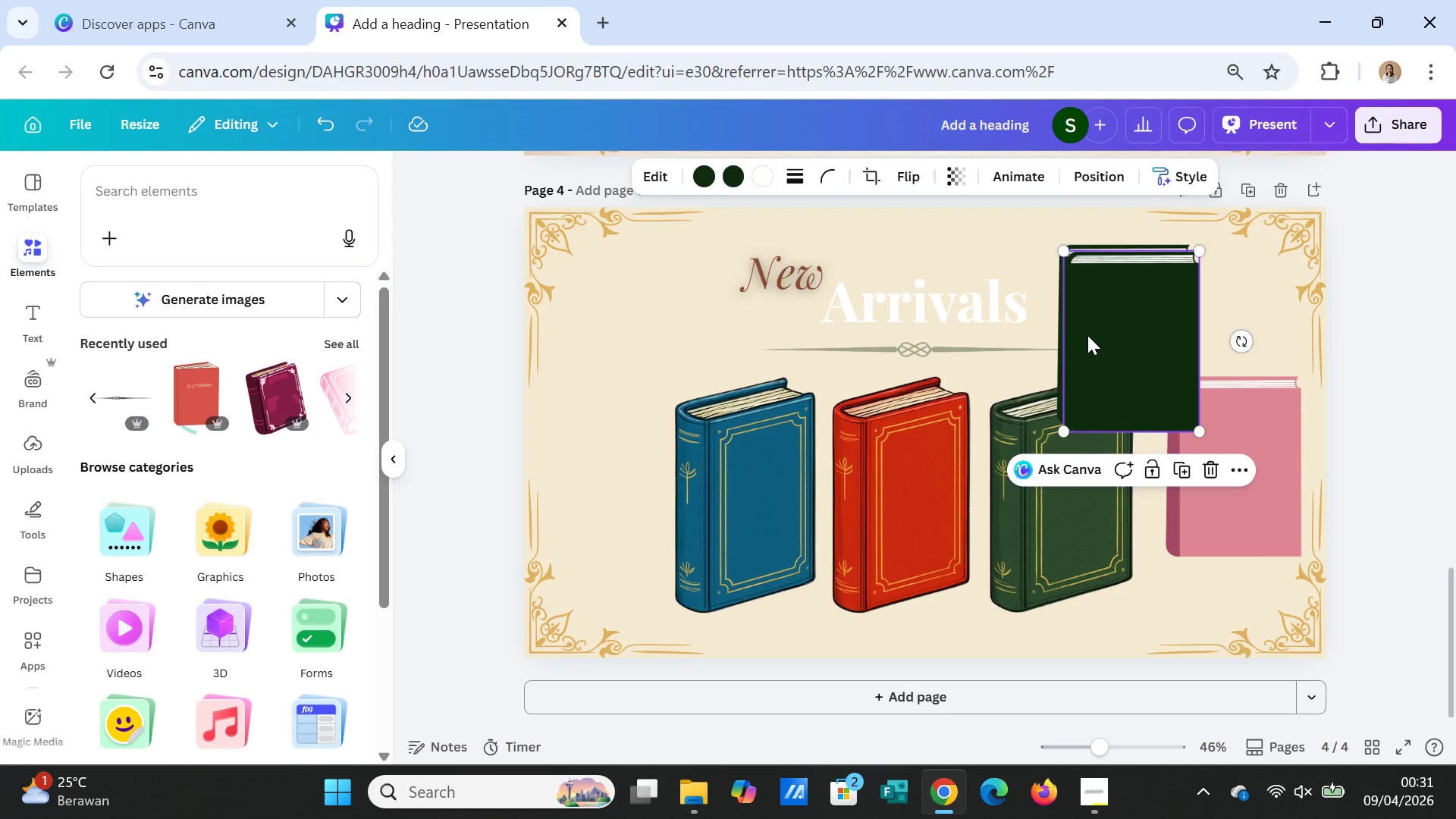 
left_click_drag(start_coordinate=[1087, 335], to_coordinate=[780, 532])
 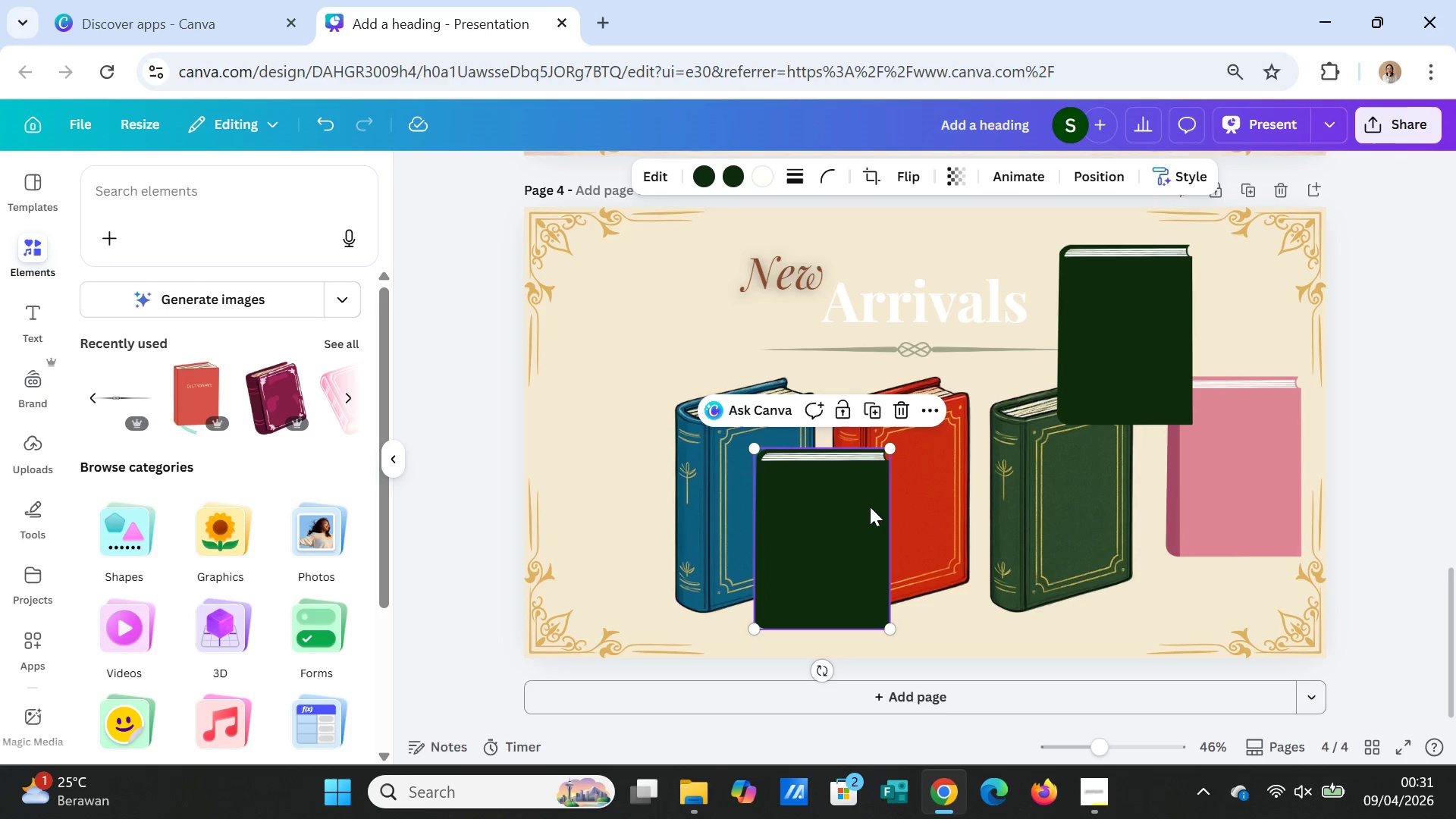 
left_click([867, 507])
 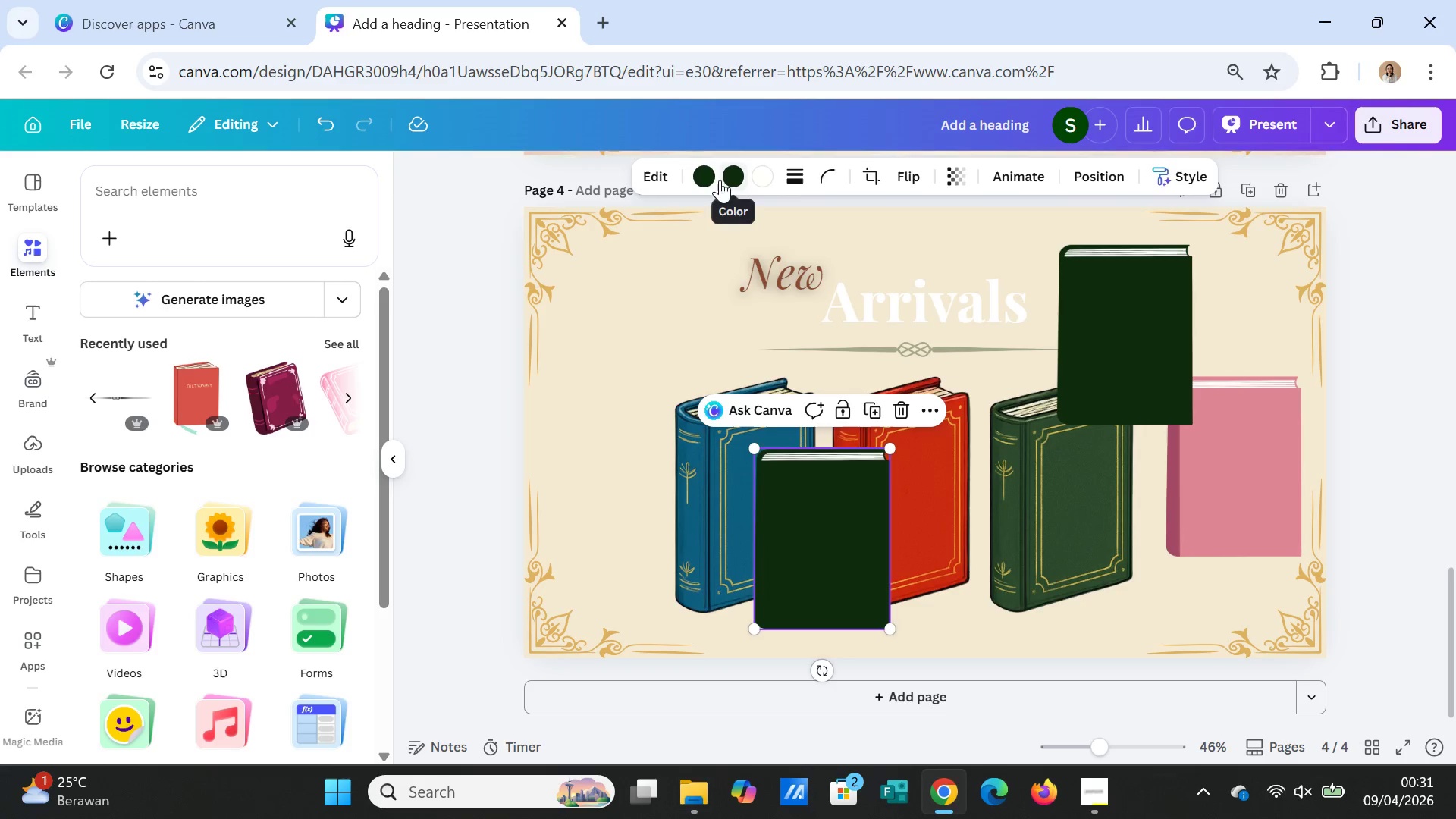 
left_click([701, 174])
 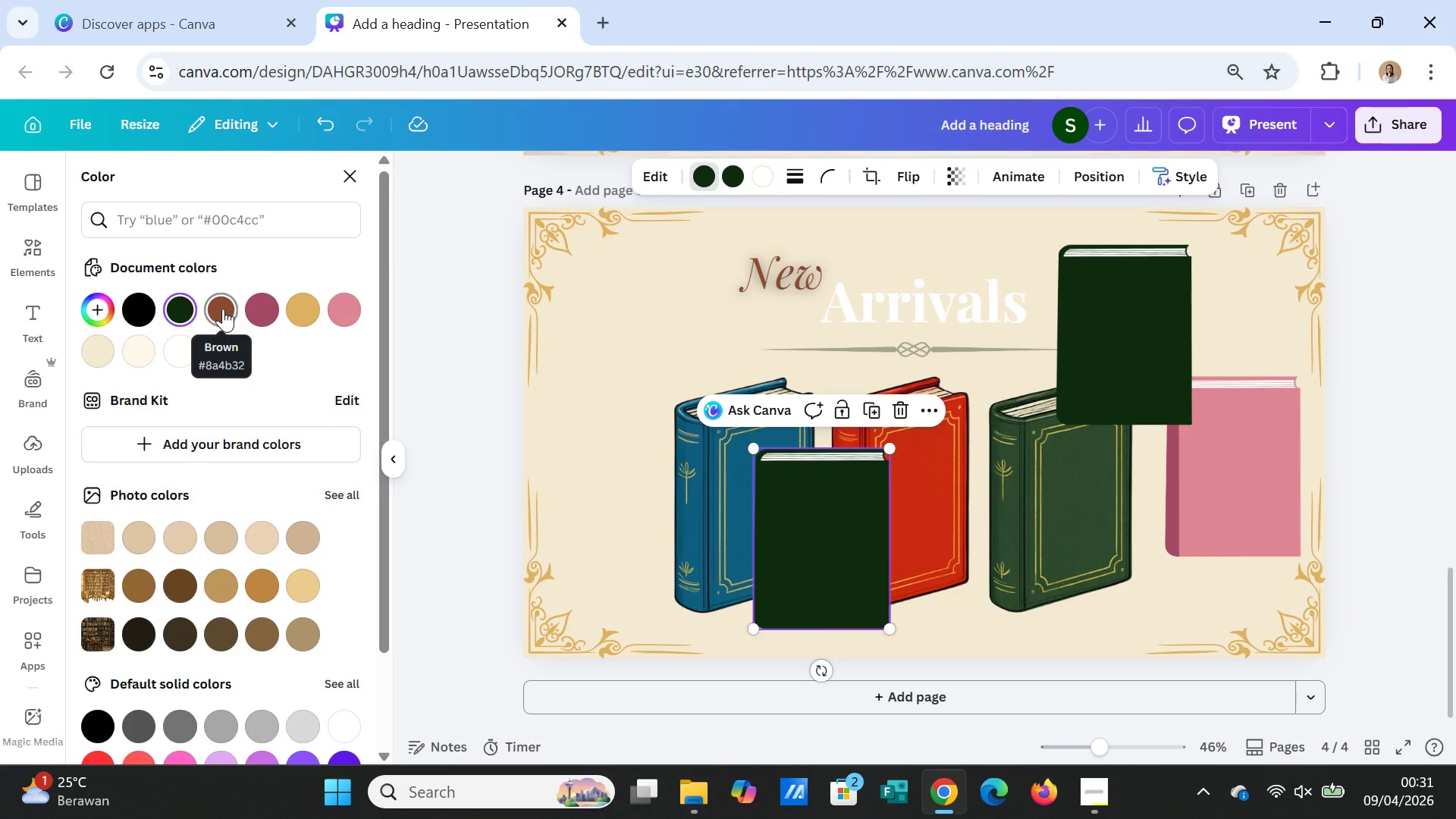 
left_click([223, 309])
 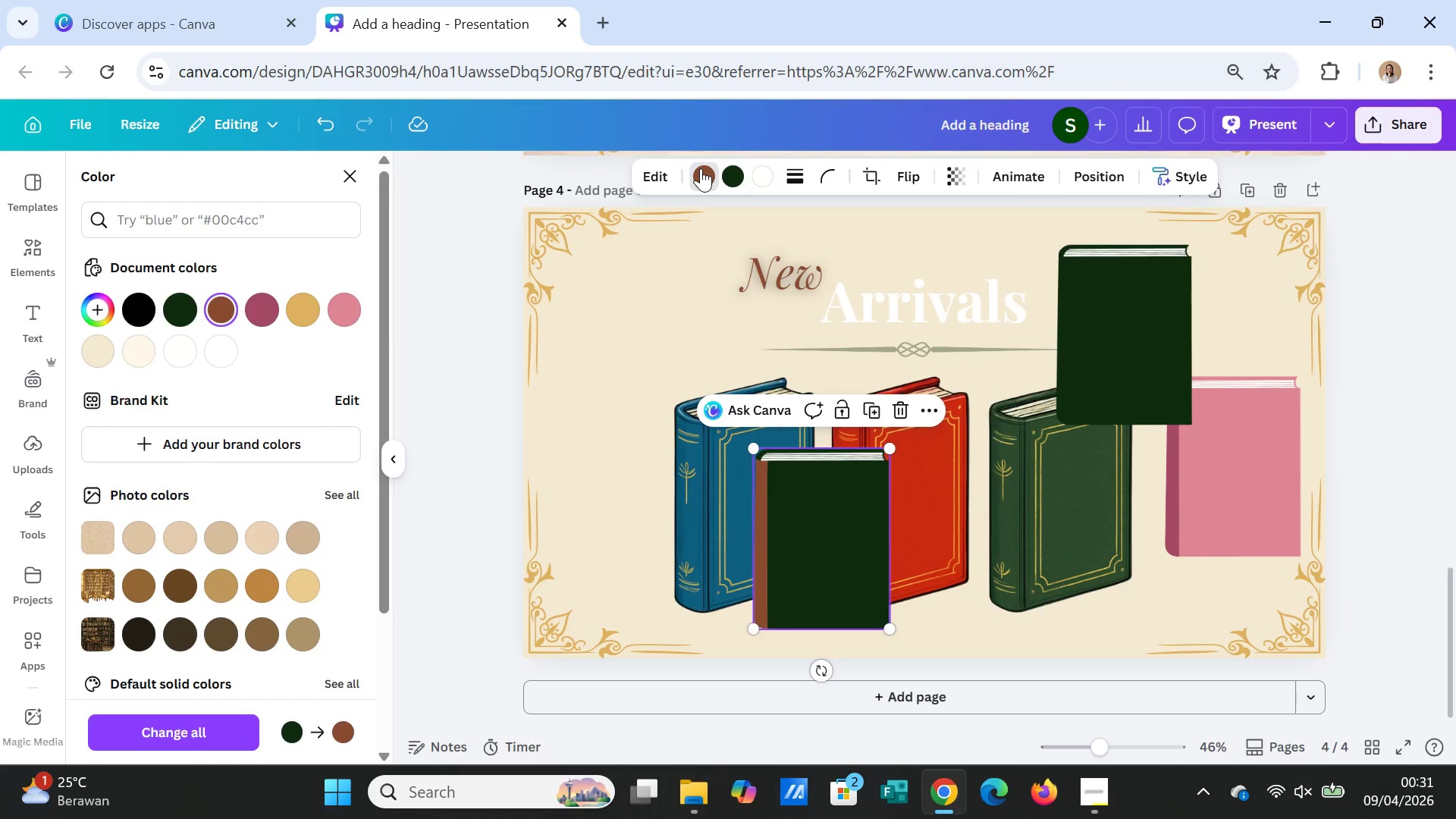 
left_click([731, 175])
 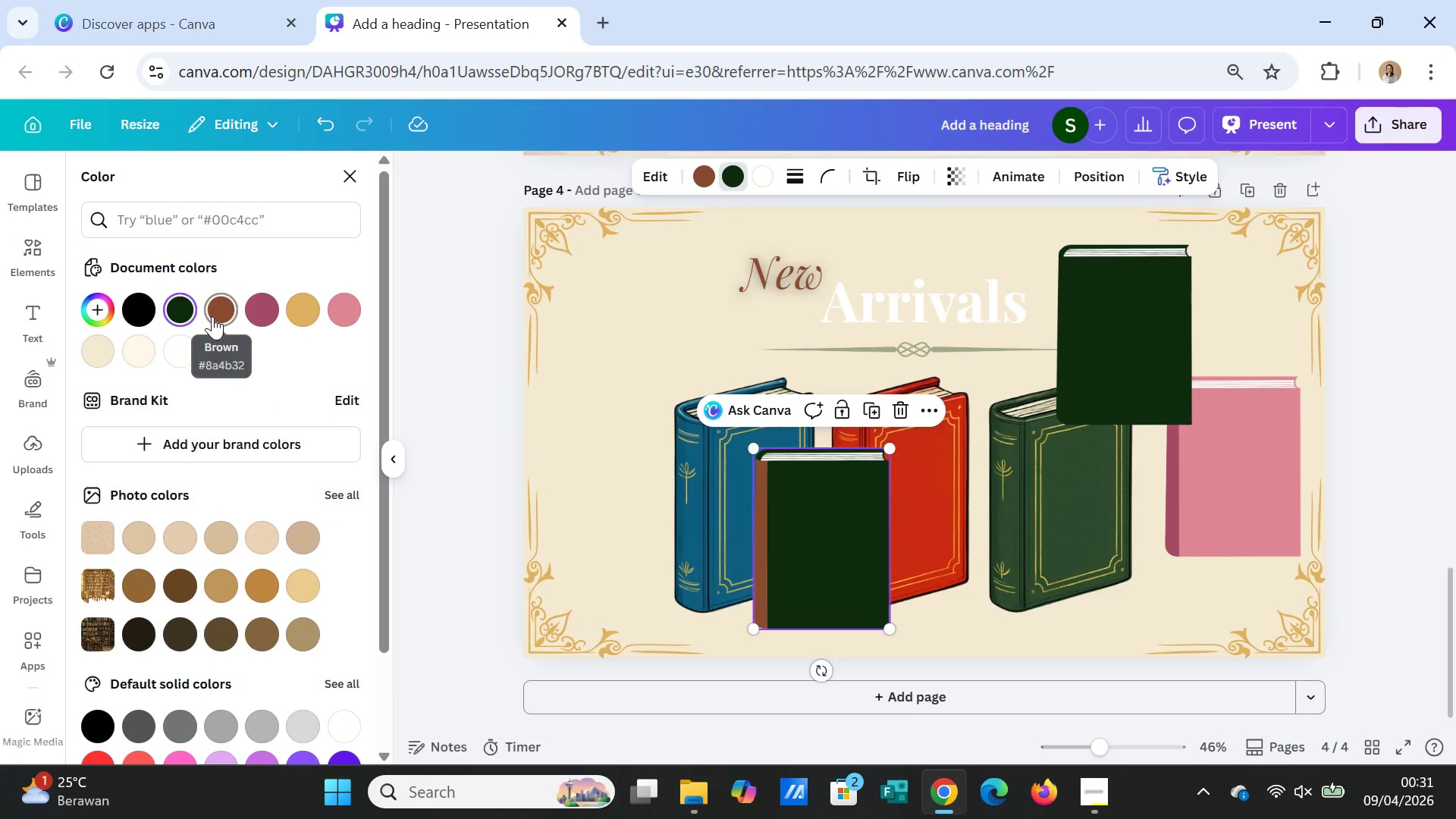 
left_click([217, 315])
 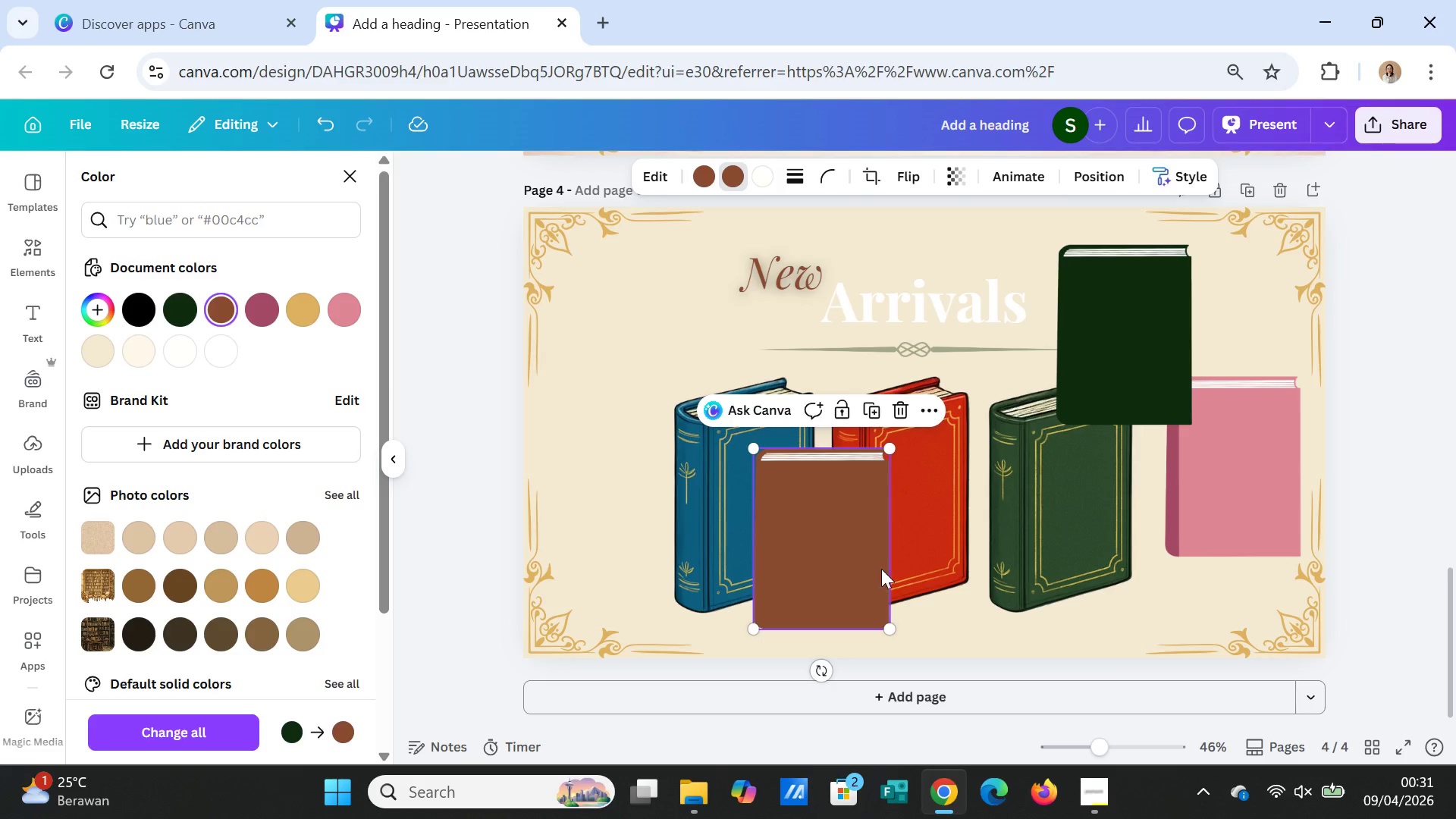 
left_click([986, 610])
 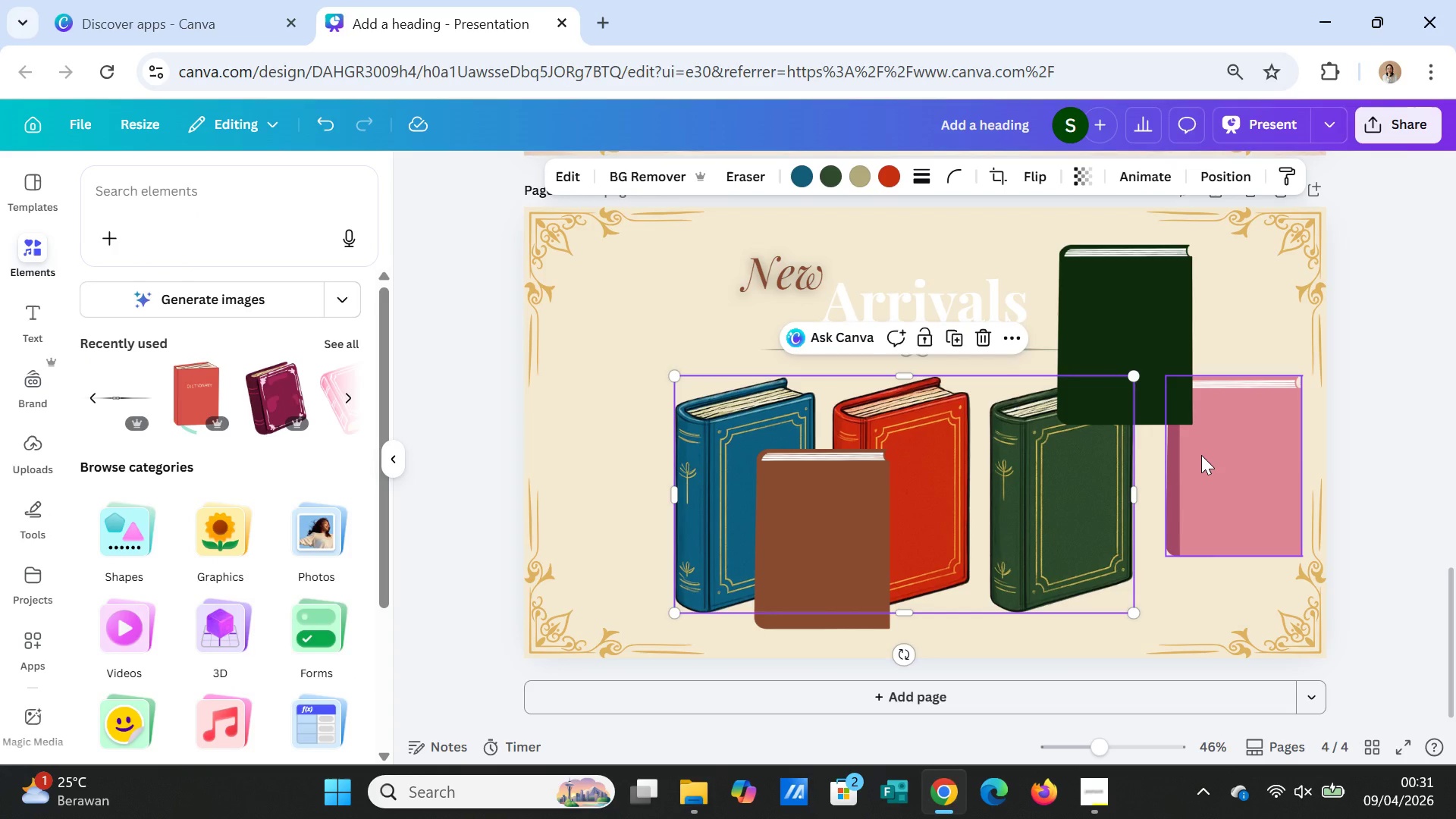 
left_click([1201, 455])
 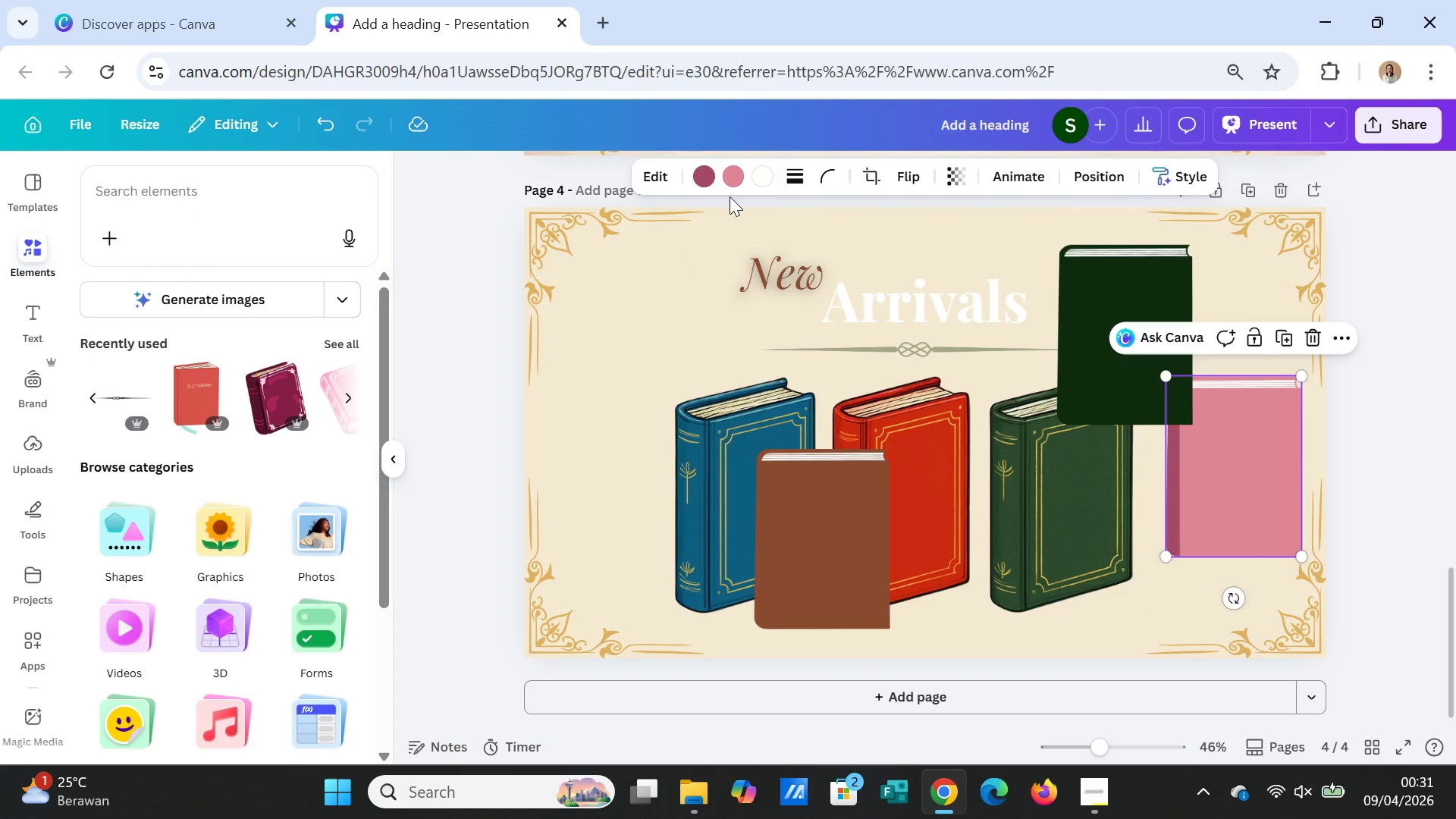 
left_click([702, 180])
 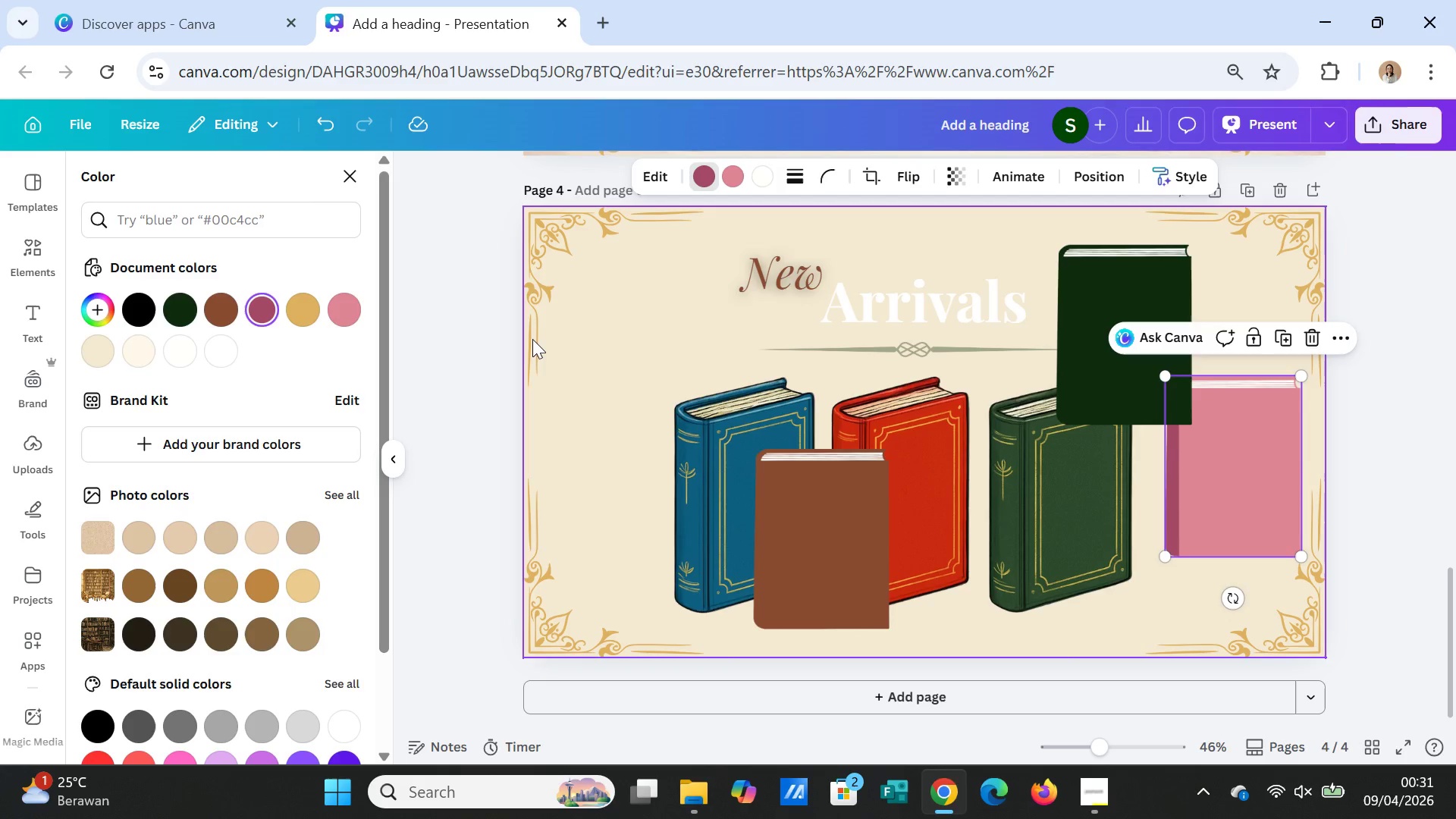 
wait(10.49)
 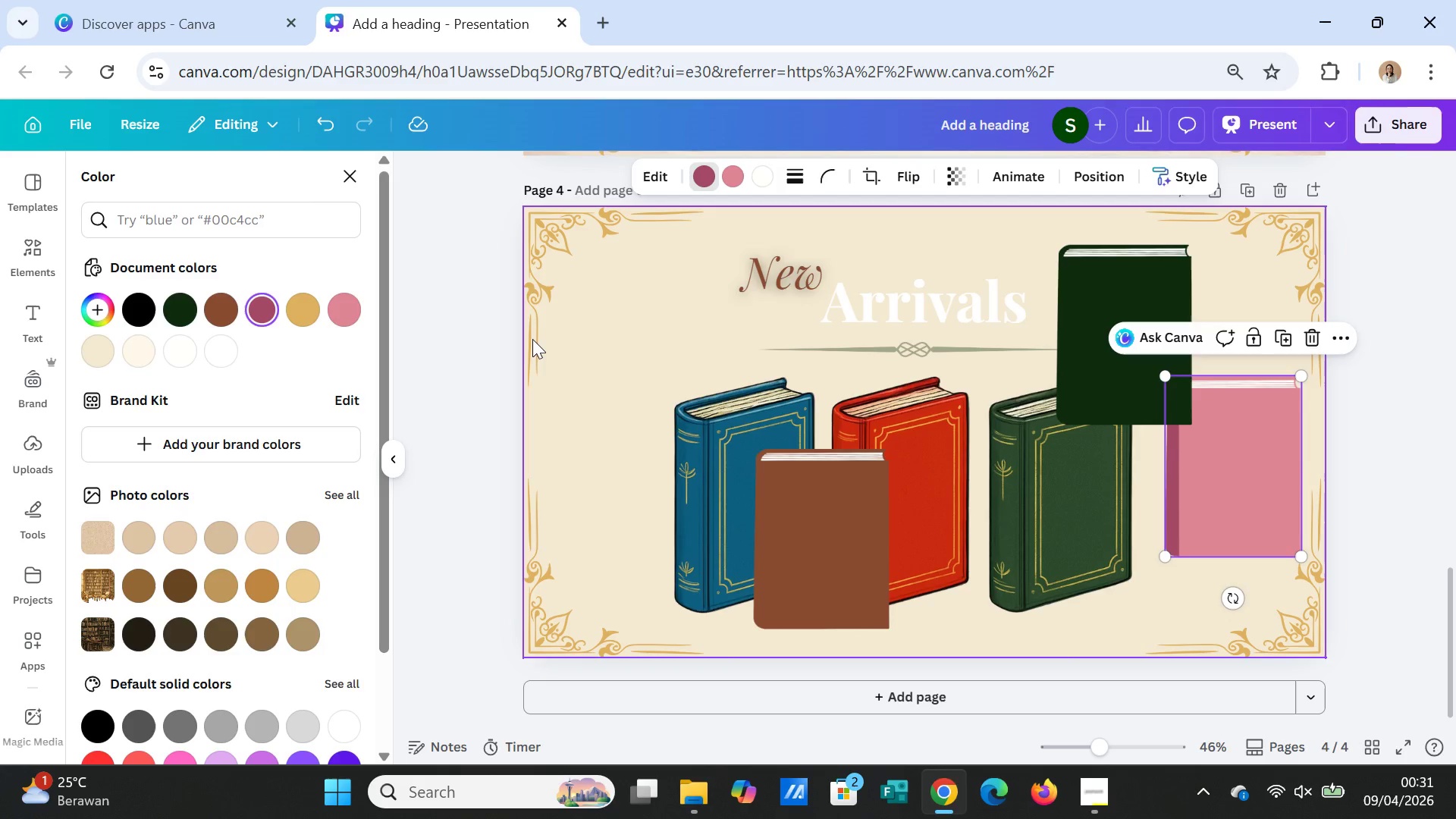 
mouse_move([306, 307])
 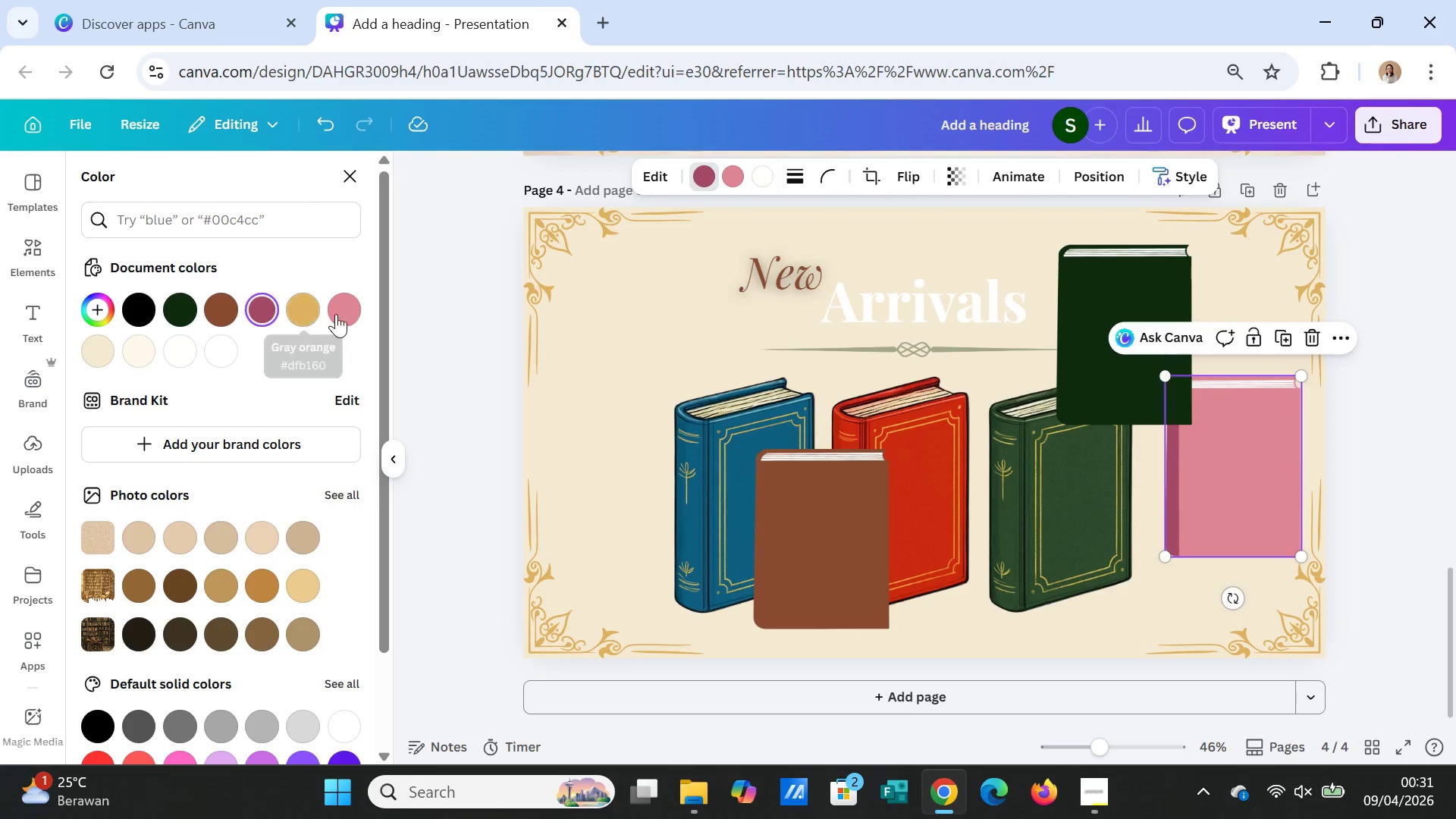 
mouse_move([321, 322])
 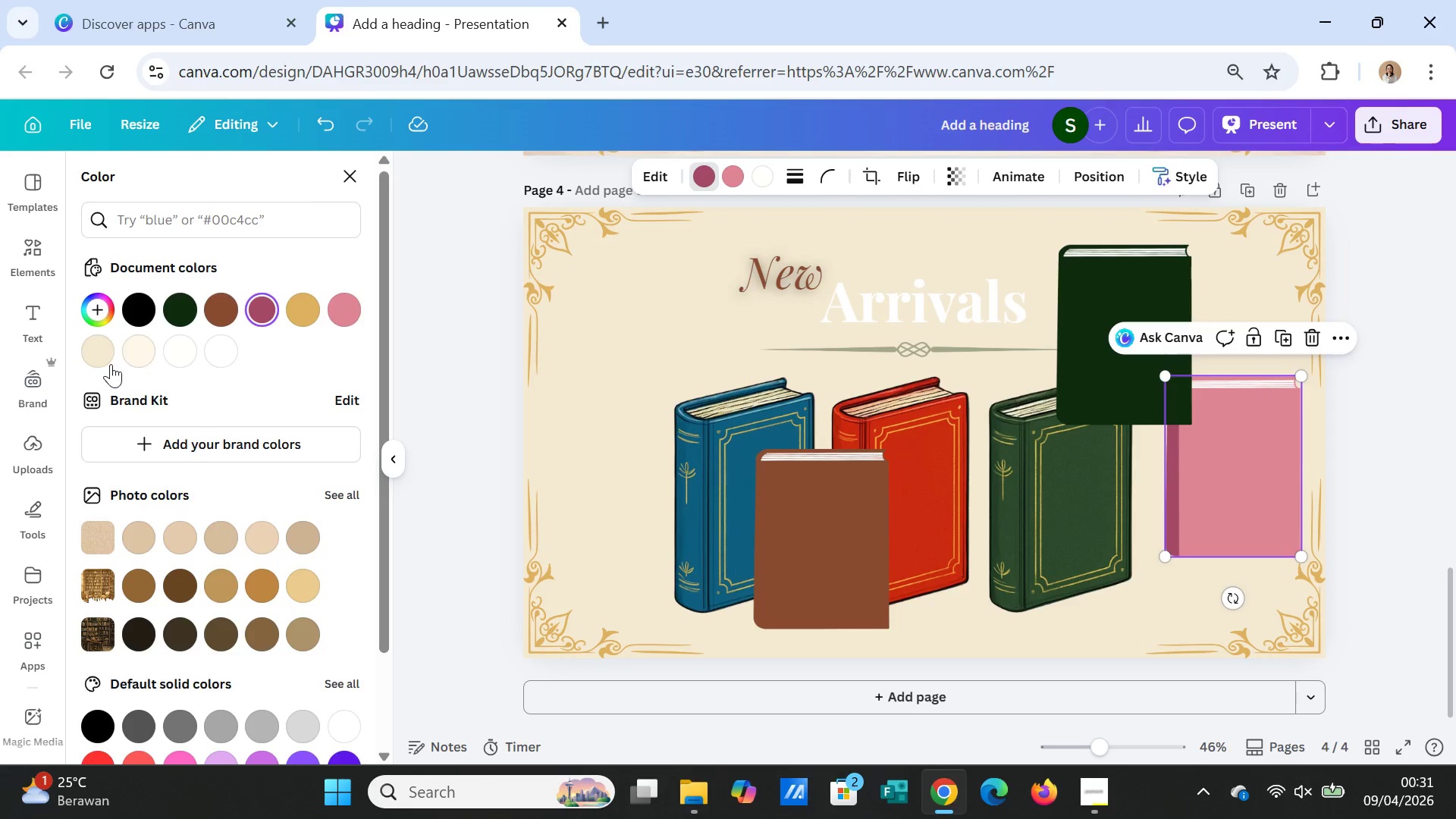 
mouse_move([127, 350])
 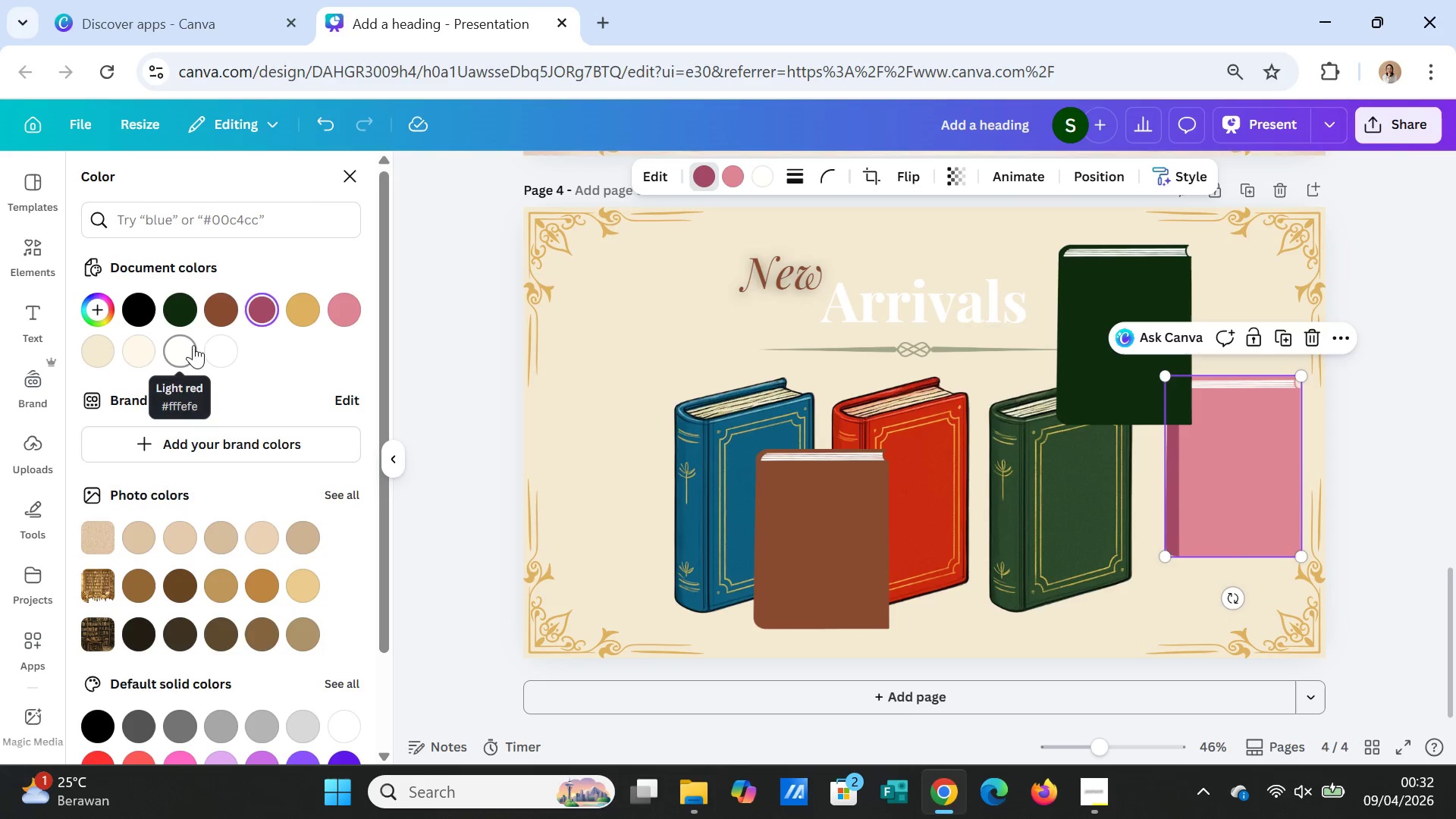 
left_click([188, 347])
 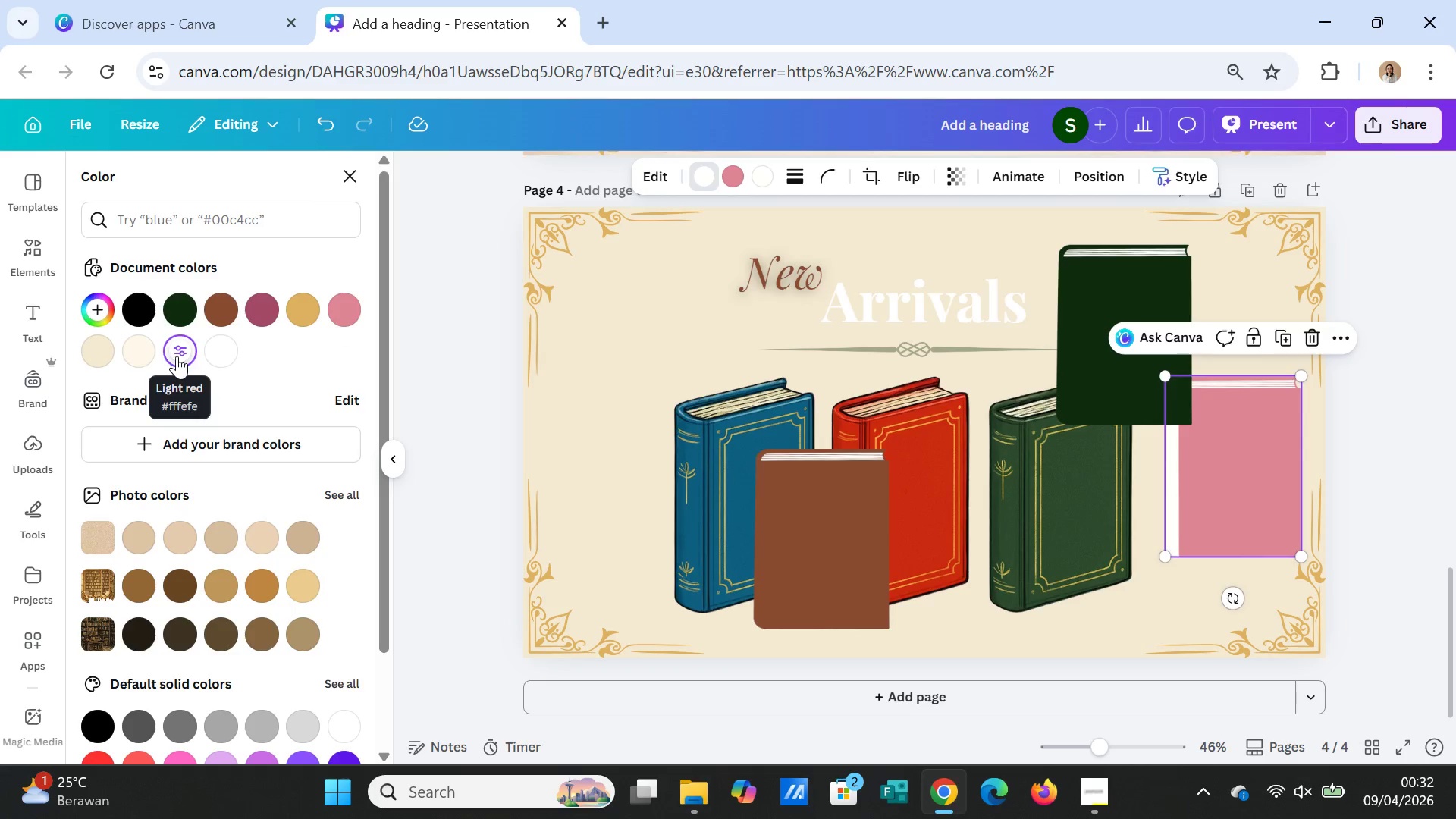 
left_click([177, 356])
 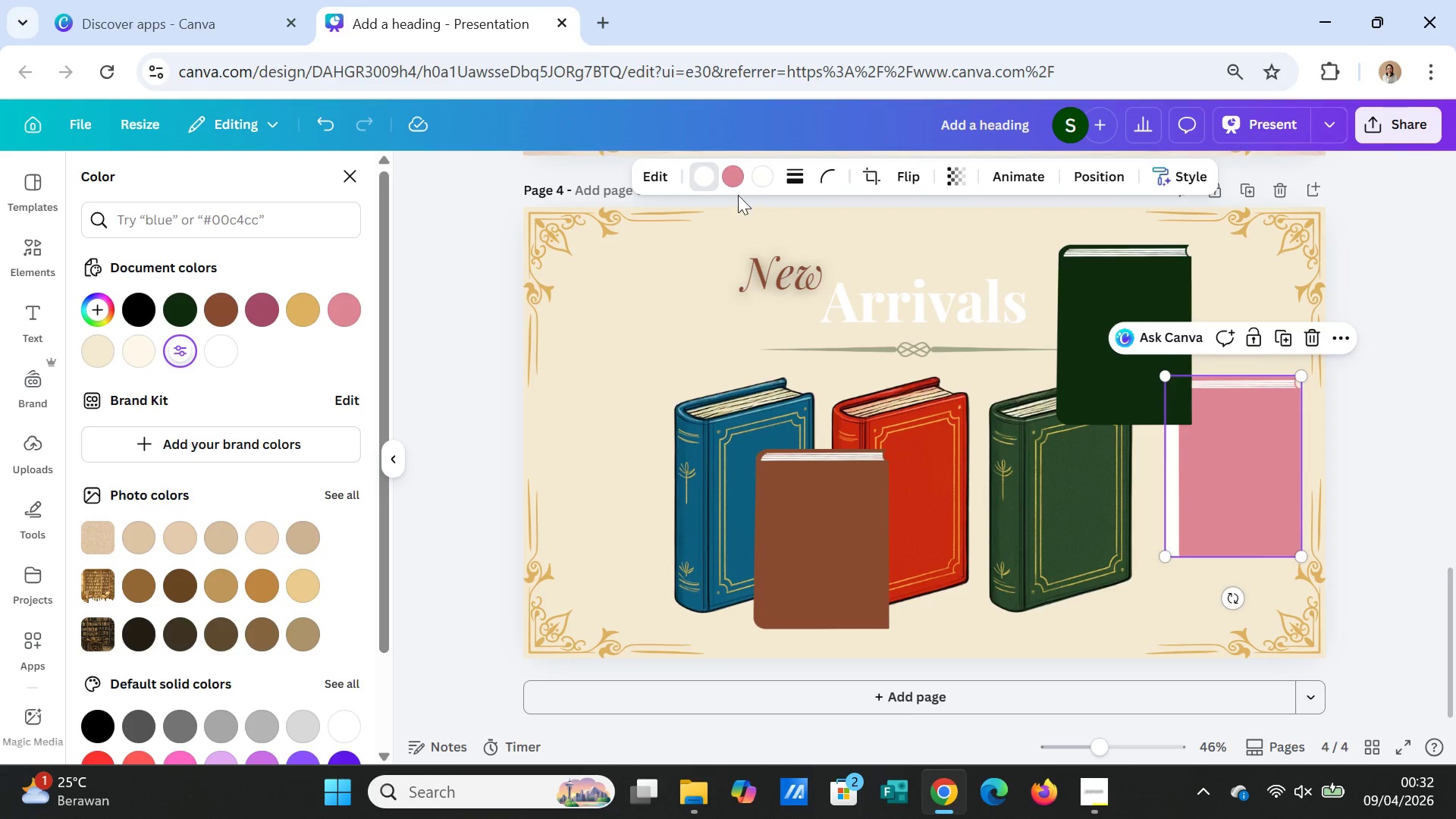 
left_click([726, 173])
 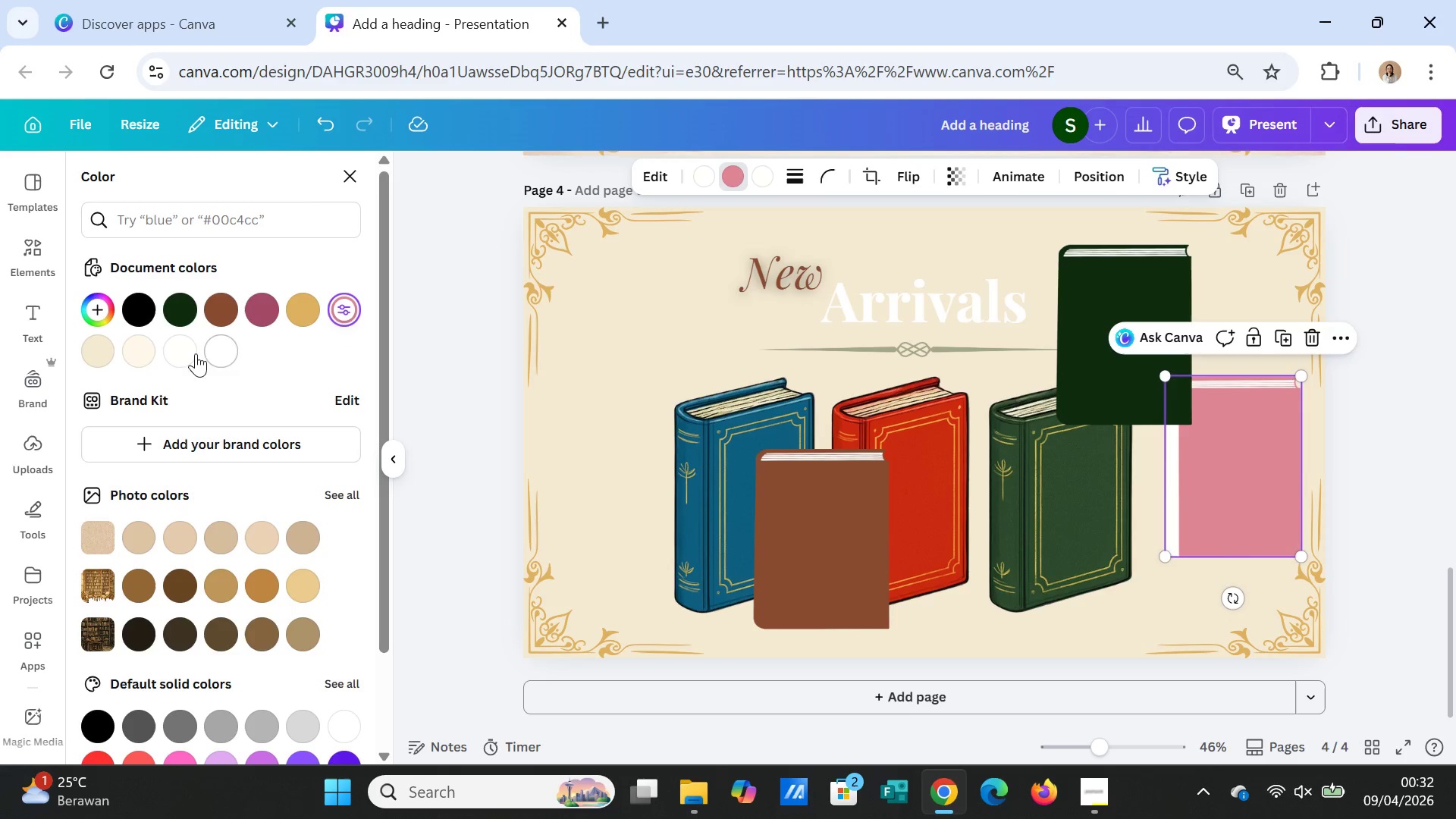 
left_click([190, 350])
 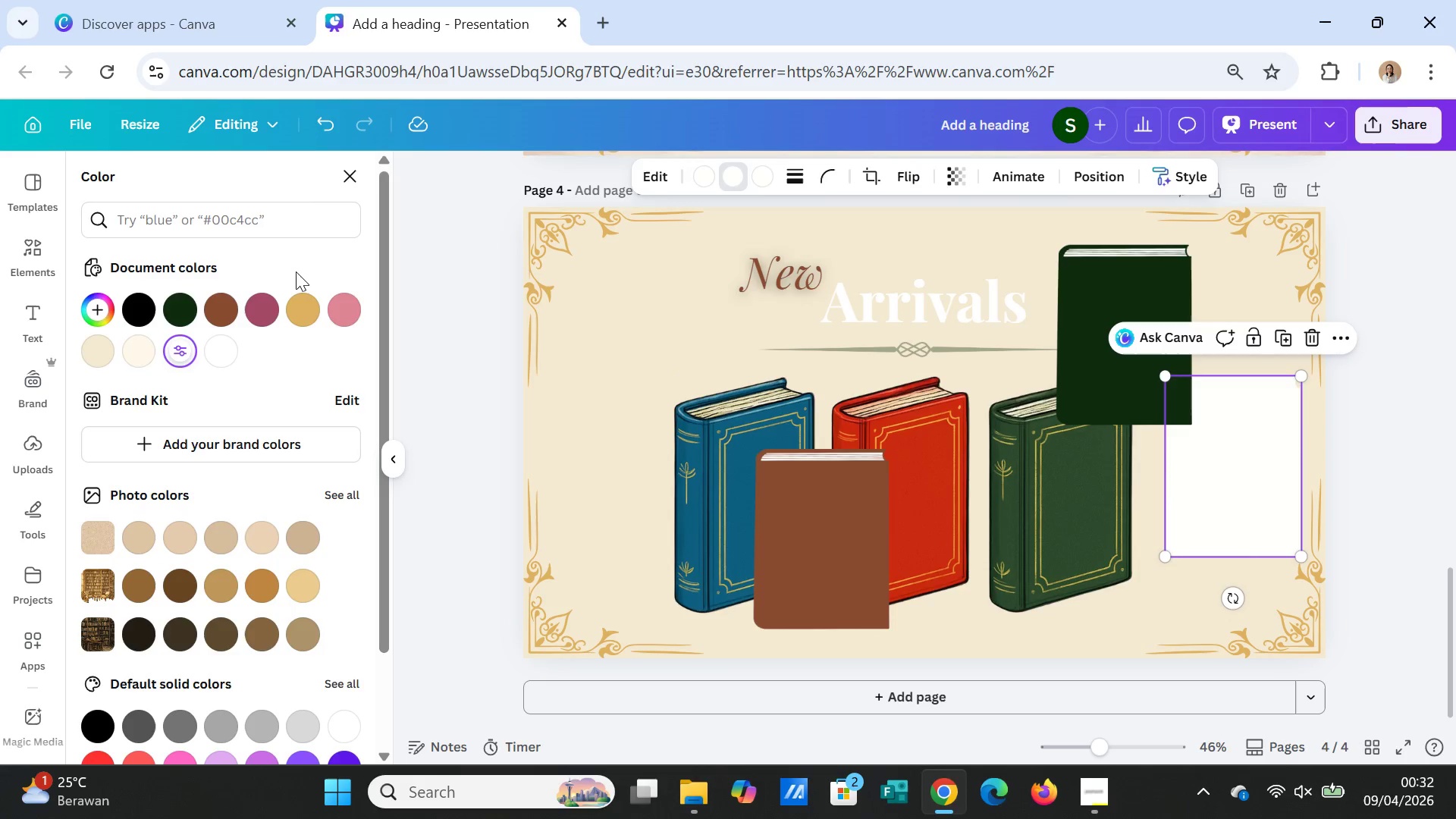 
left_click([312, 124])
 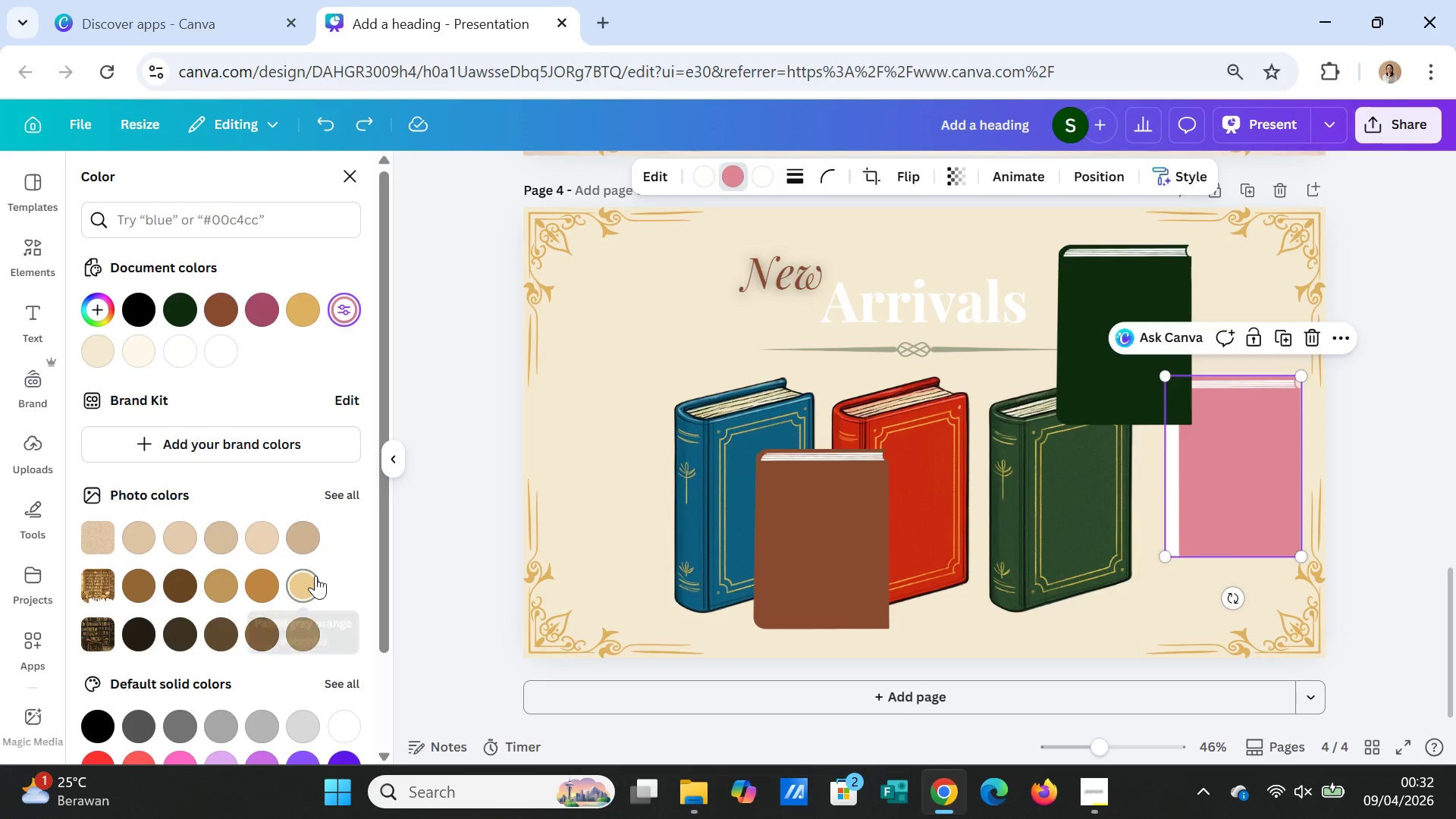 
left_click([315, 576])
 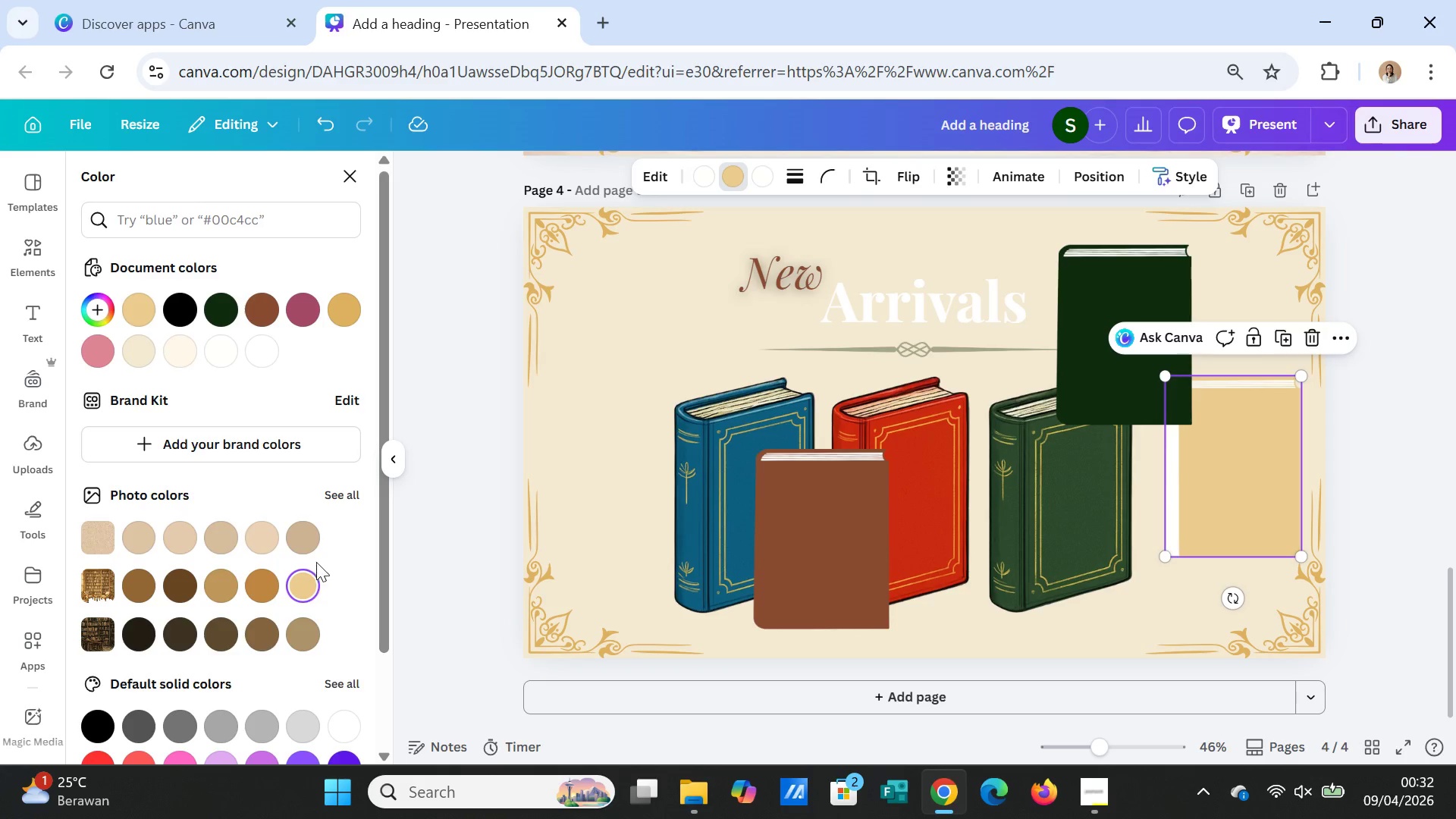 
wait(5.81)
 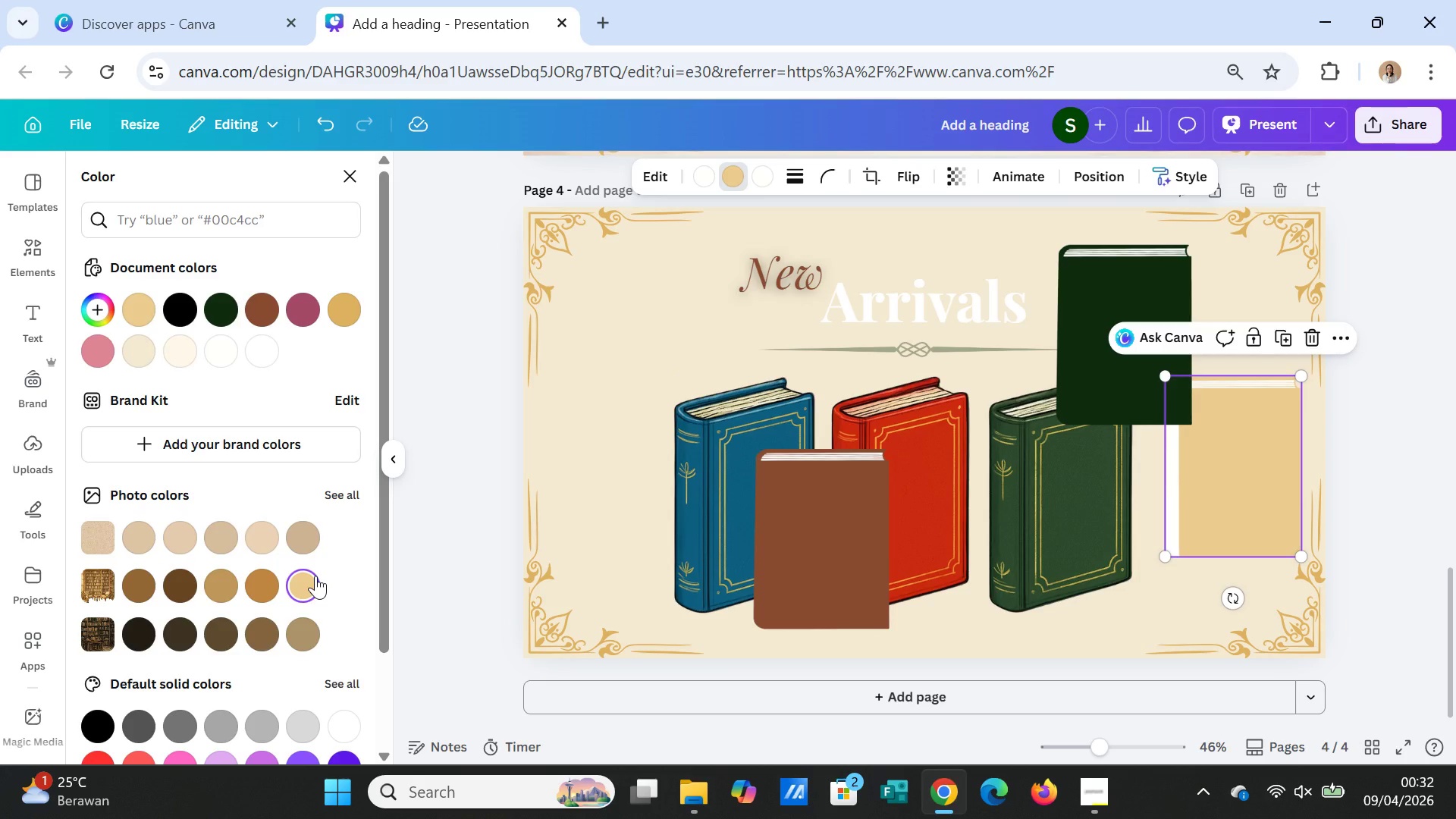 
left_click([326, 120])
 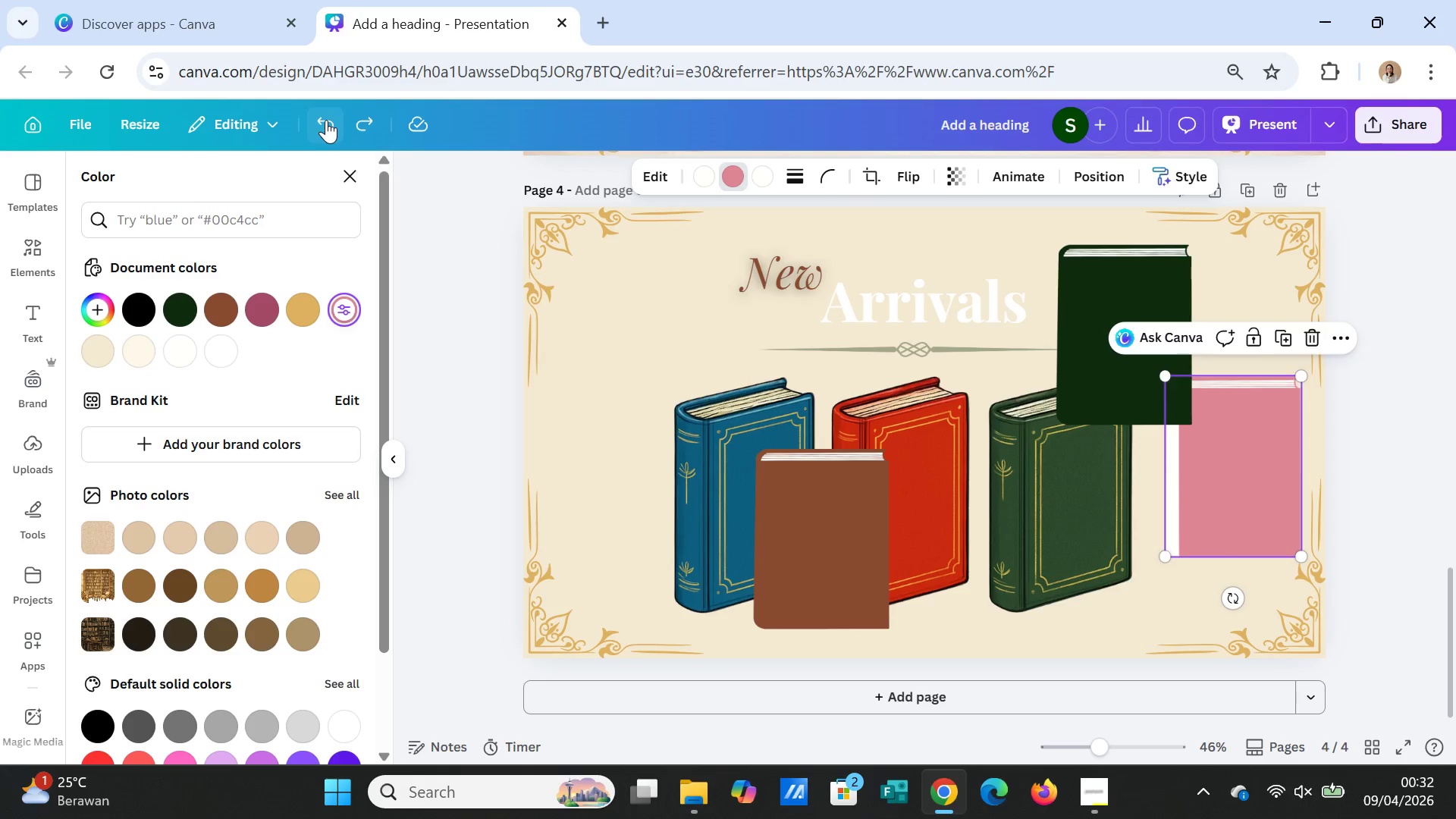 
left_click([326, 120])
 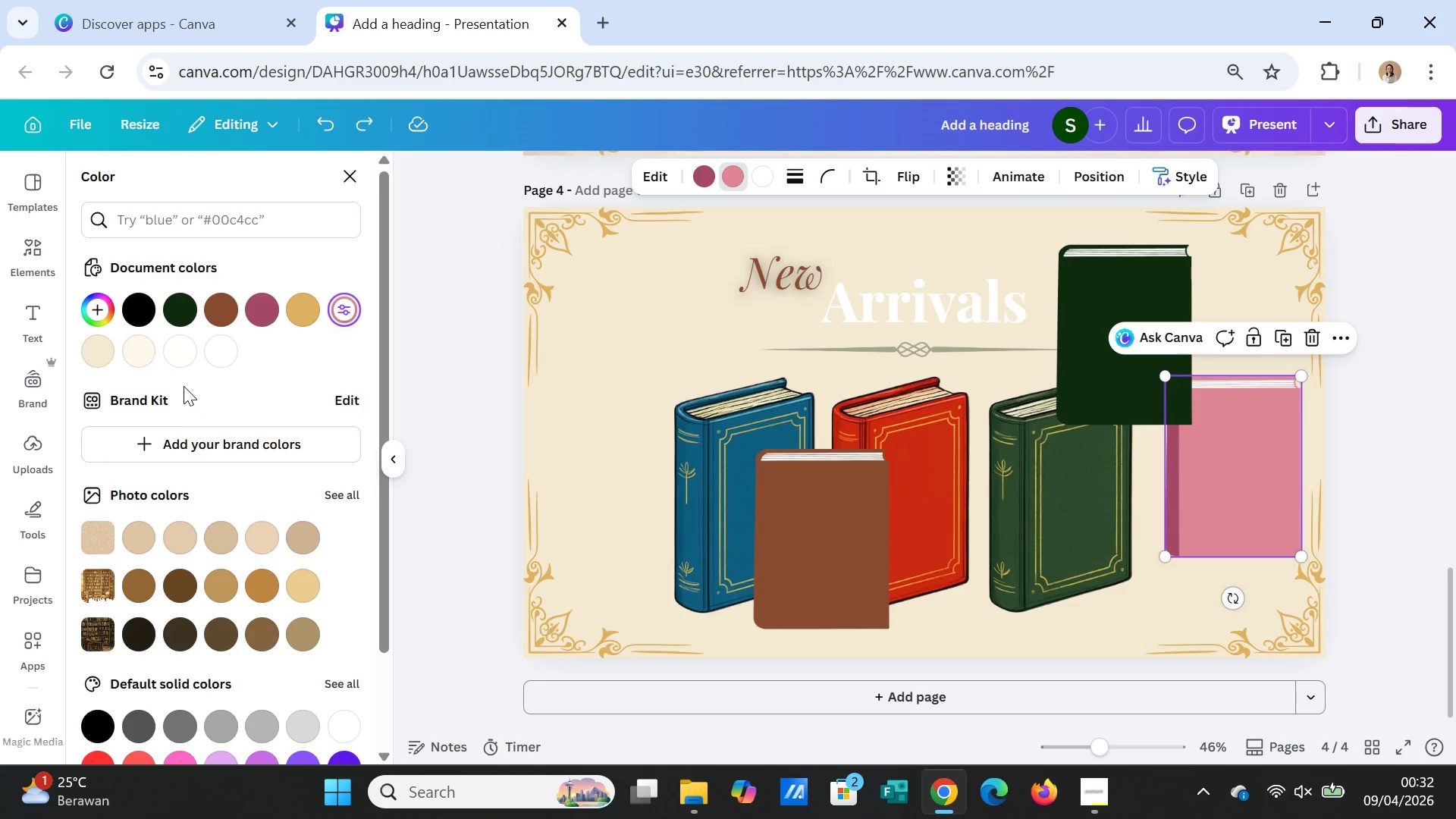 
wait(5.68)
 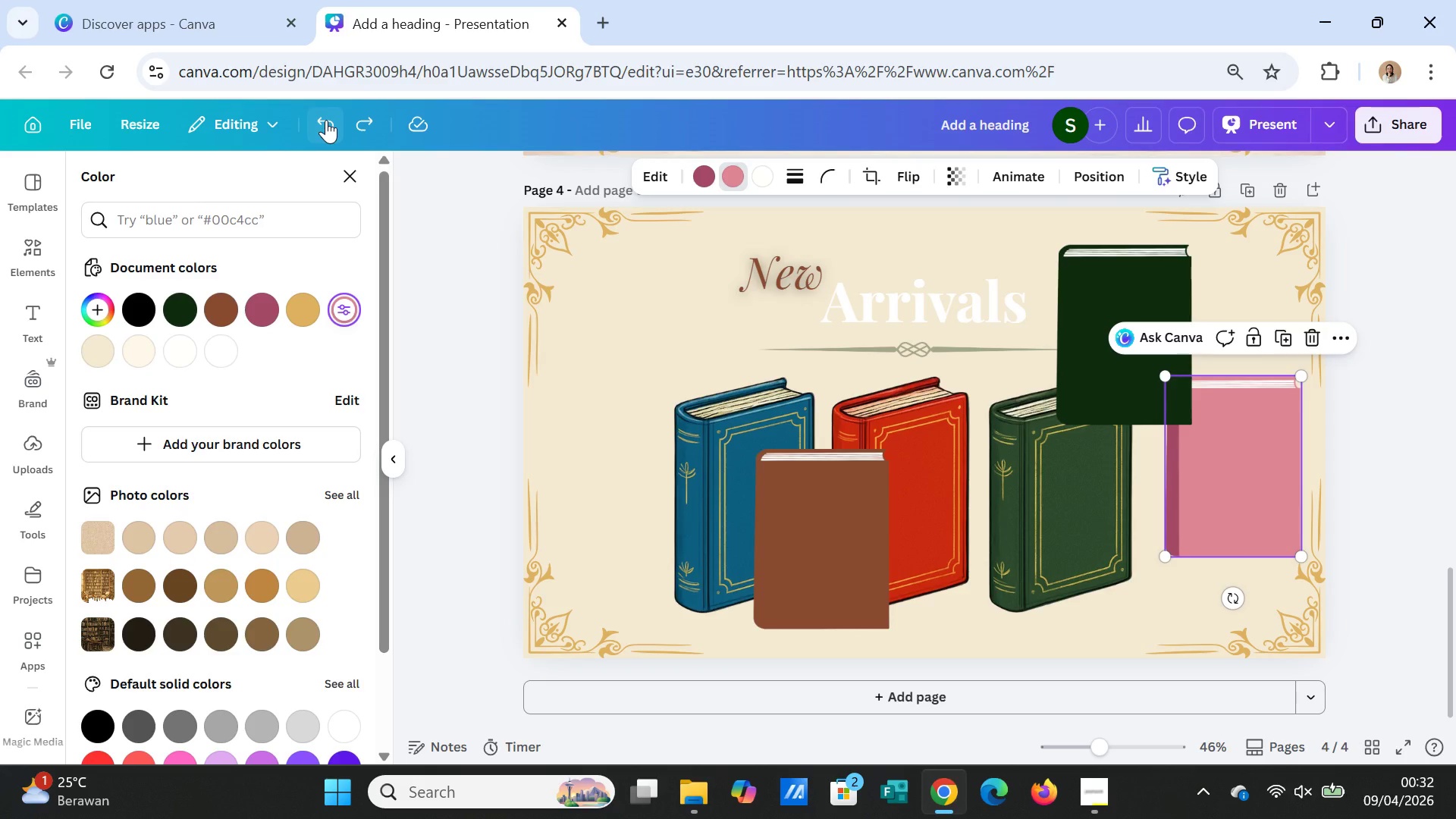 
mouse_move([283, 315])
 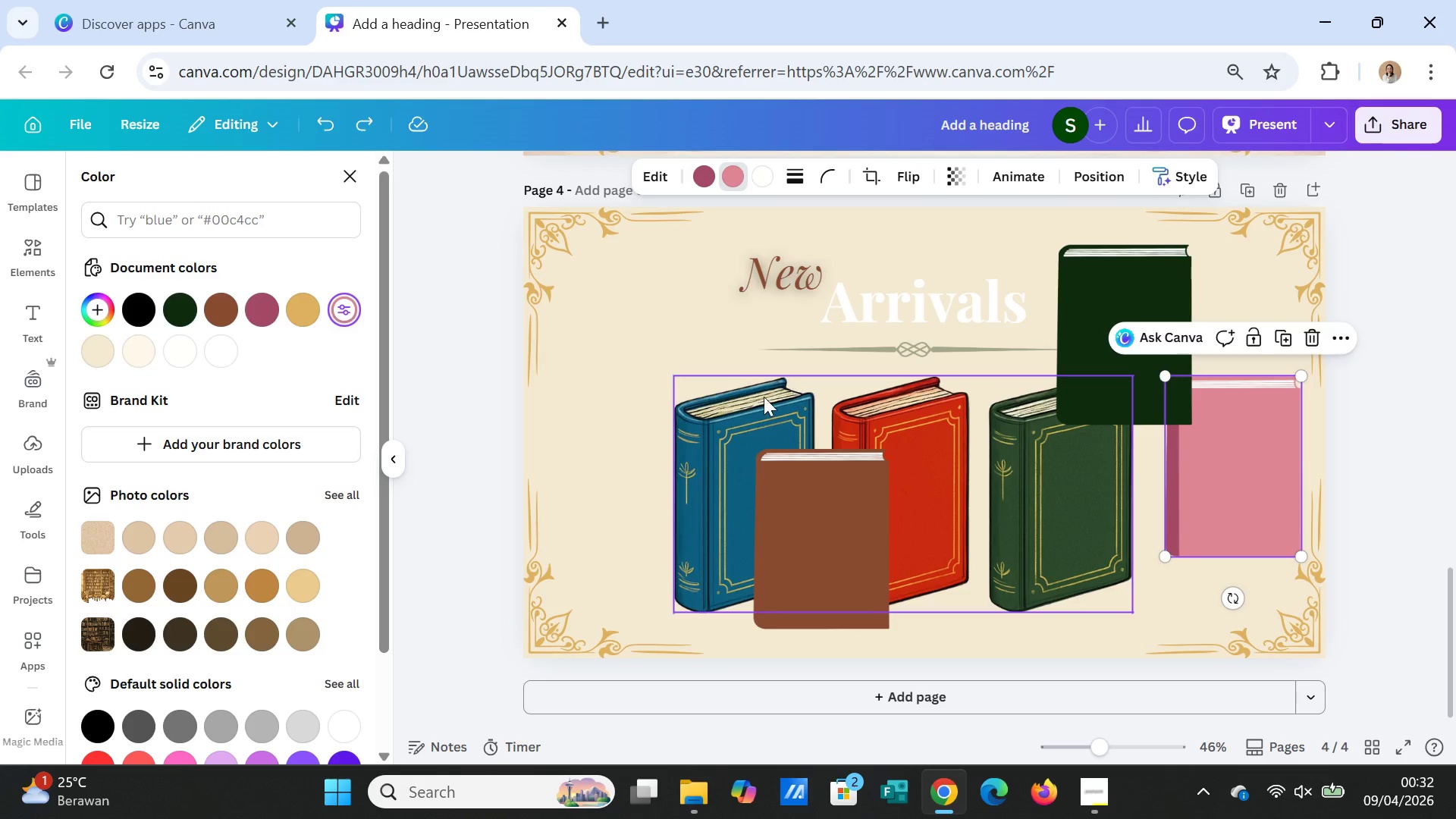 
left_click([764, 397])
 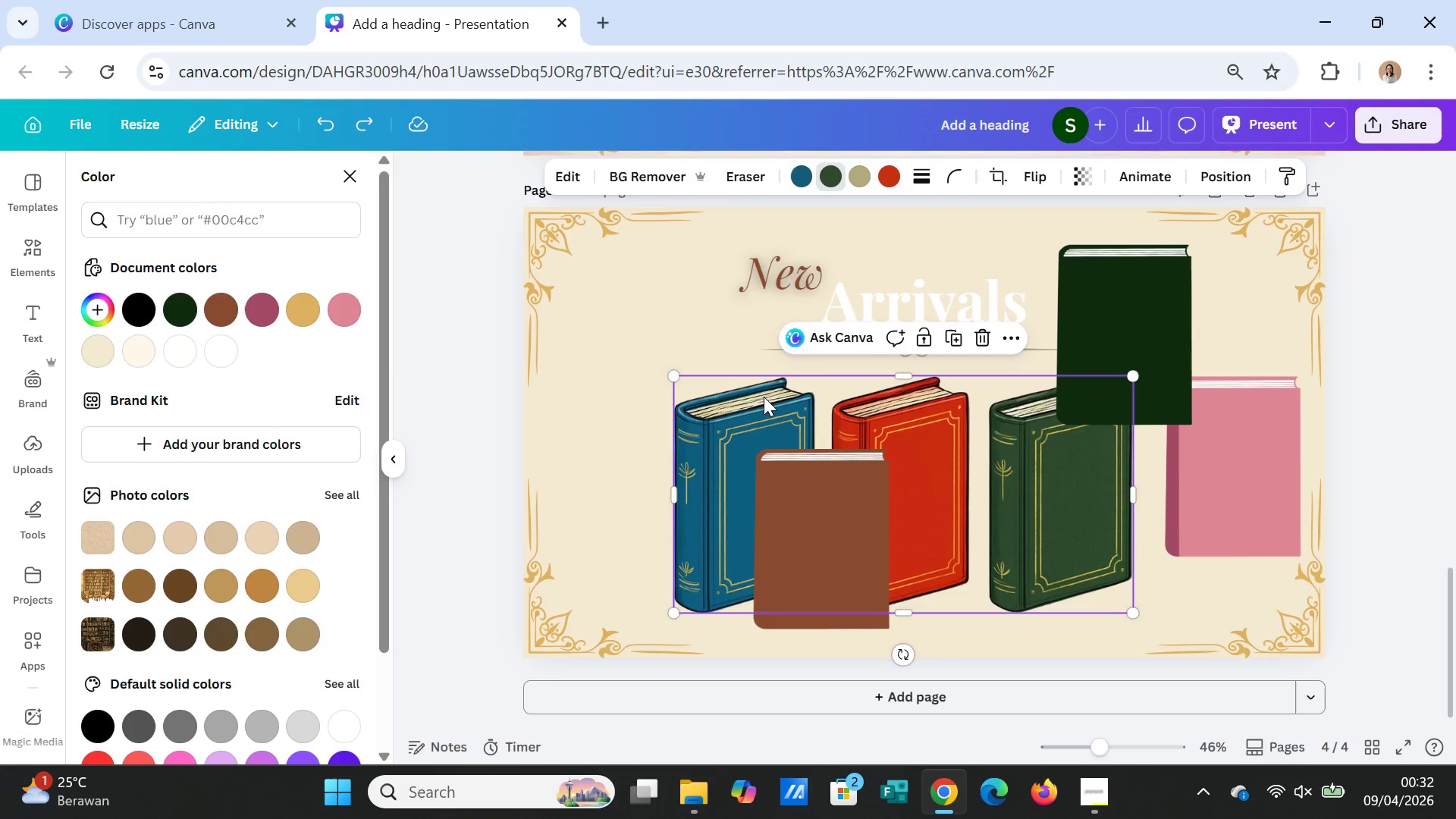 
key(Delete)
 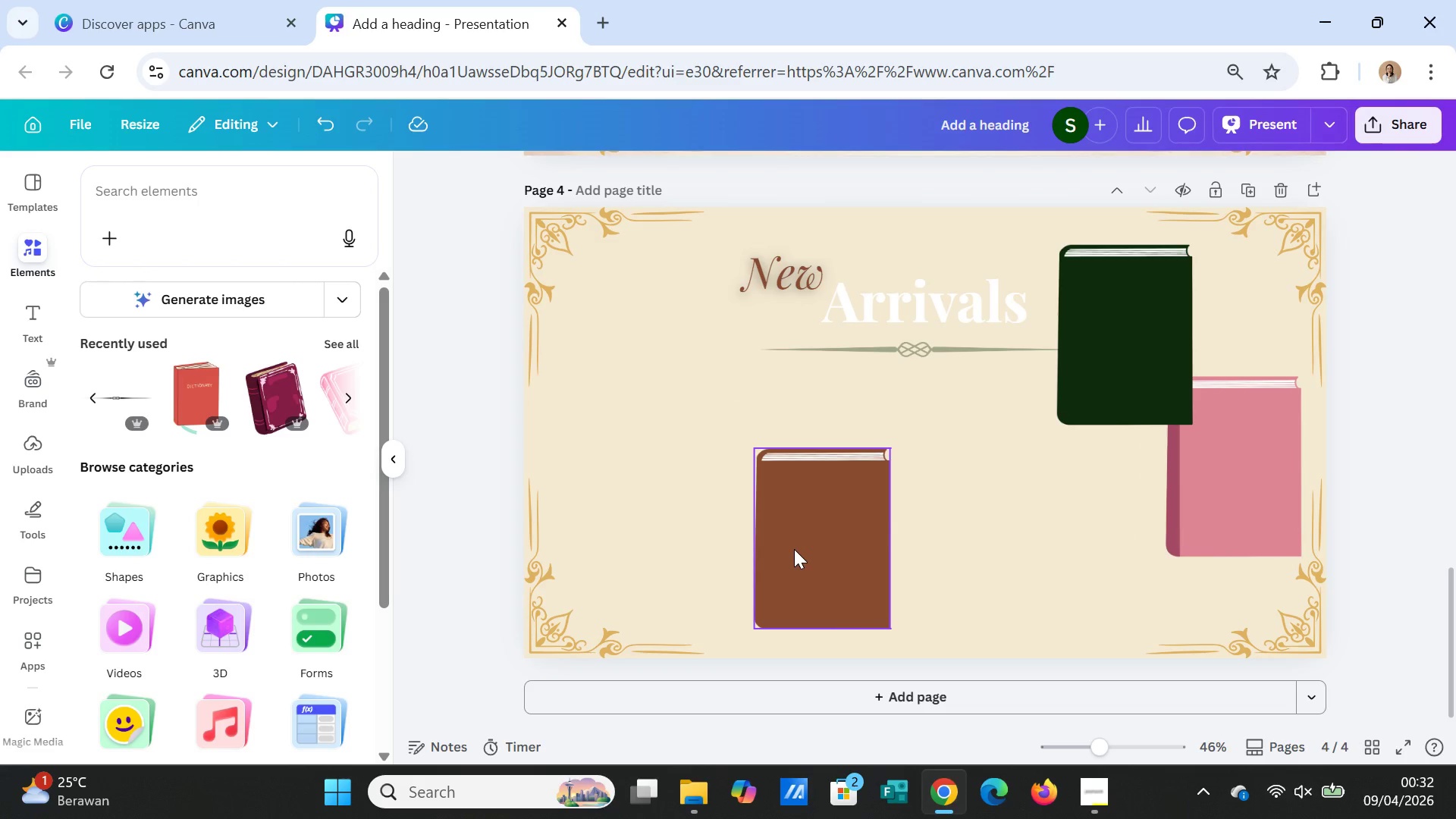 
left_click([794, 549])
 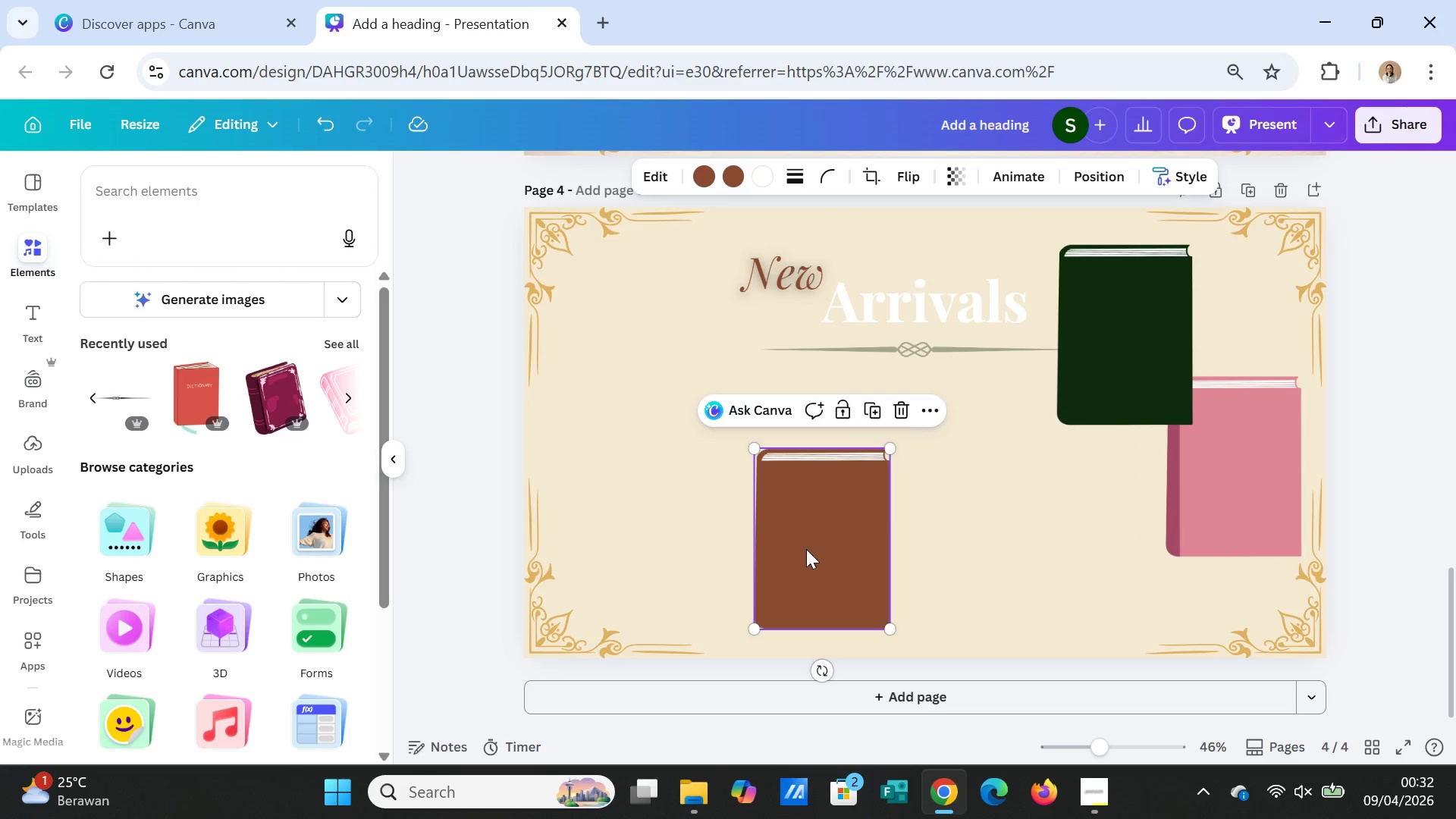 
left_click_drag(start_coordinate=[806, 549], to_coordinate=[709, 500])
 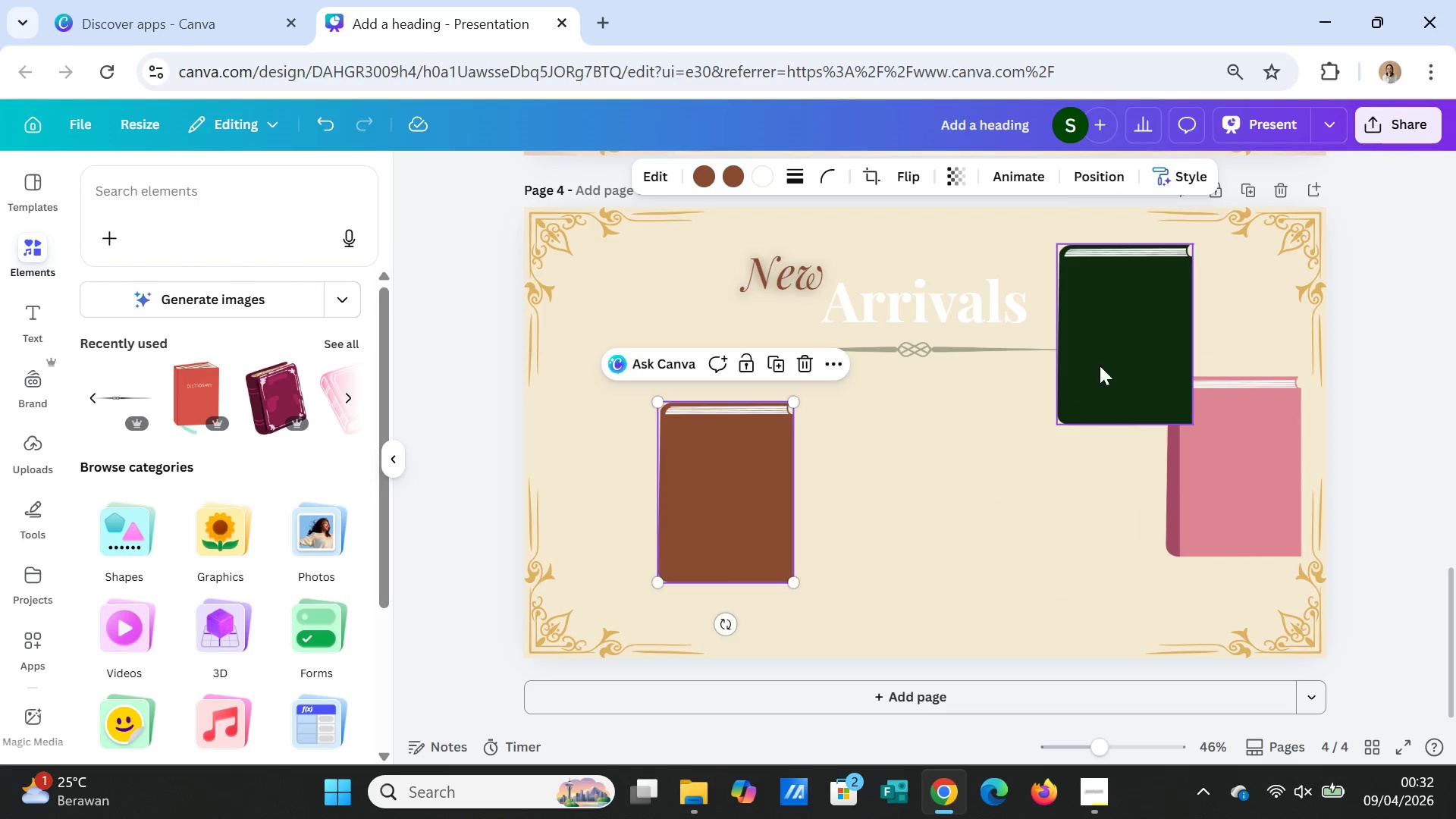 
left_click_drag(start_coordinate=[1100, 366], to_coordinate=[934, 523])
 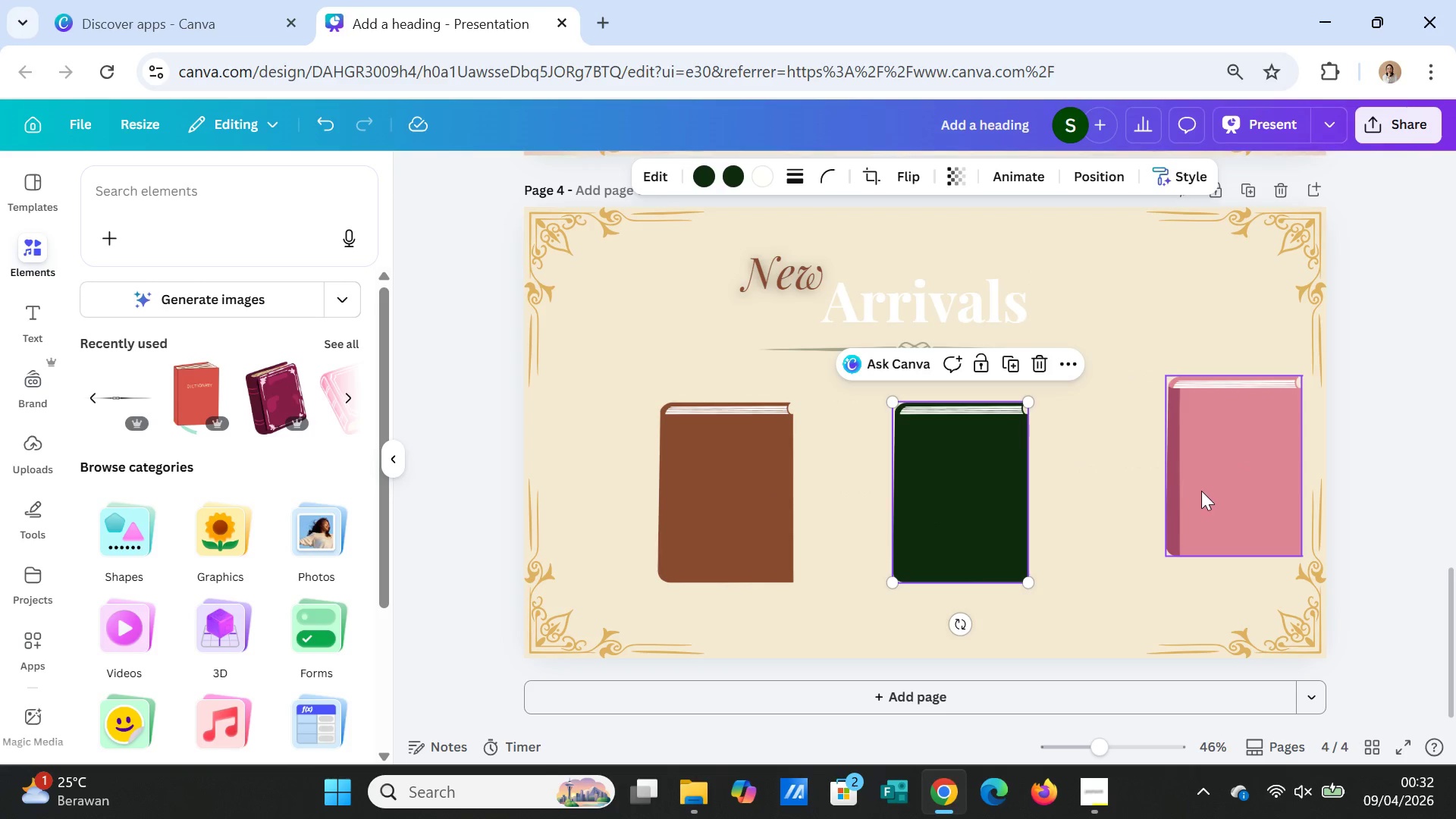 
left_click_drag(start_coordinate=[1201, 491], to_coordinate=[1140, 514])
 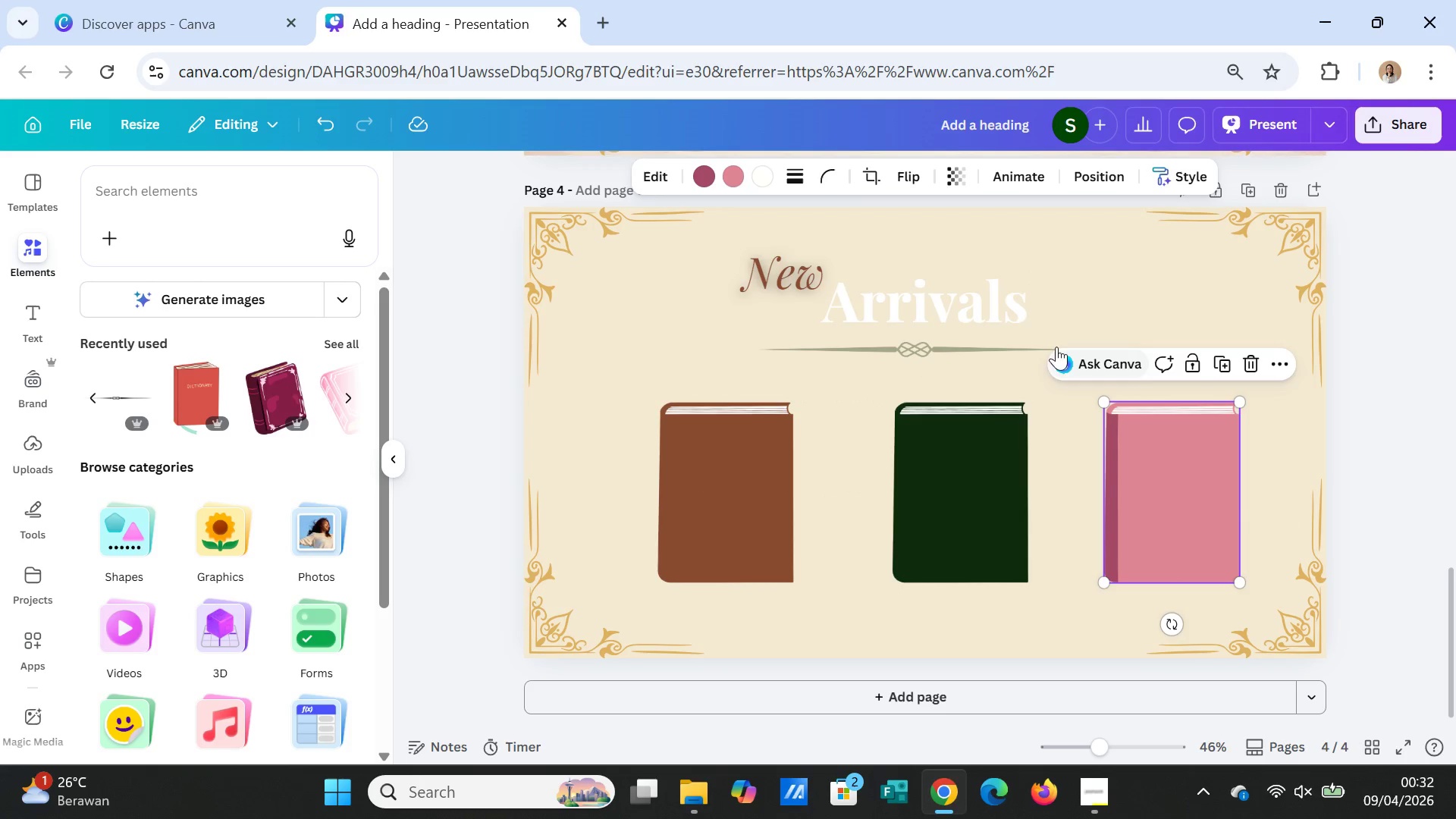 
left_click([1057, 346])
 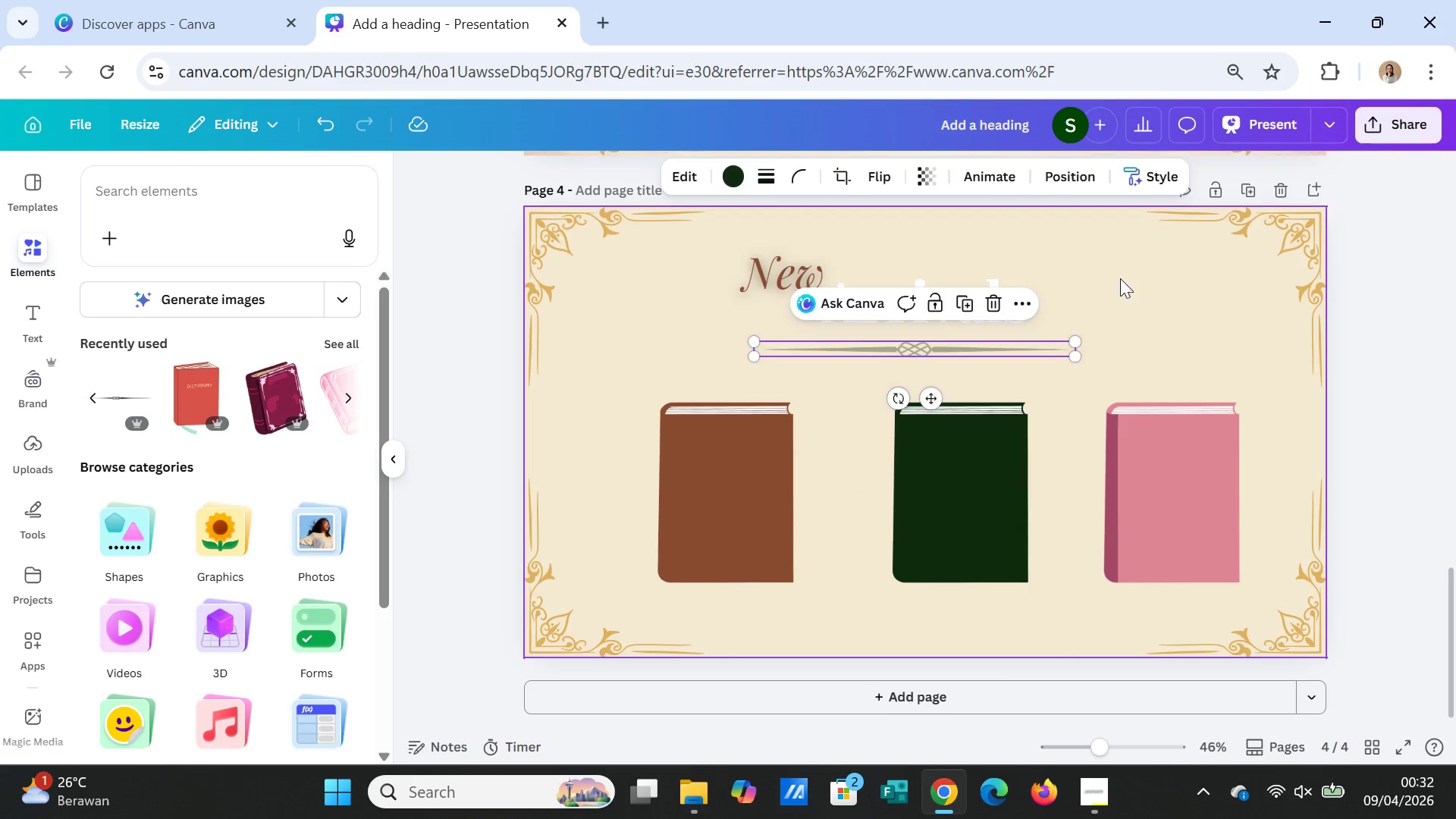 
left_click([1120, 278])
 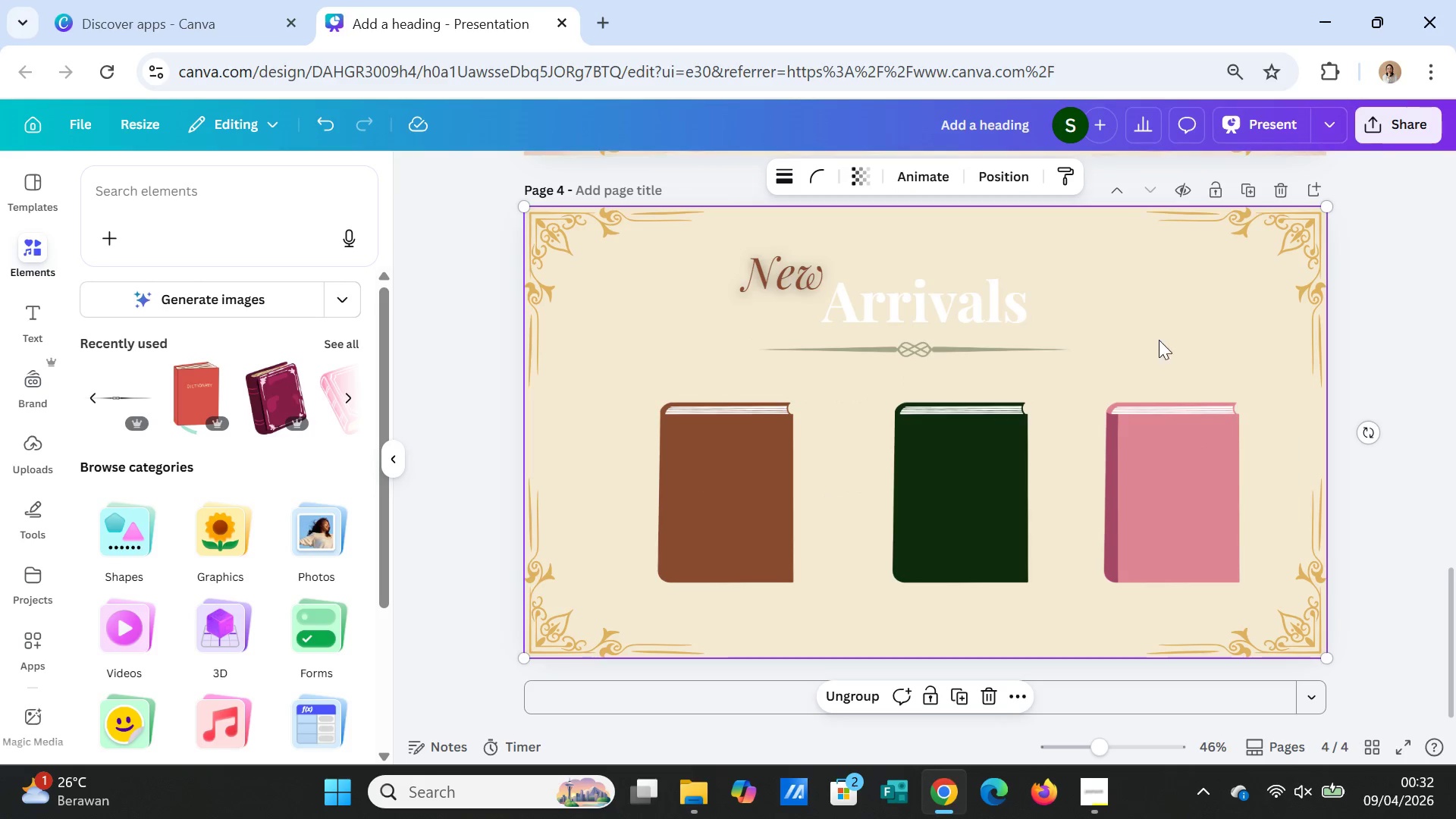 
scroll: coordinate [1144, 465], scroll_direction: down, amount: 1.0
 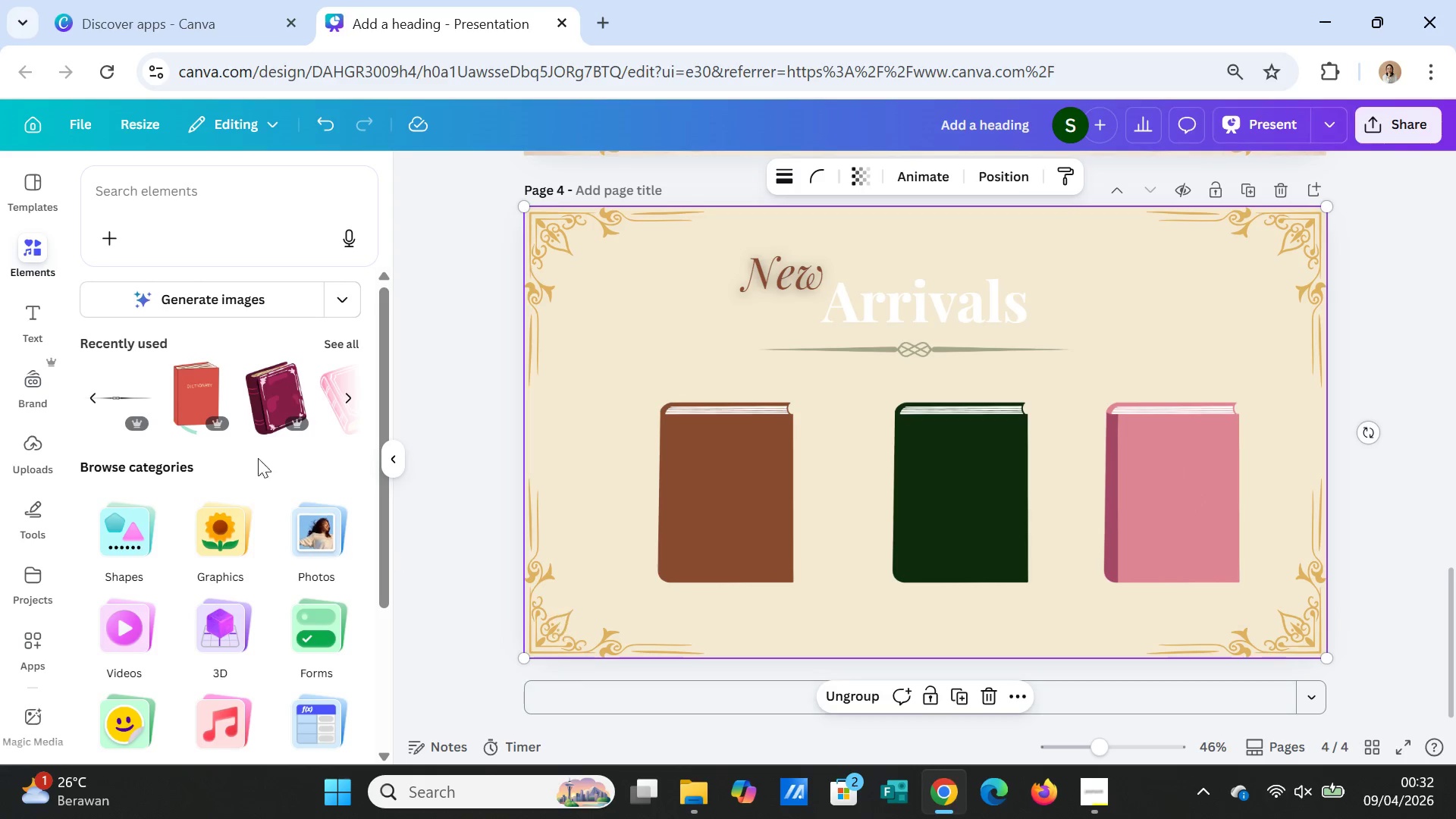 
left_click([27, 323])
 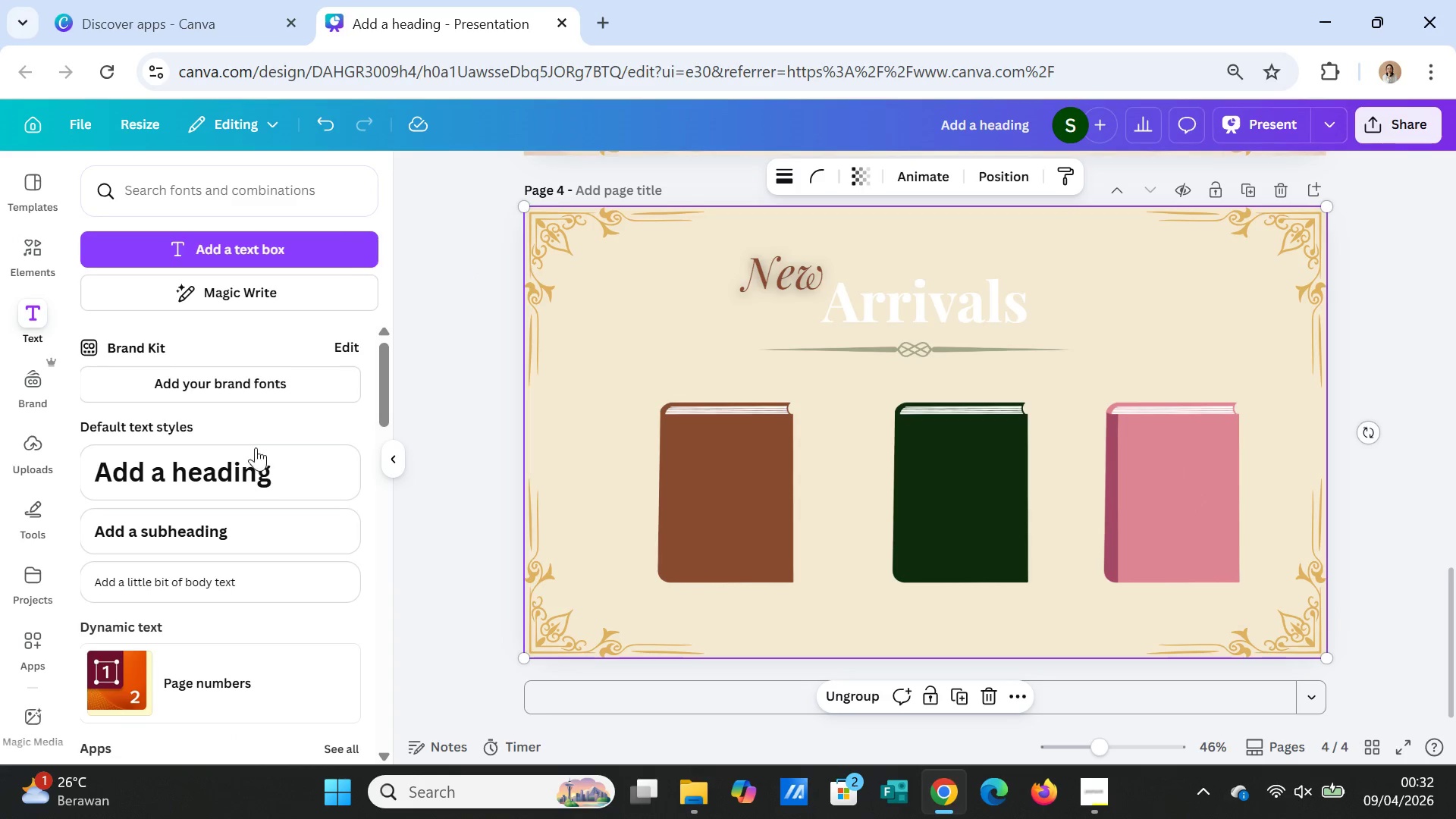 
left_click([293, 239])
 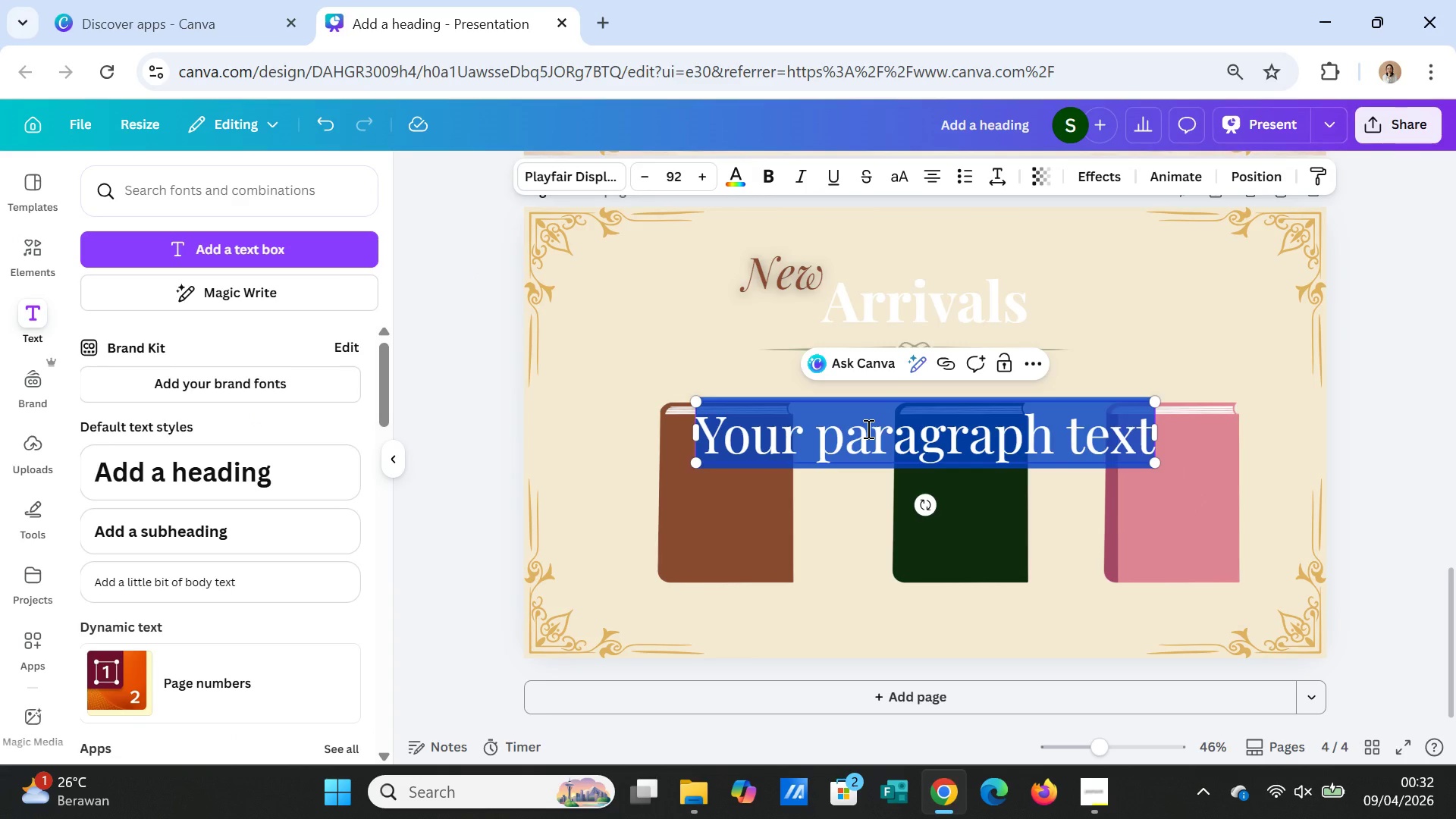 
type(James Peterson)
 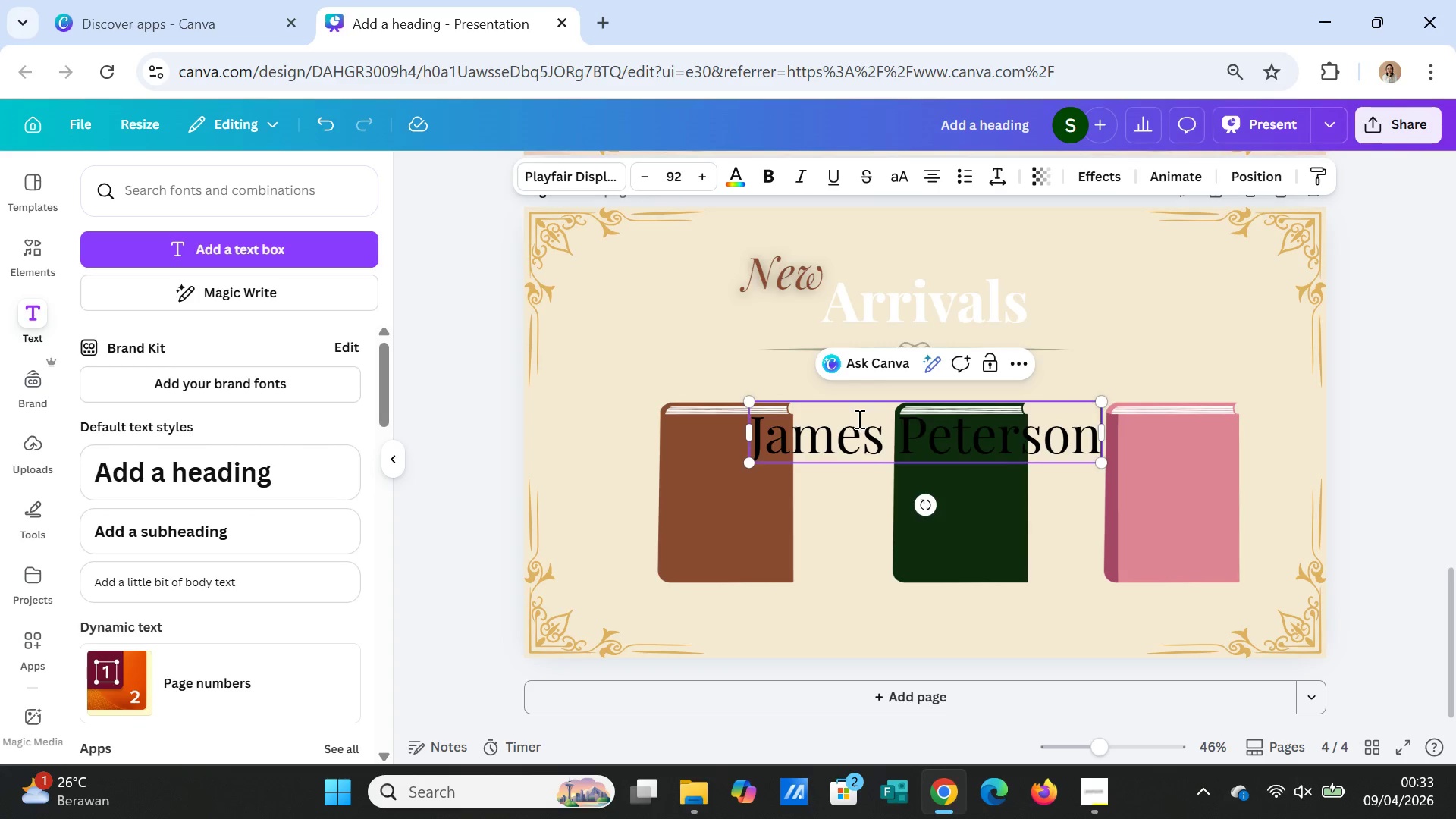 
double_click([858, 435])
 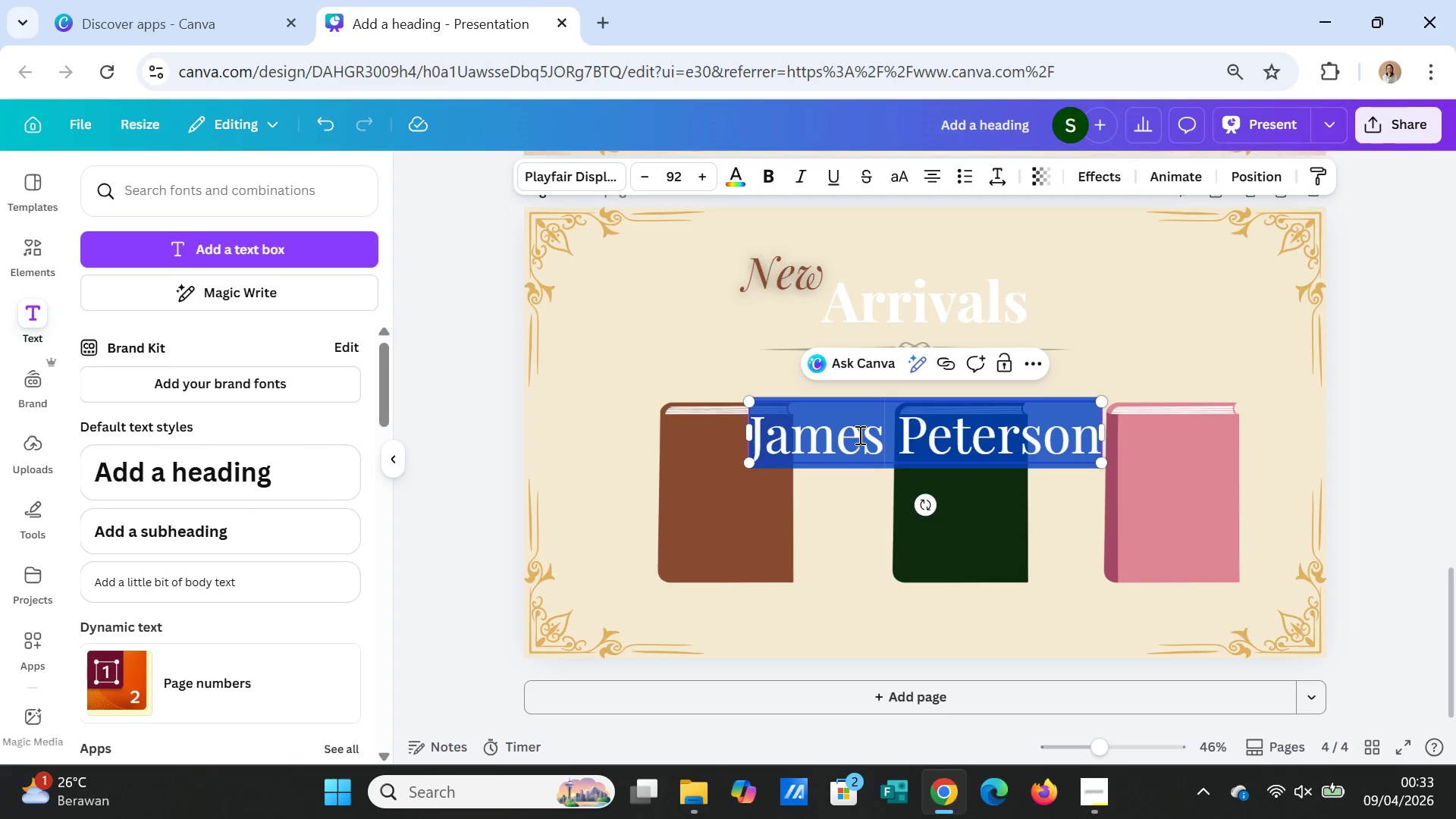 
triple_click([858, 435])
 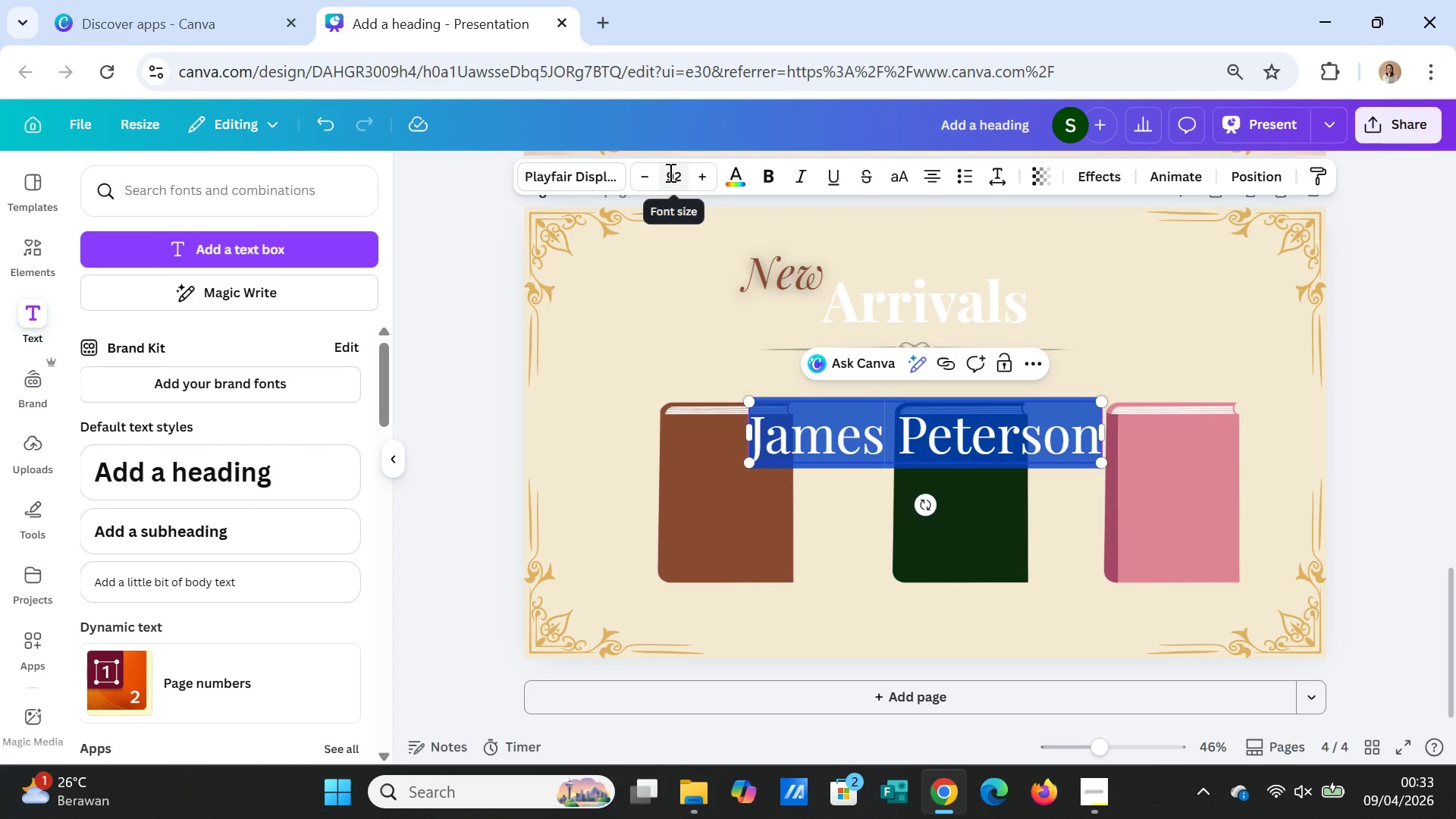 
left_click([680, 178])
 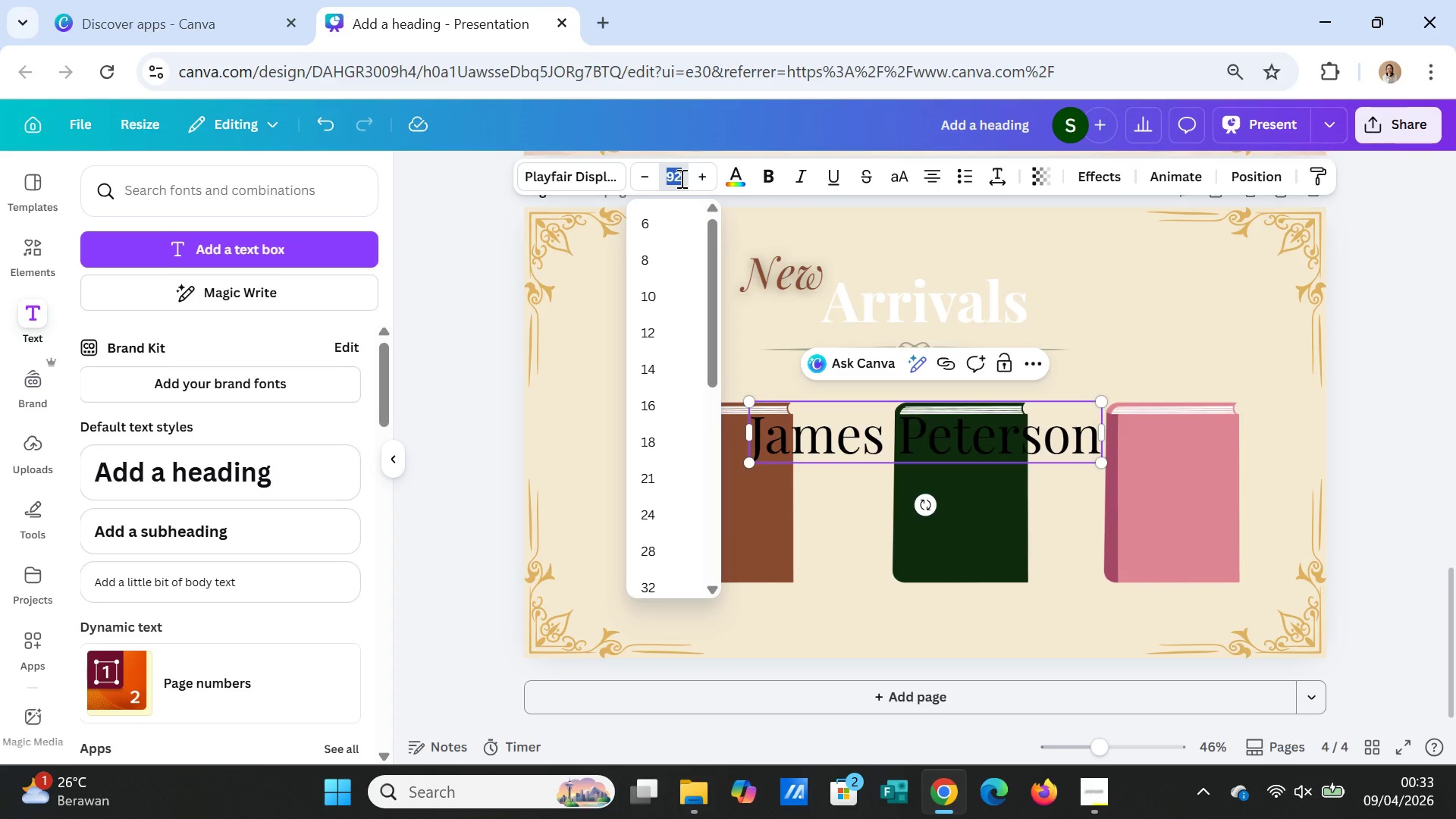 
type(30)
 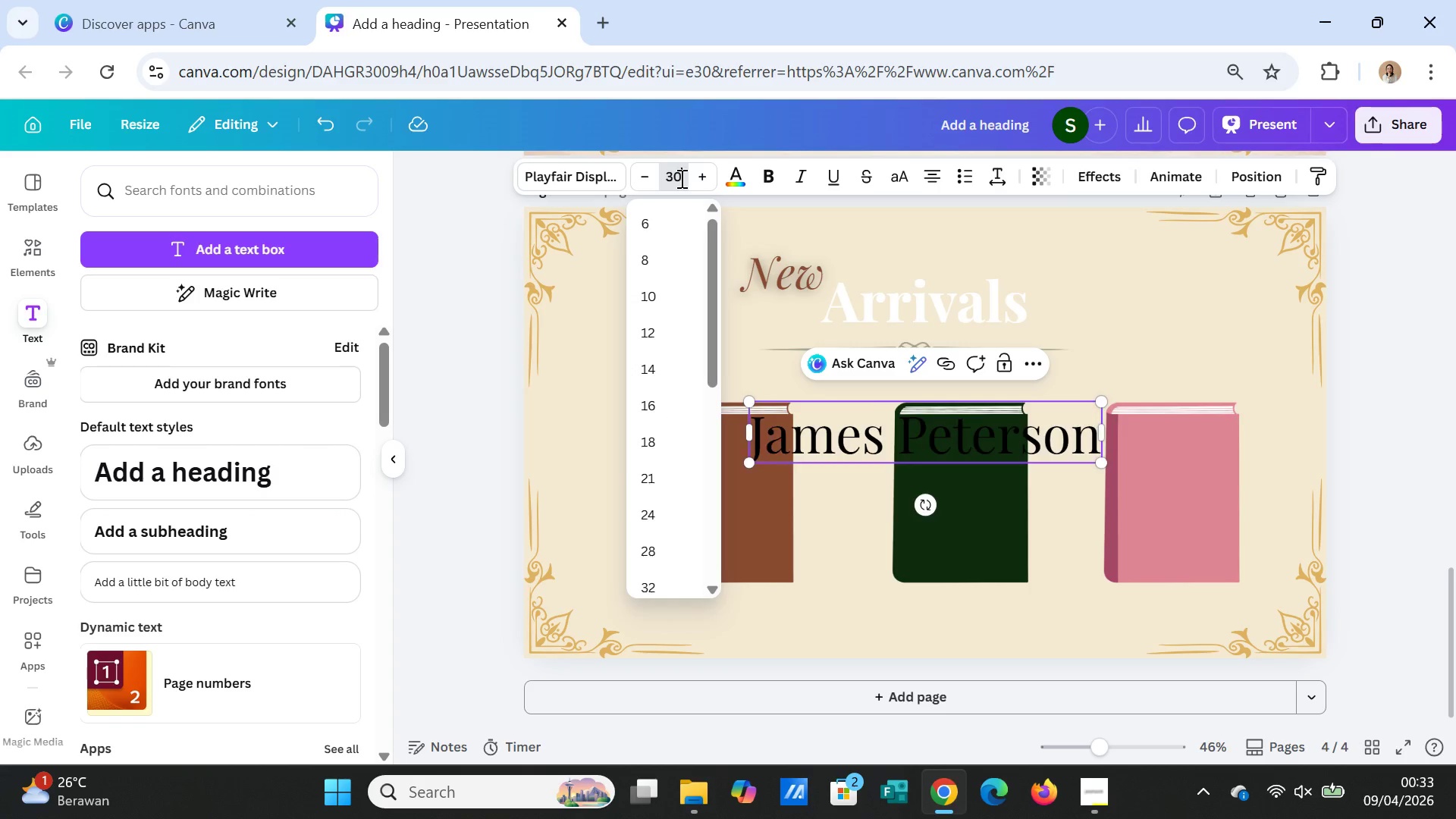 
key(Enter)
 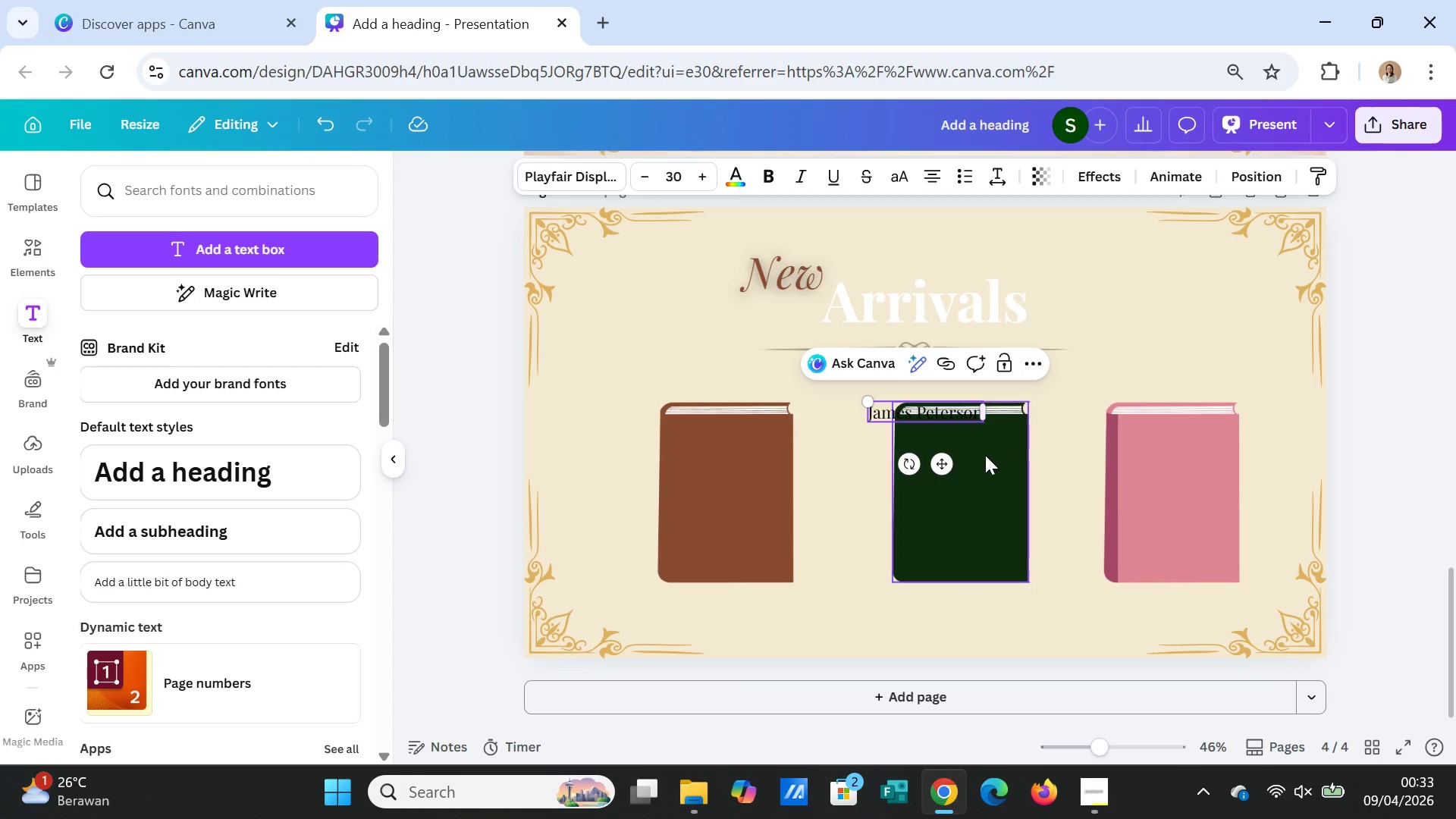 
left_click_drag(start_coordinate=[945, 463], to_coordinate=[746, 503])
 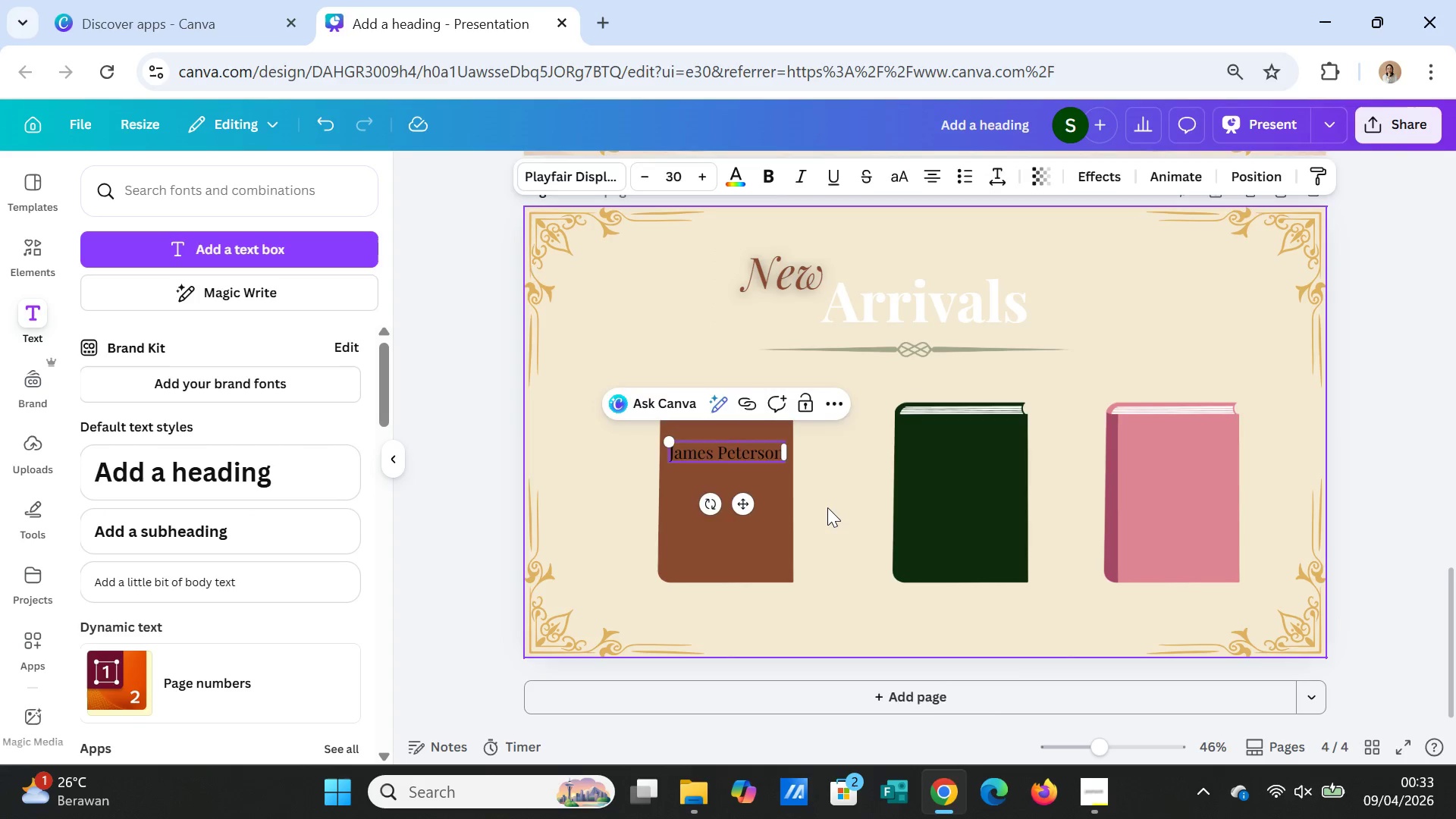 
left_click([827, 507])
 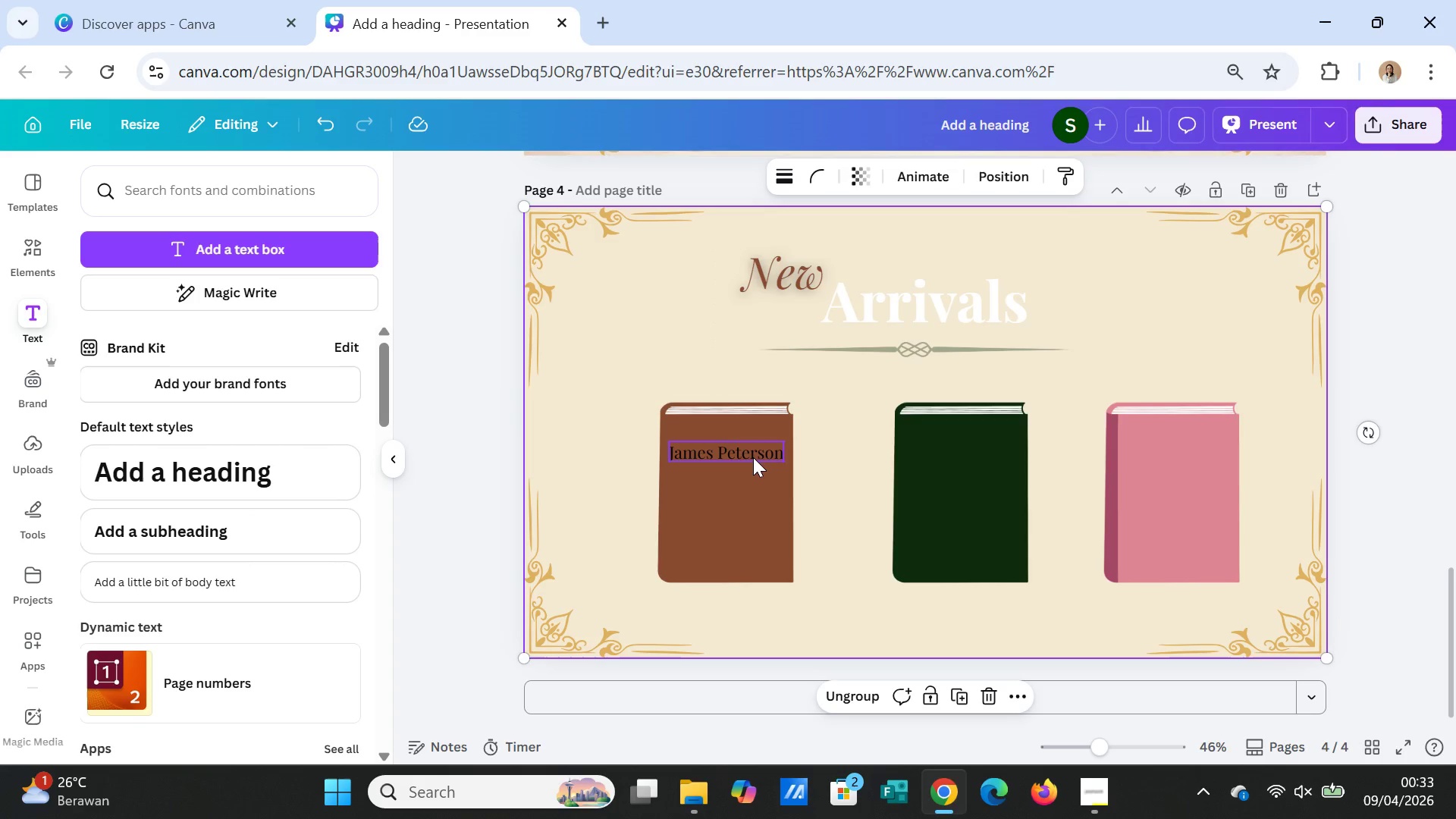 
left_click([753, 457])
 